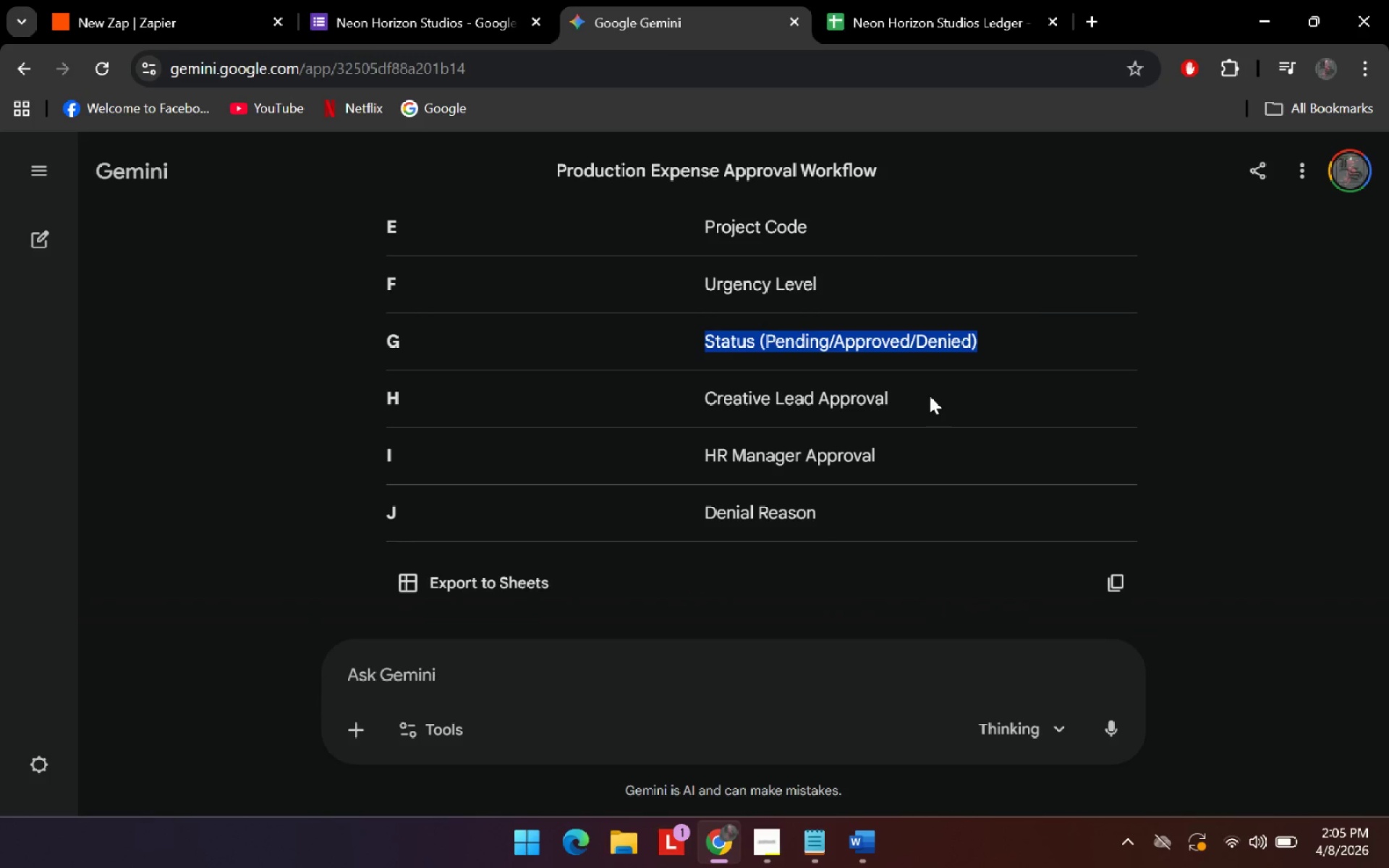 
left_click_drag(start_coordinate=[928, 395], to_coordinate=[687, 391])
 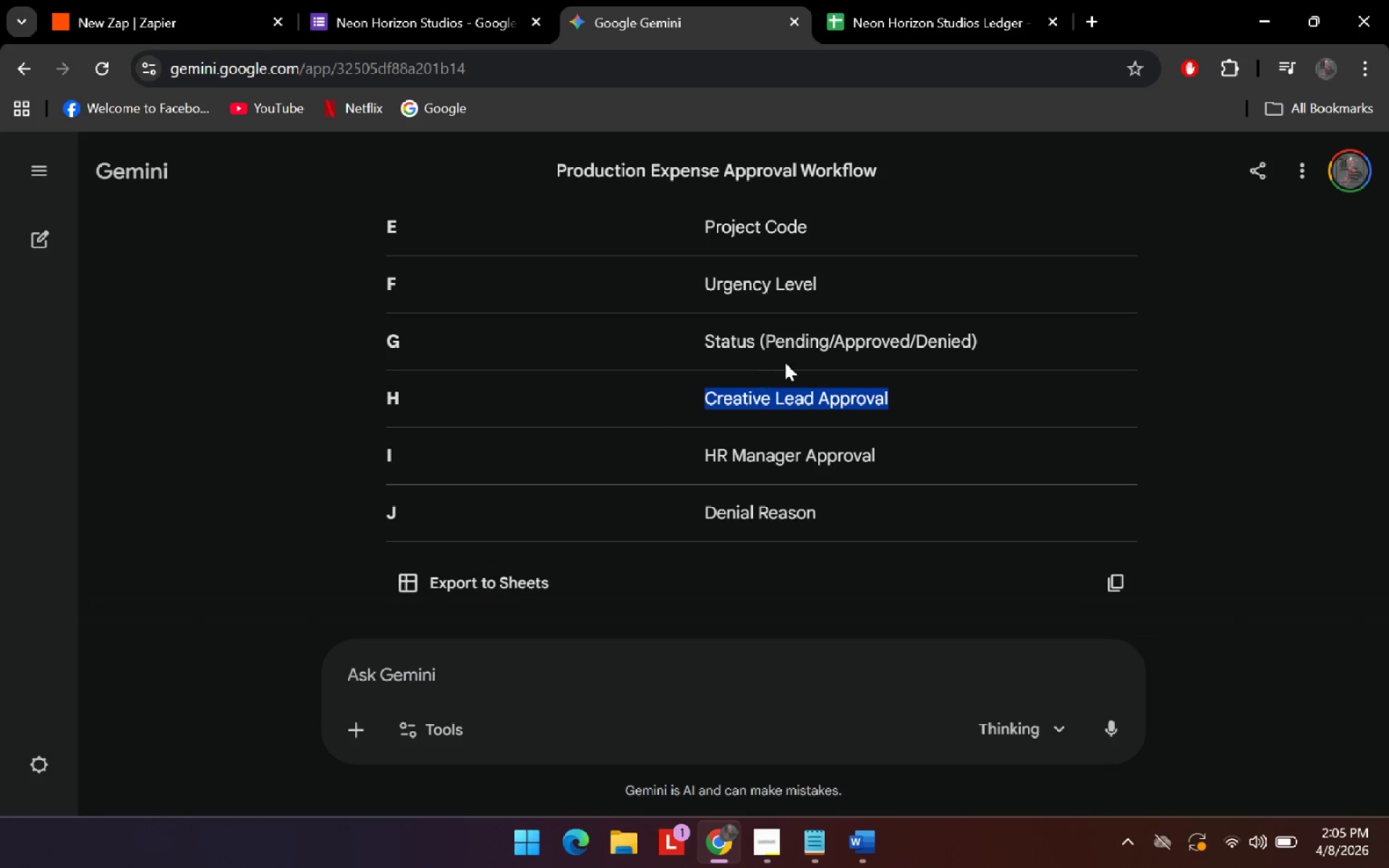 
key(Control+C)
 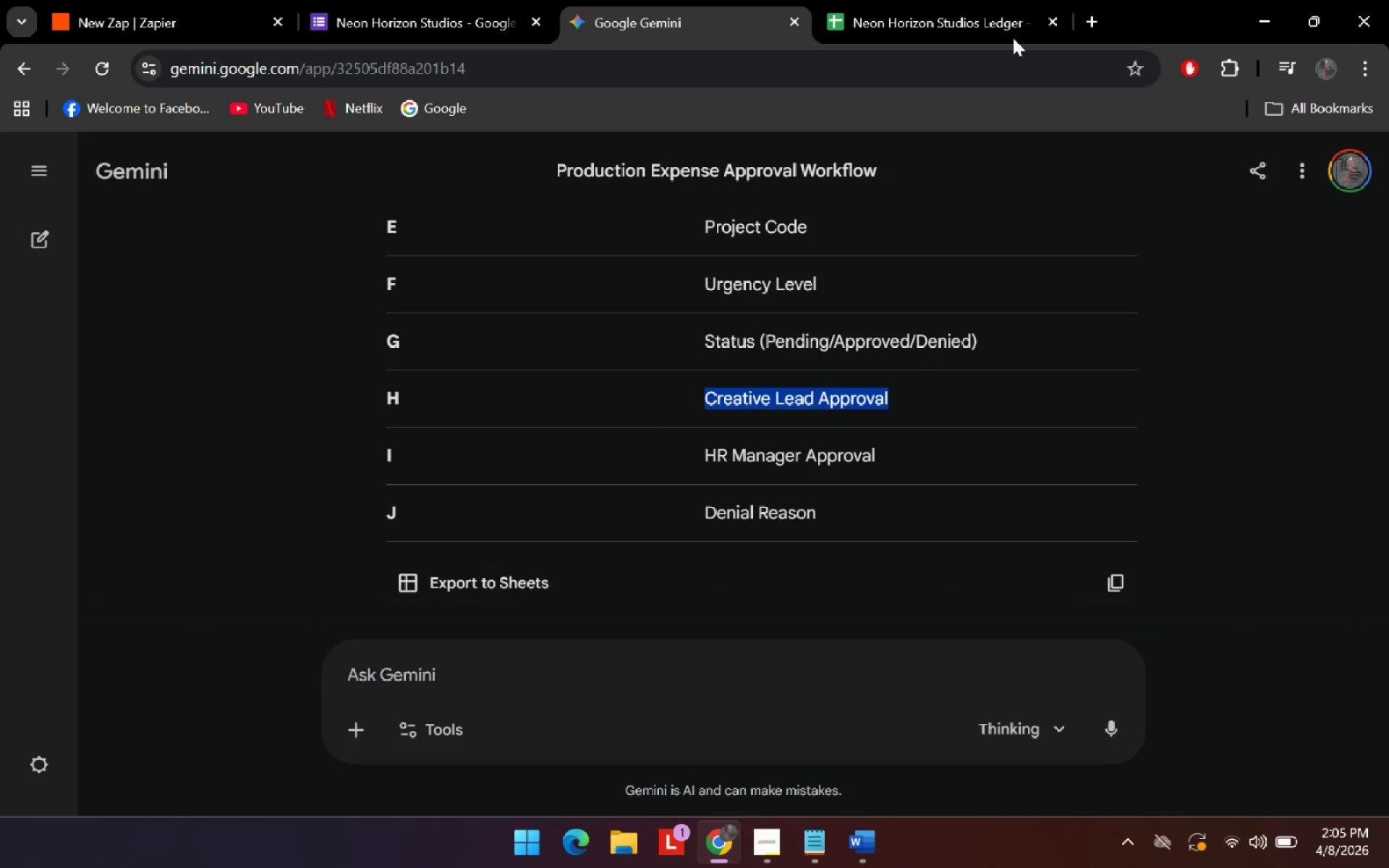 
key(Control+C)
 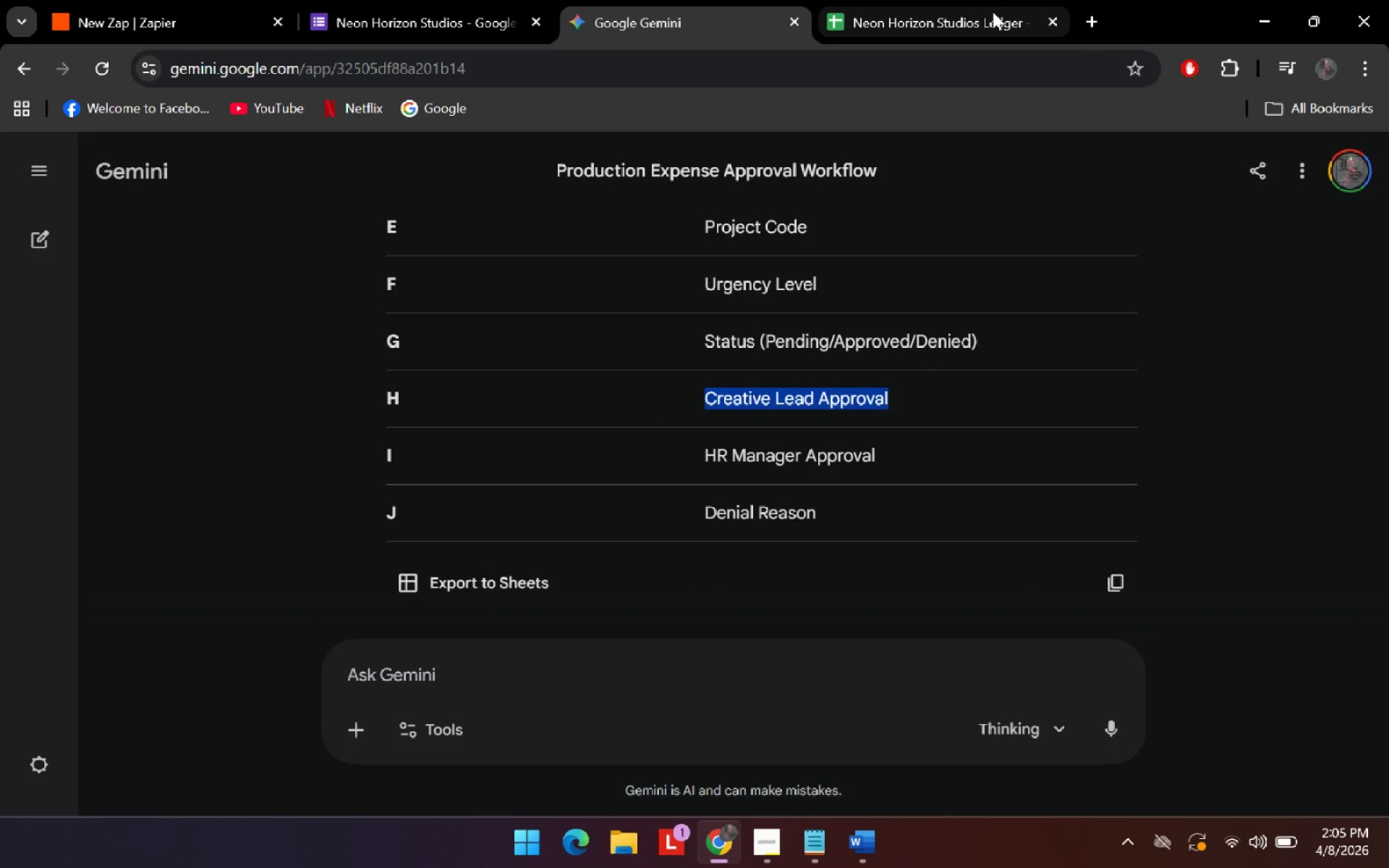 
left_click([993, 12])
 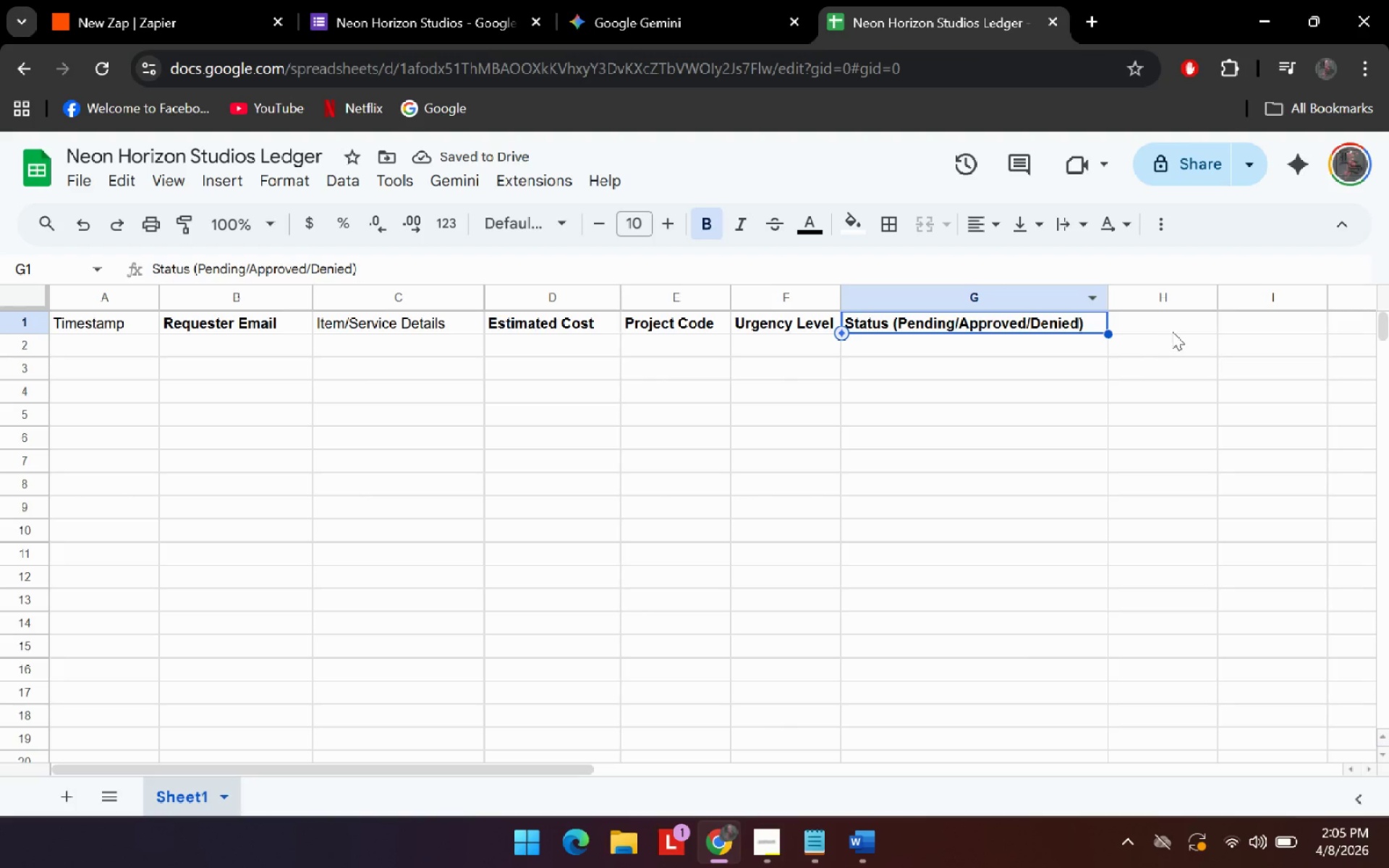 
left_click([1172, 331])
 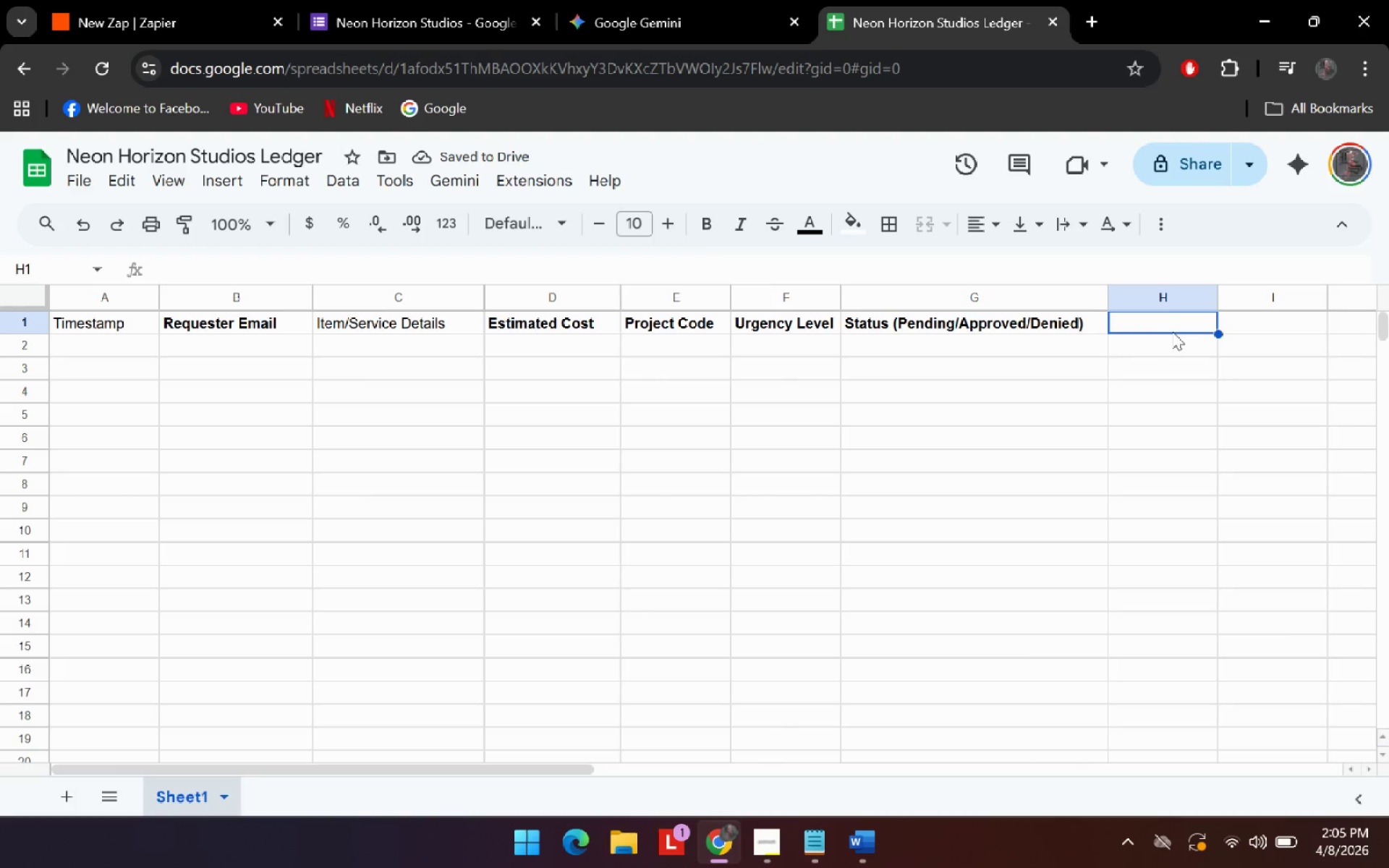 
key(Control+V)
 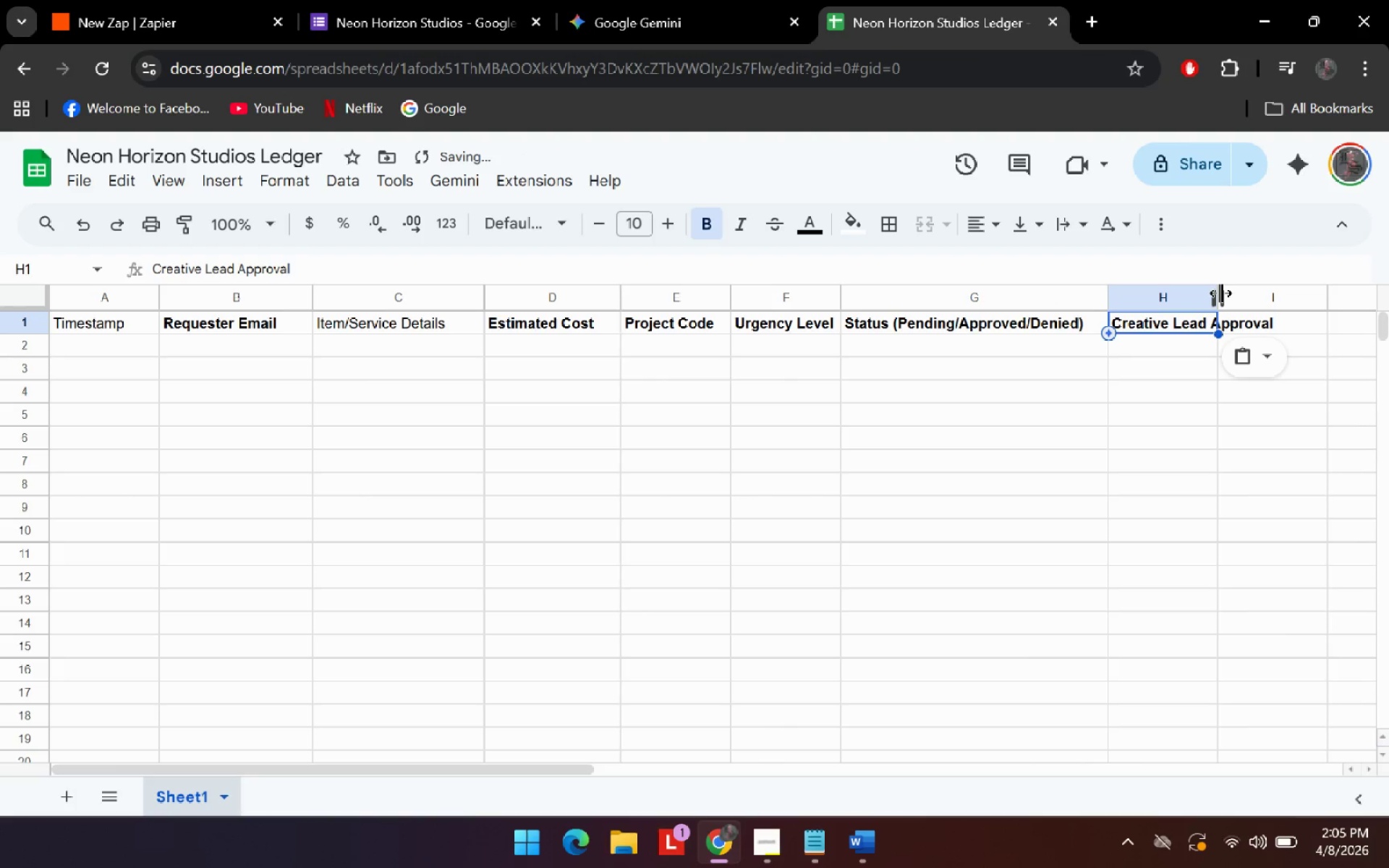 
double_click([1220, 293])
 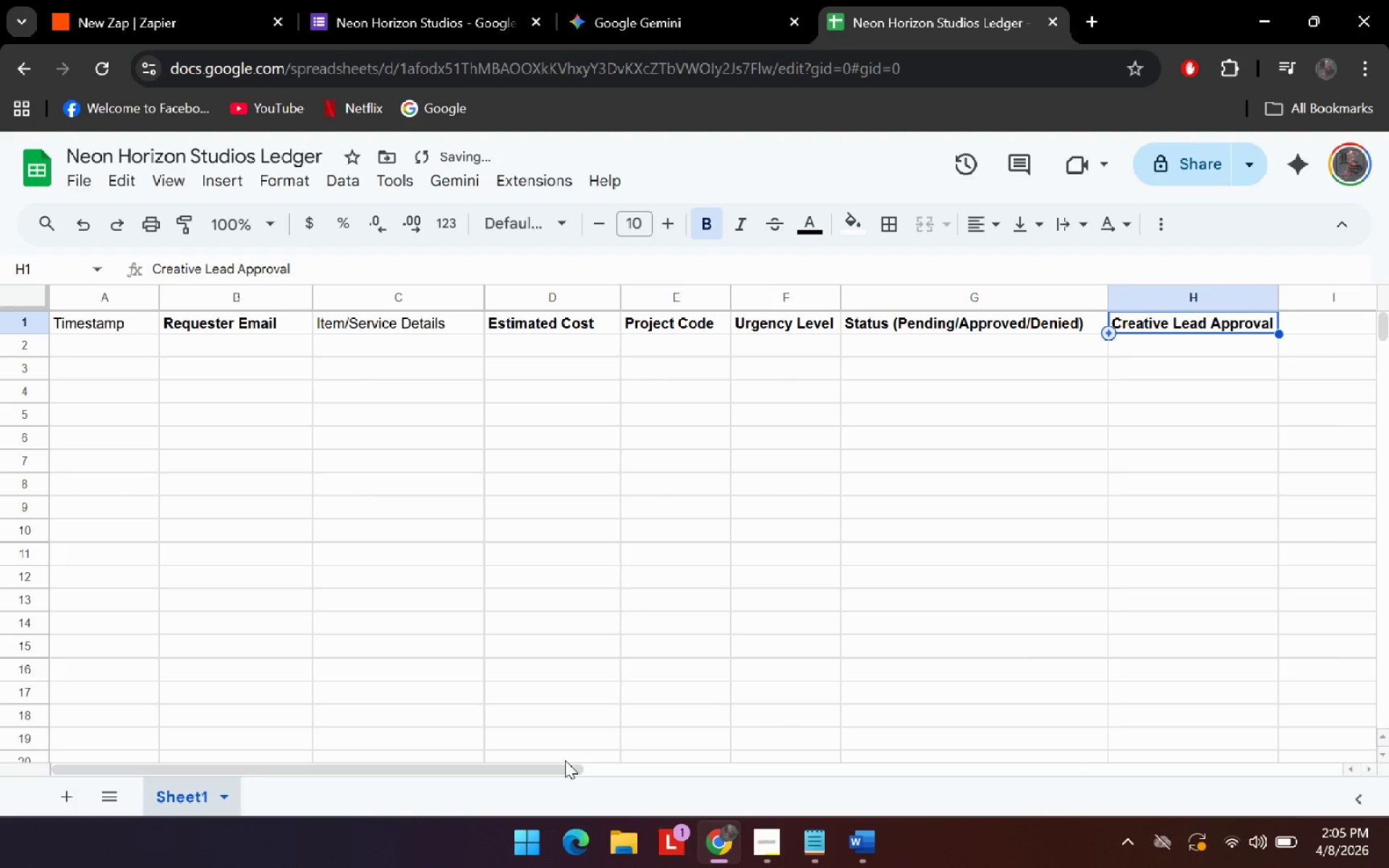 
left_click_drag(start_coordinate=[570, 770], to_coordinate=[636, 776])
 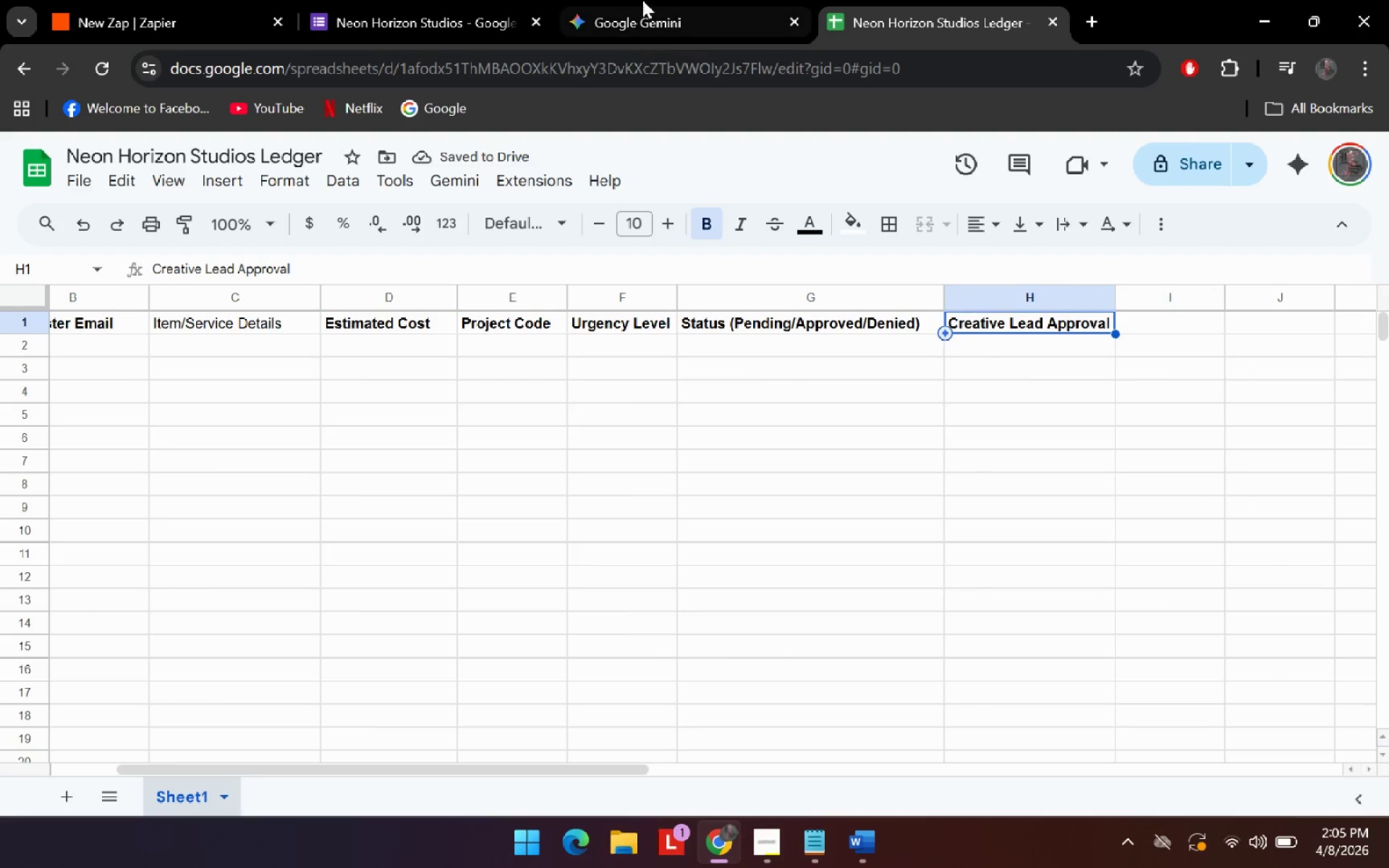 
left_click([655, 0])
 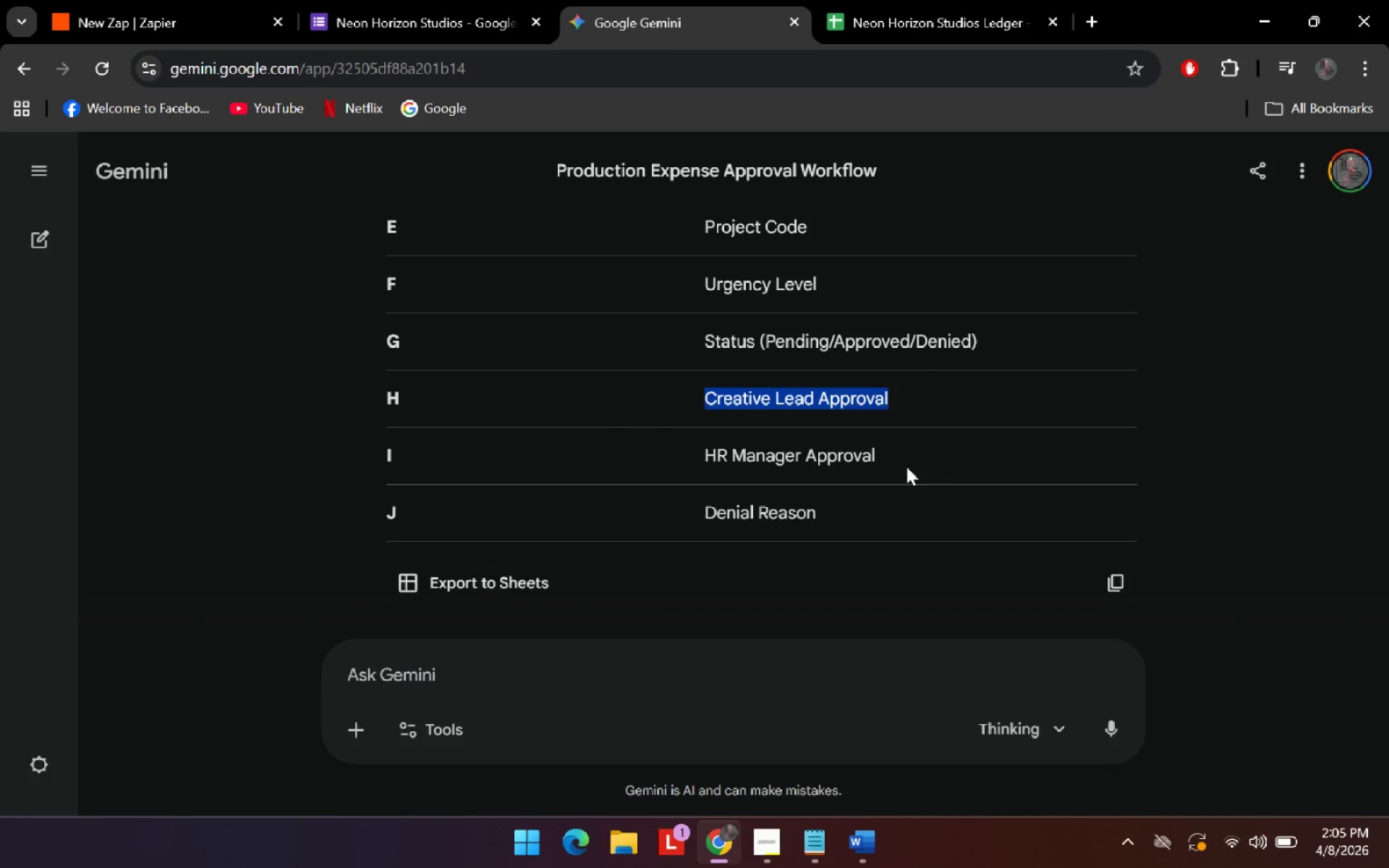 
left_click_drag(start_coordinate=[948, 455], to_coordinate=[689, 460])
 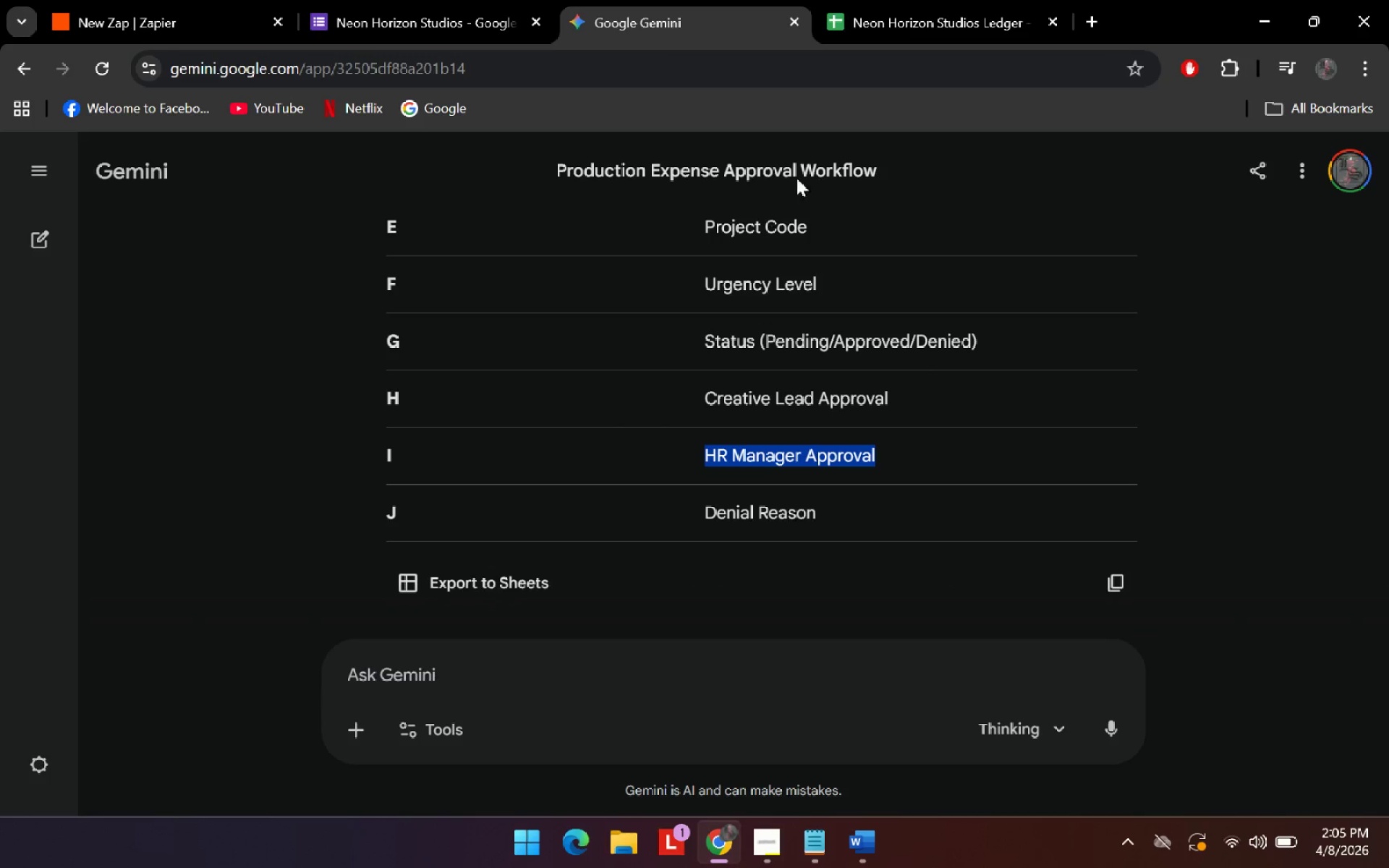 
key(Control+C)
 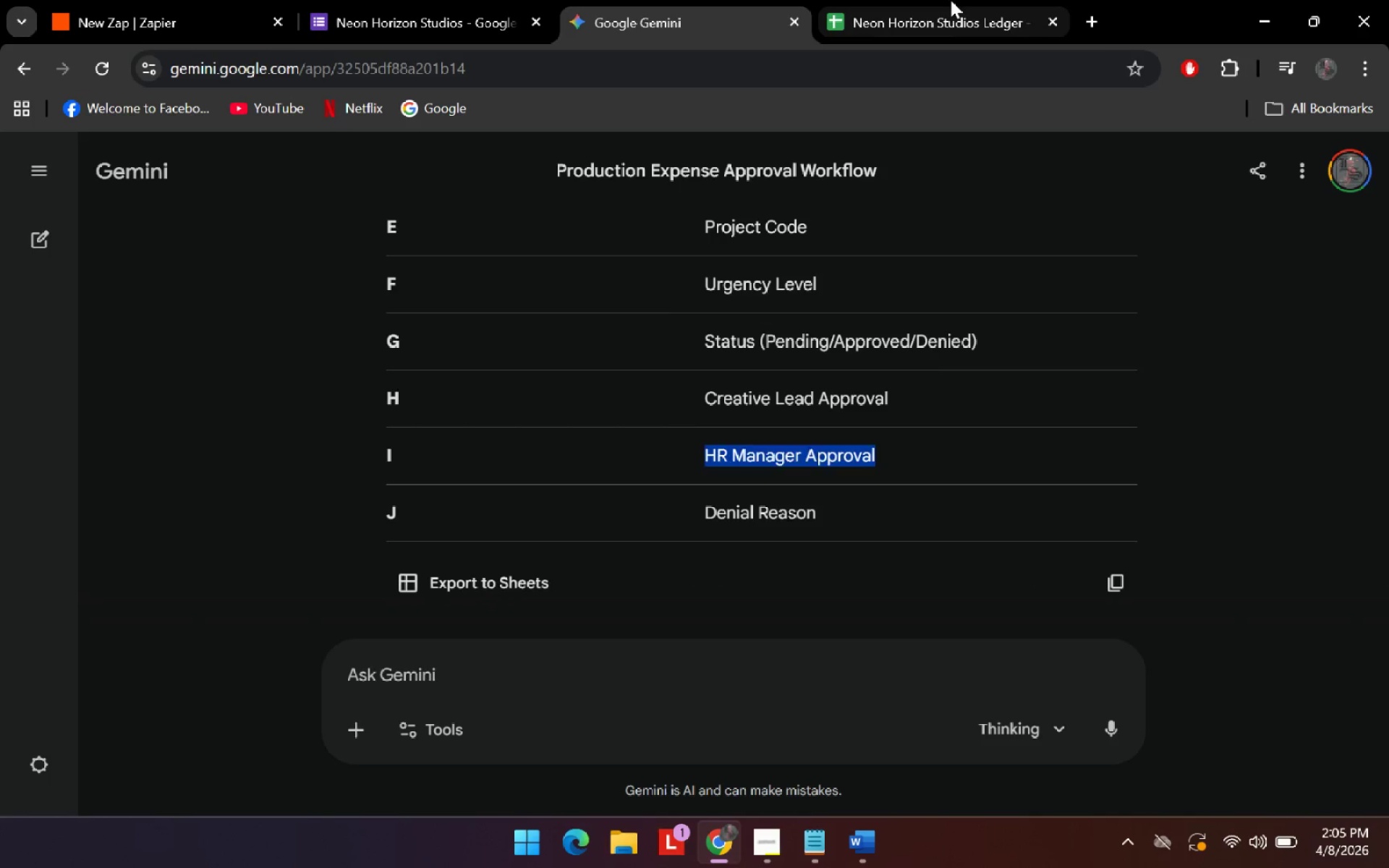 
left_click([951, 0])
 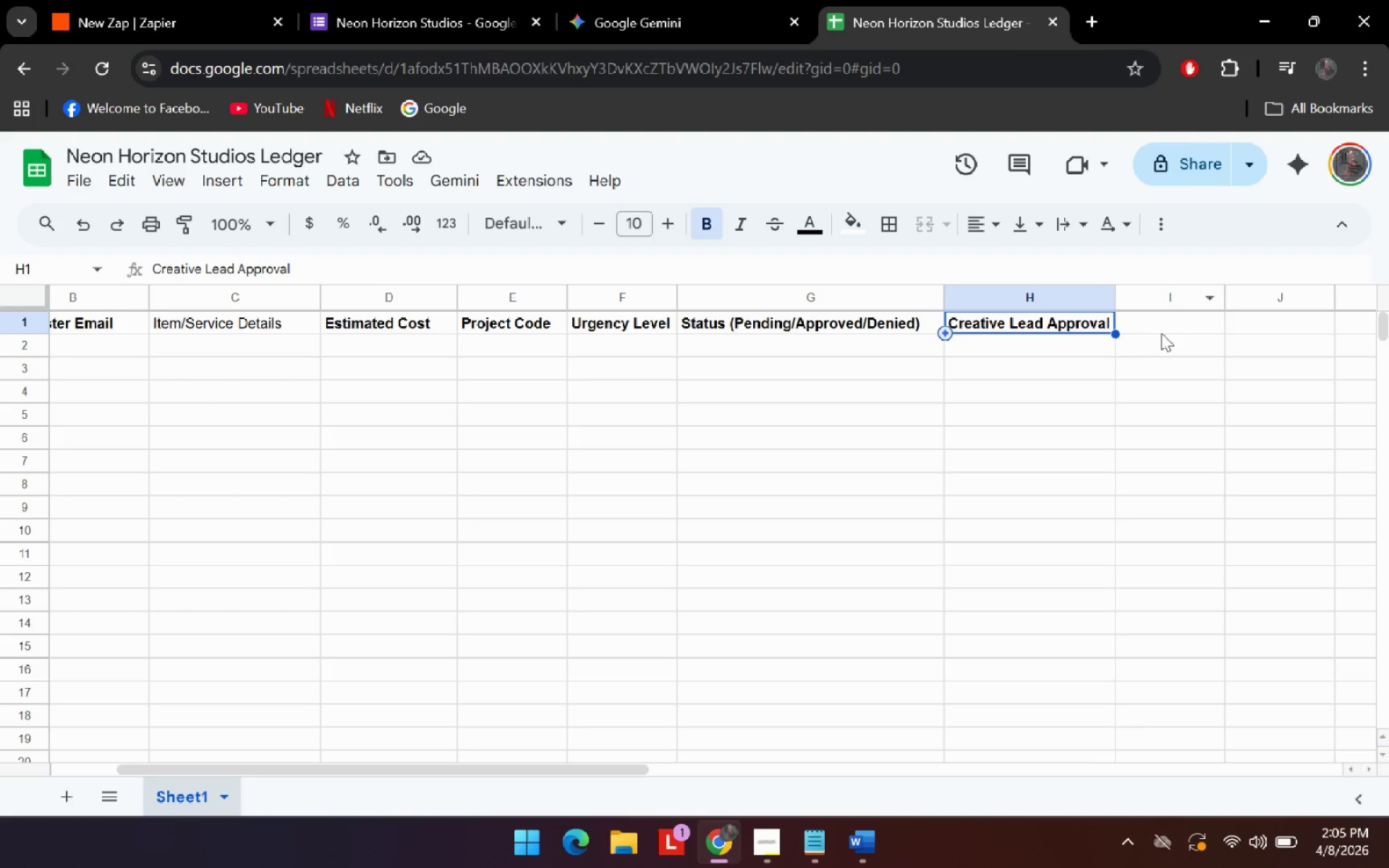 
left_click([1161, 332])
 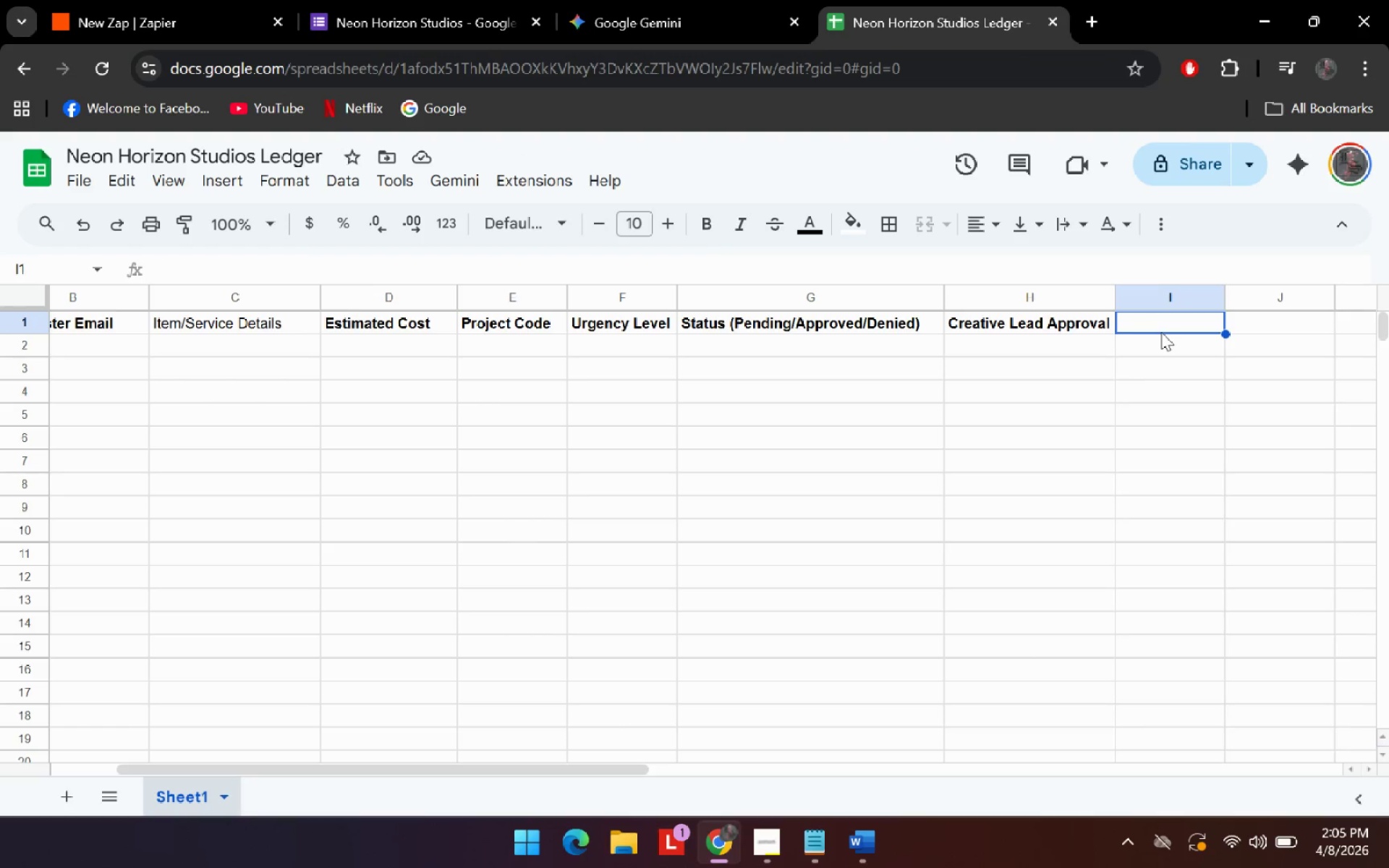 
key(Control+V)
 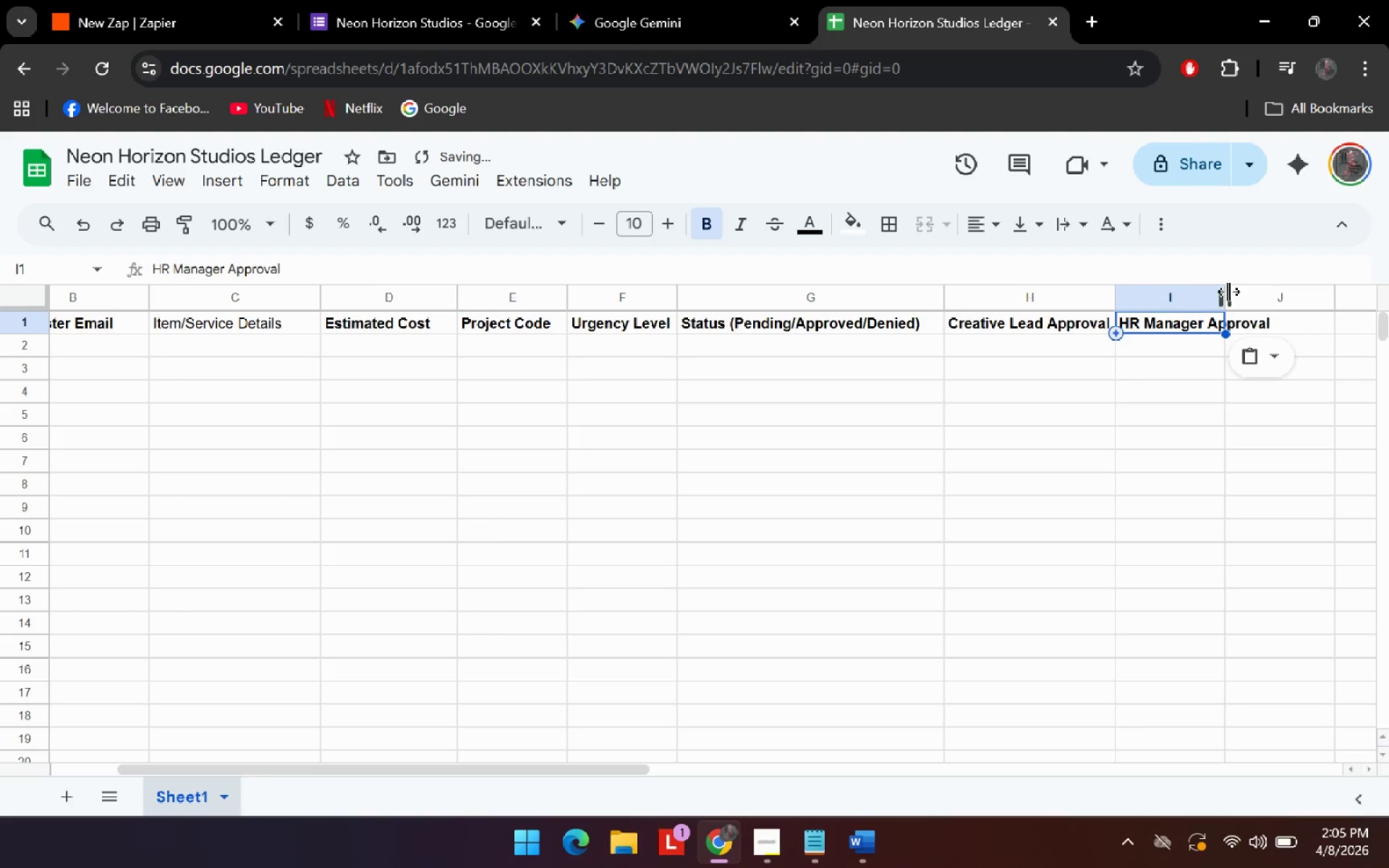 
double_click([1229, 292])
 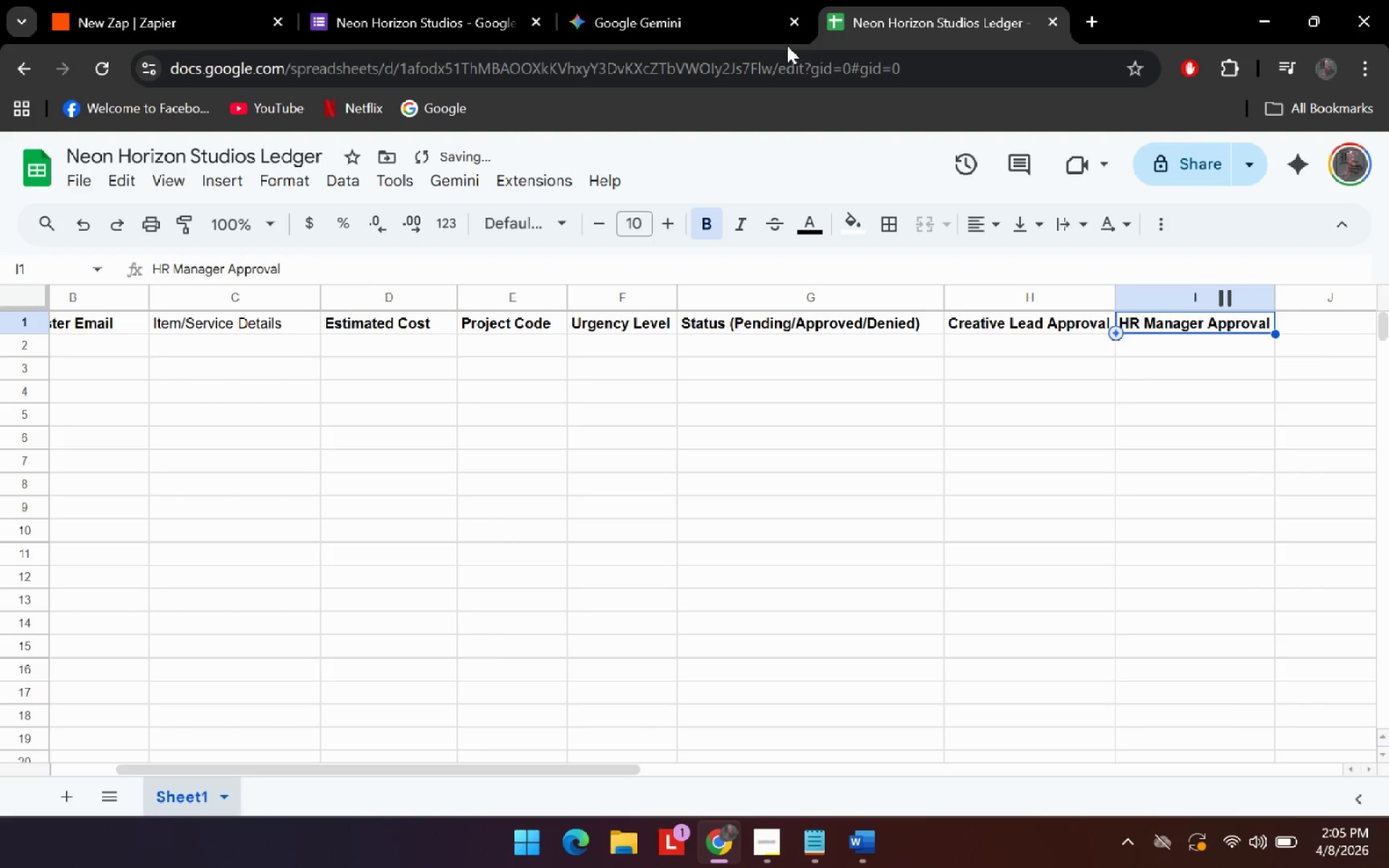 
left_click([757, 0])
 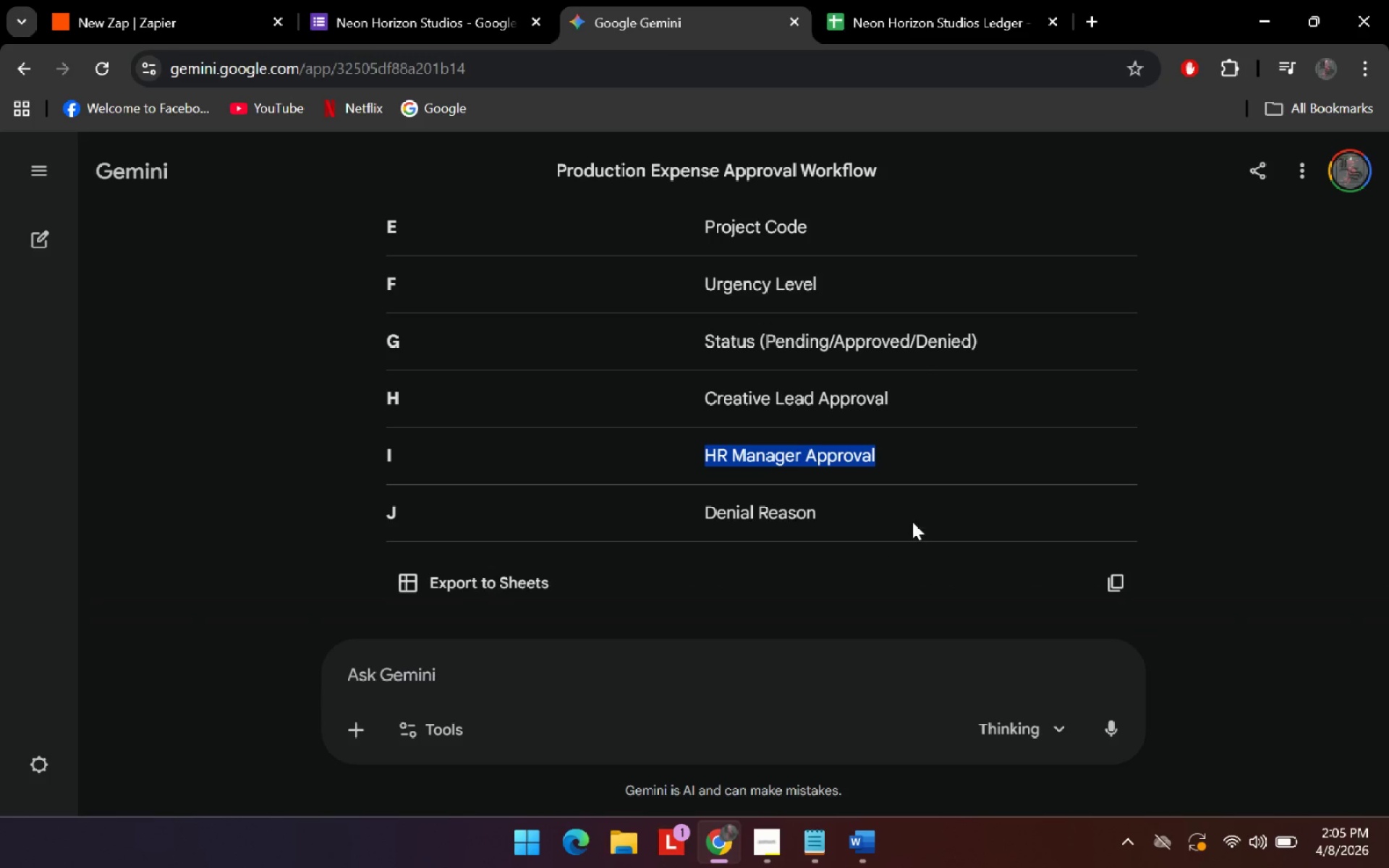 
left_click_drag(start_coordinate=[891, 519], to_coordinate=[629, 515])
 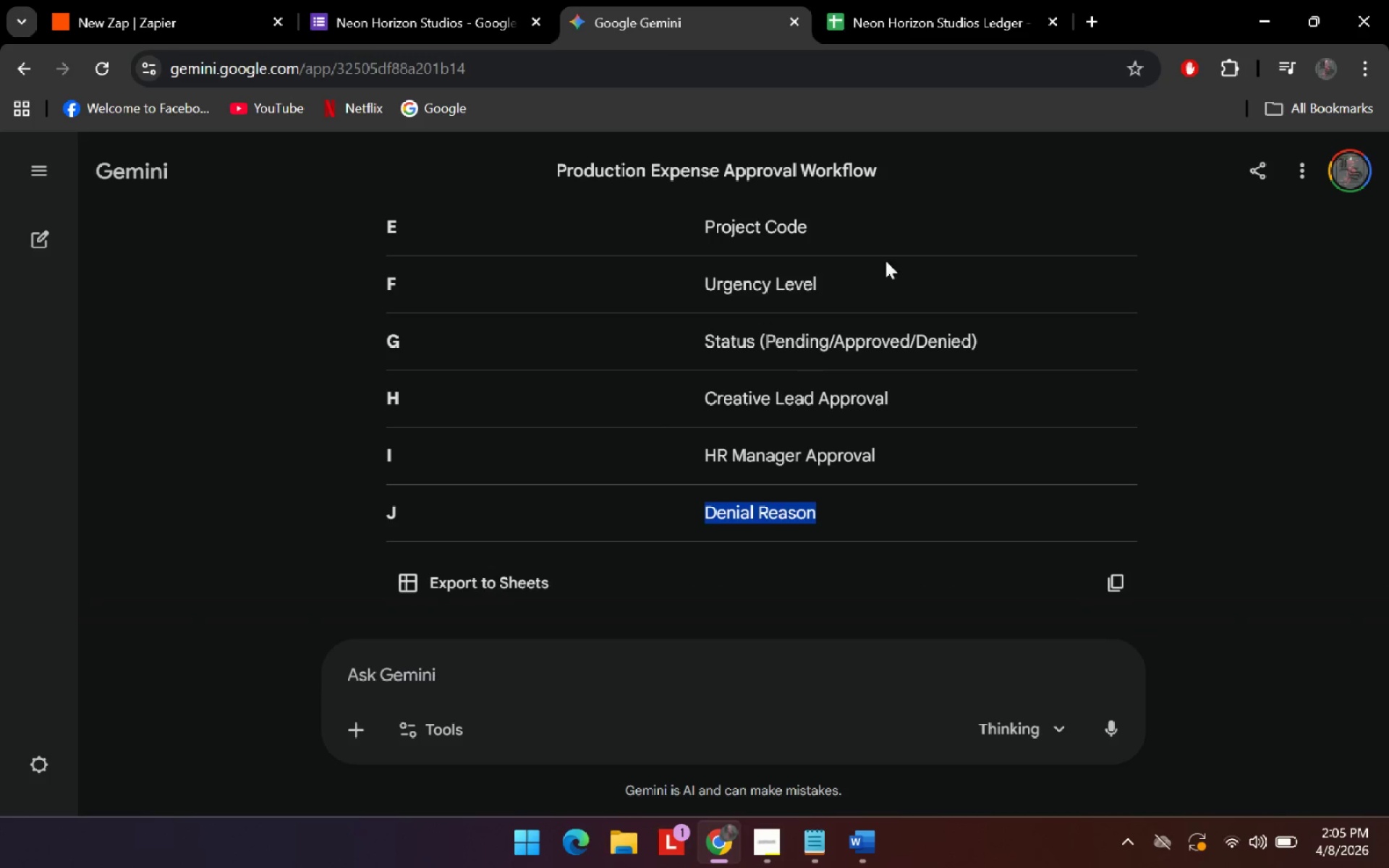 
key(Control+C)
 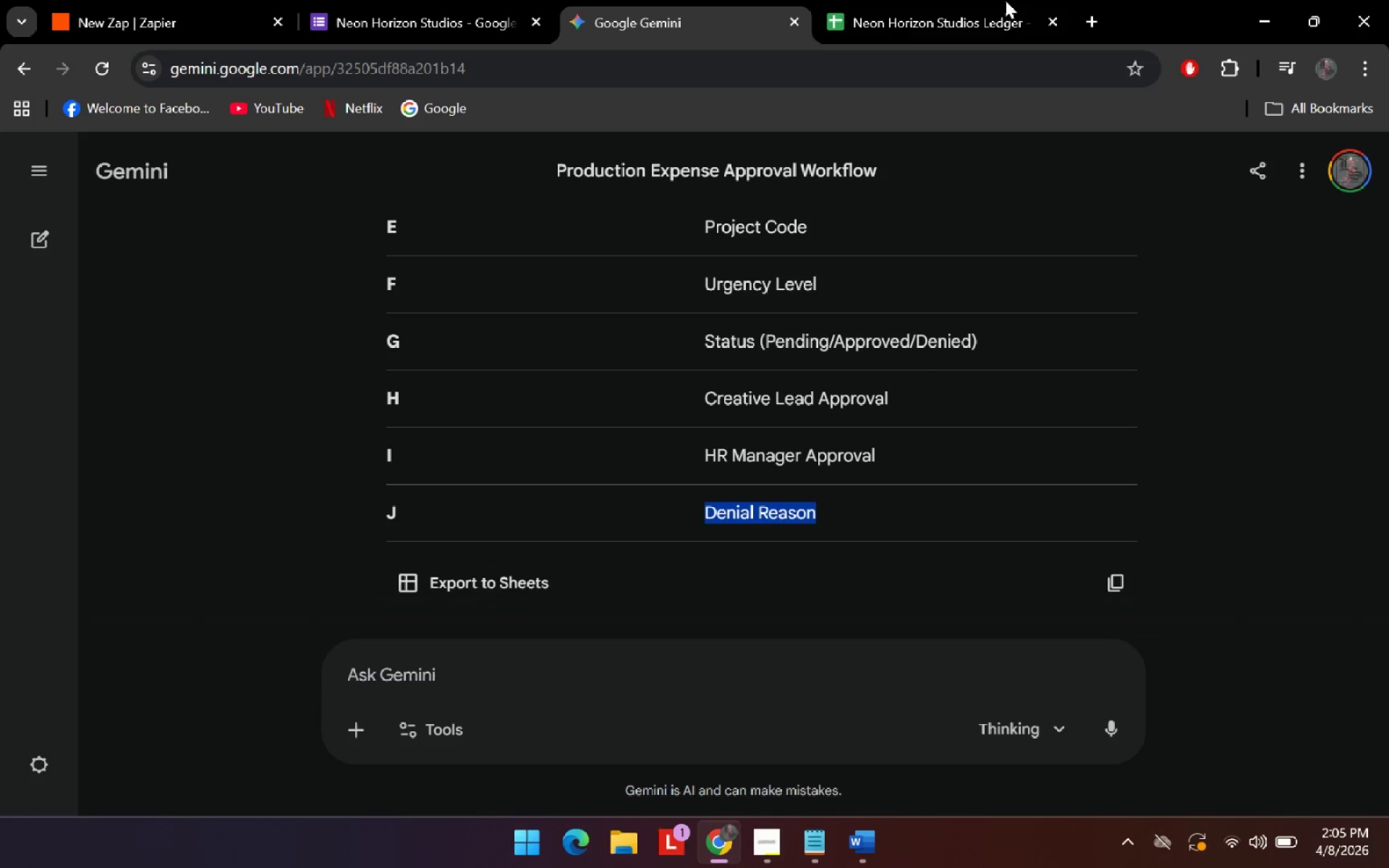 
key(Control+C)
 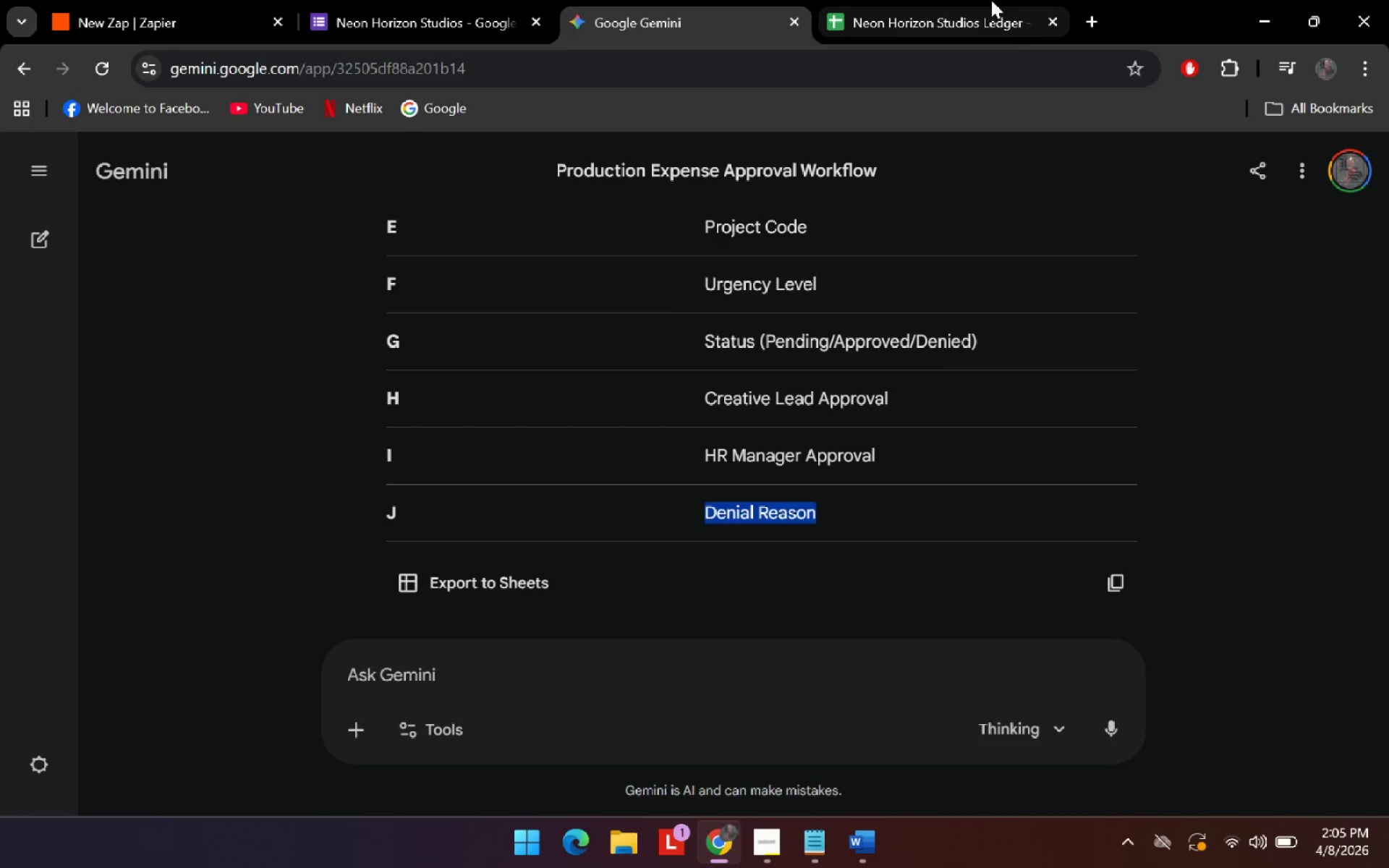 
left_click([991, 0])
 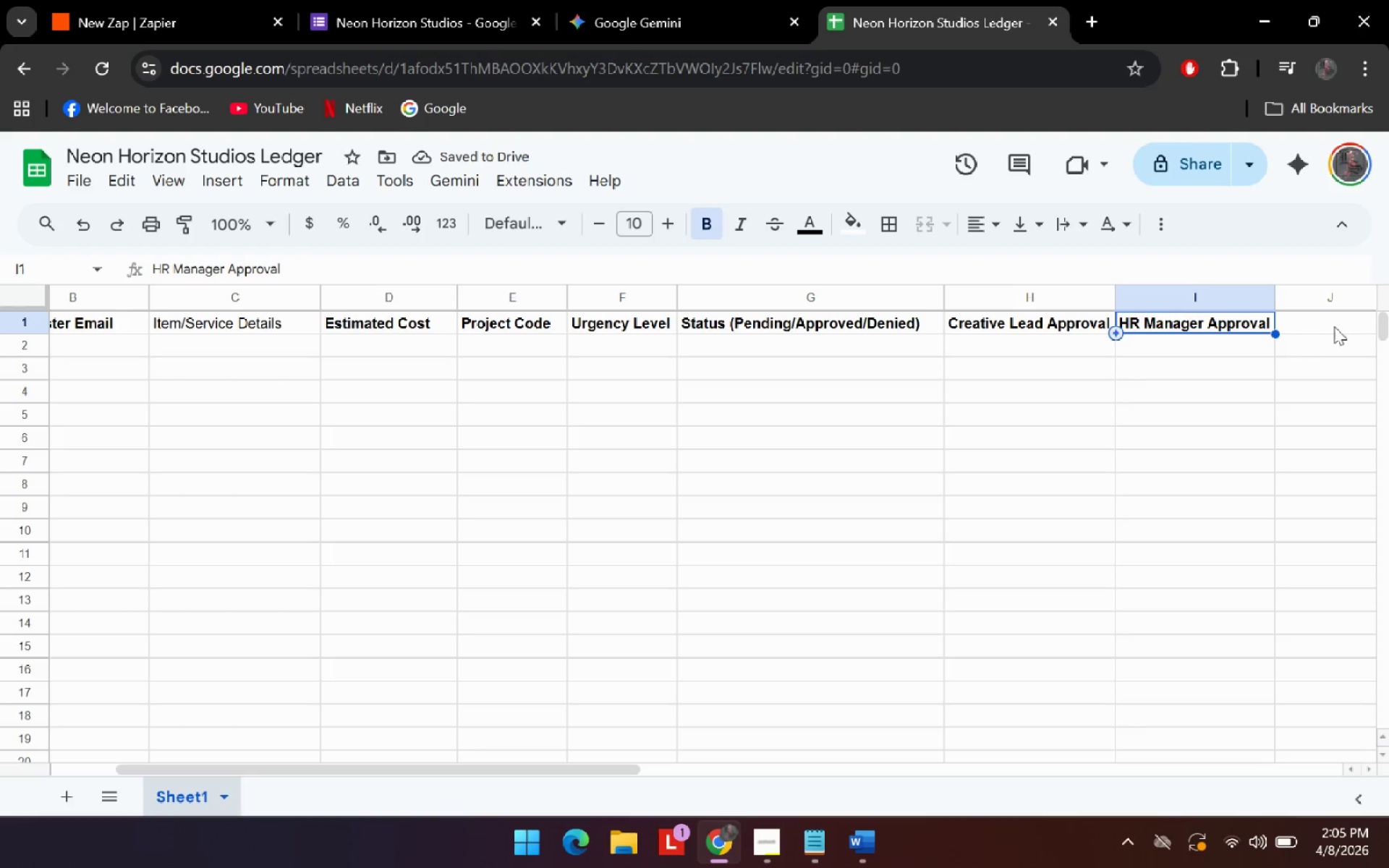 
left_click([1325, 318])
 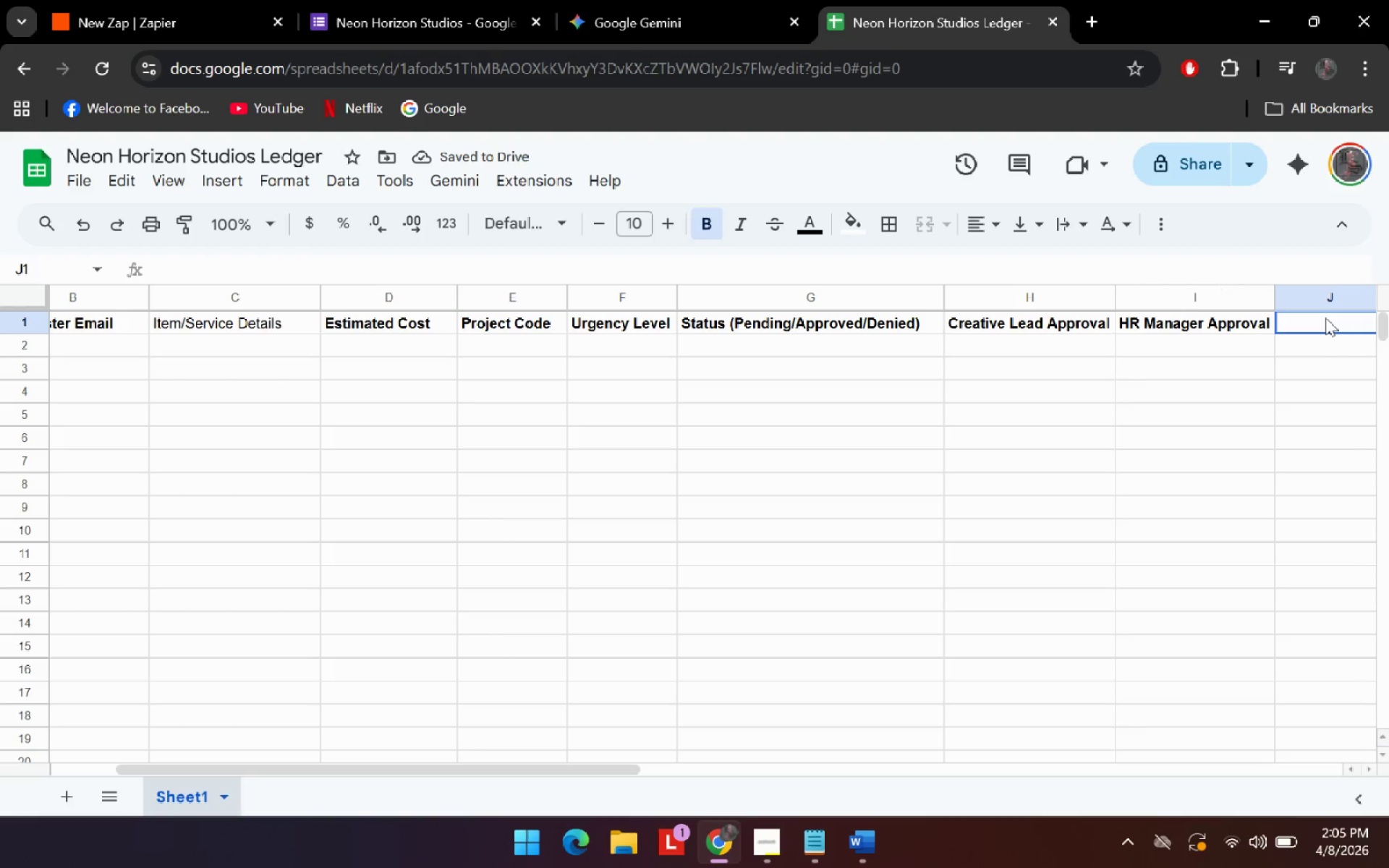 
key(Control+V)
 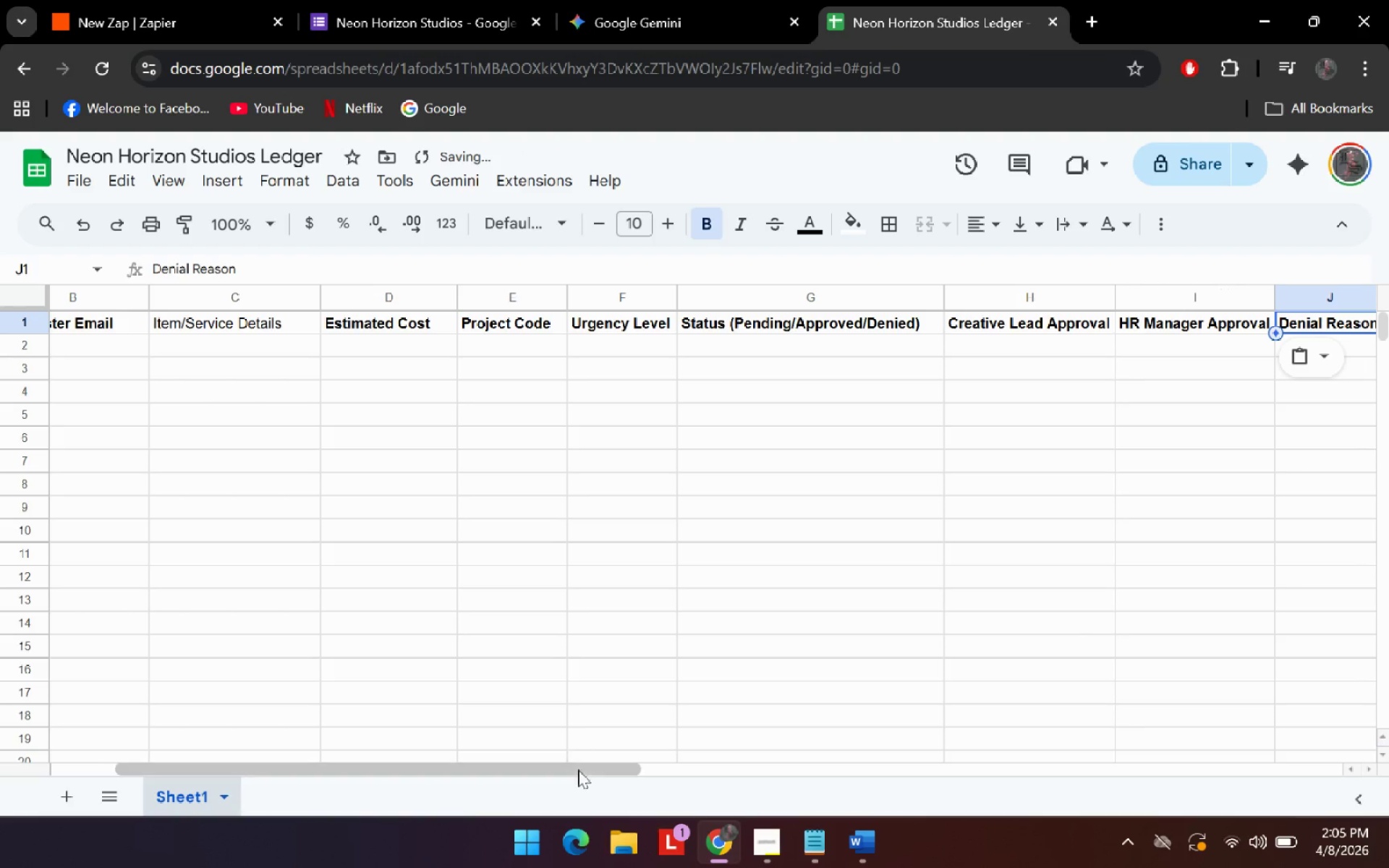 
left_click_drag(start_coordinate=[579, 771], to_coordinate=[752, 772])
 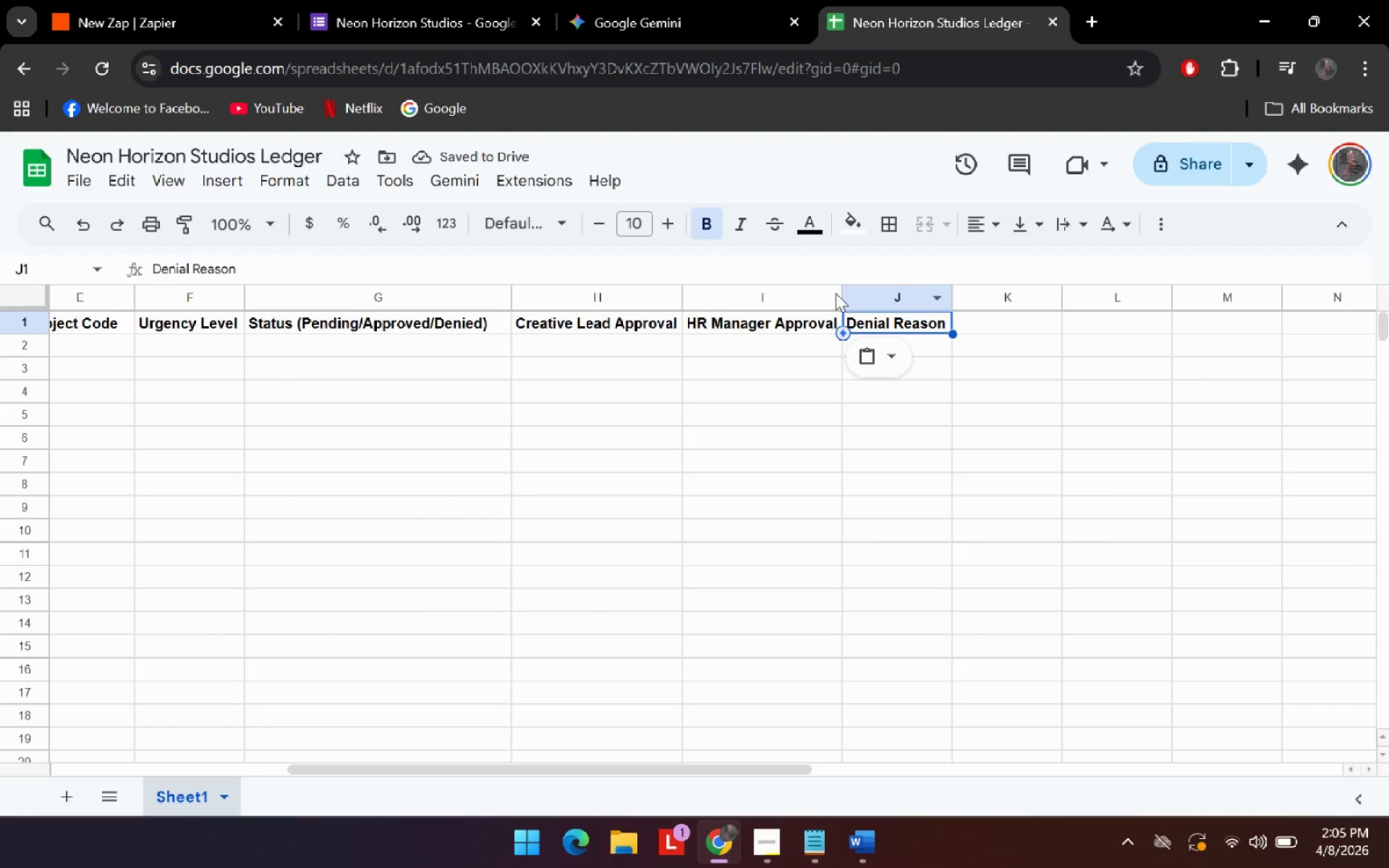 
left_click_drag(start_coordinate=[846, 289], to_coordinate=[879, 296])
 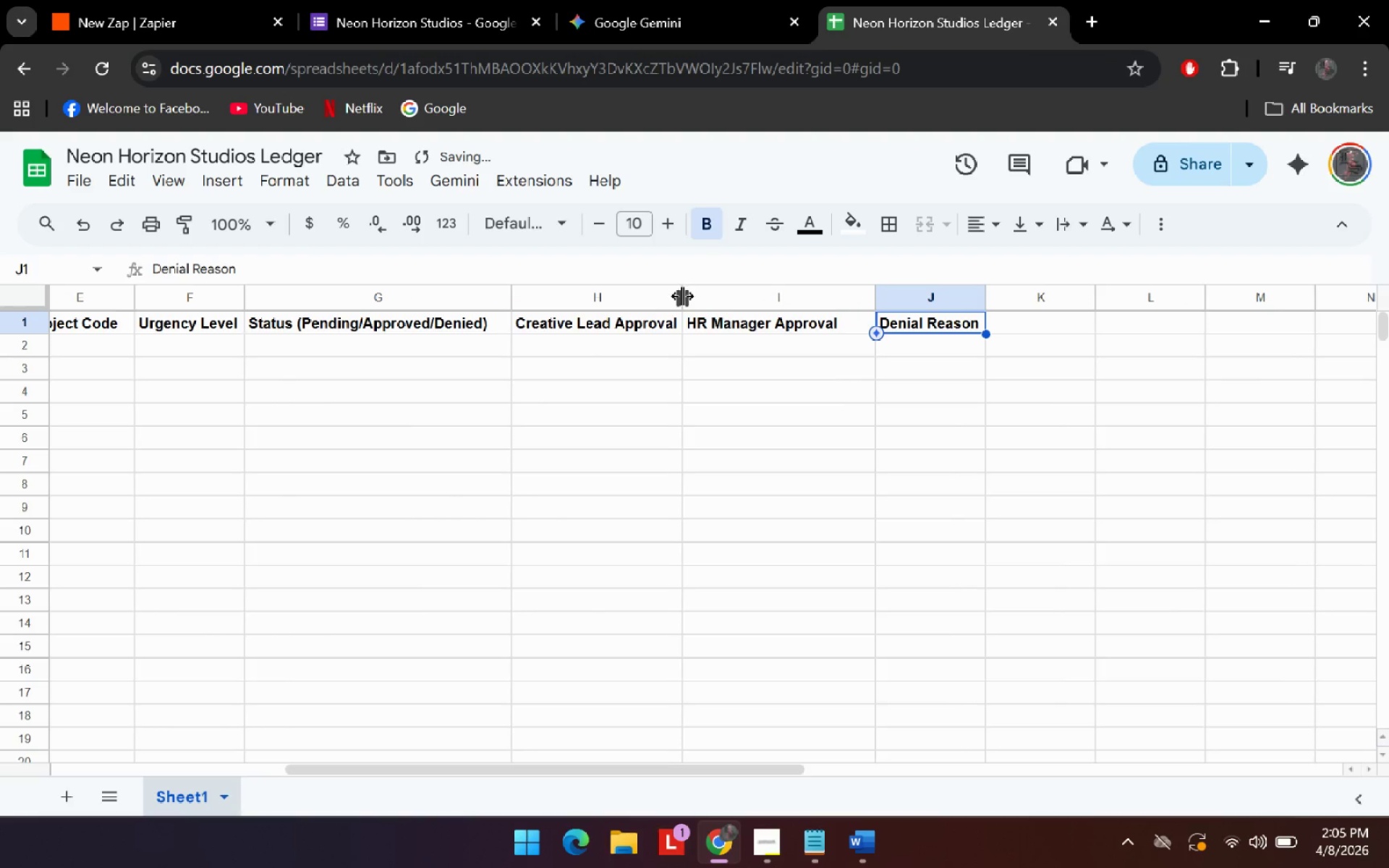 
left_click_drag(start_coordinate=[682, 296], to_coordinate=[717, 301])
 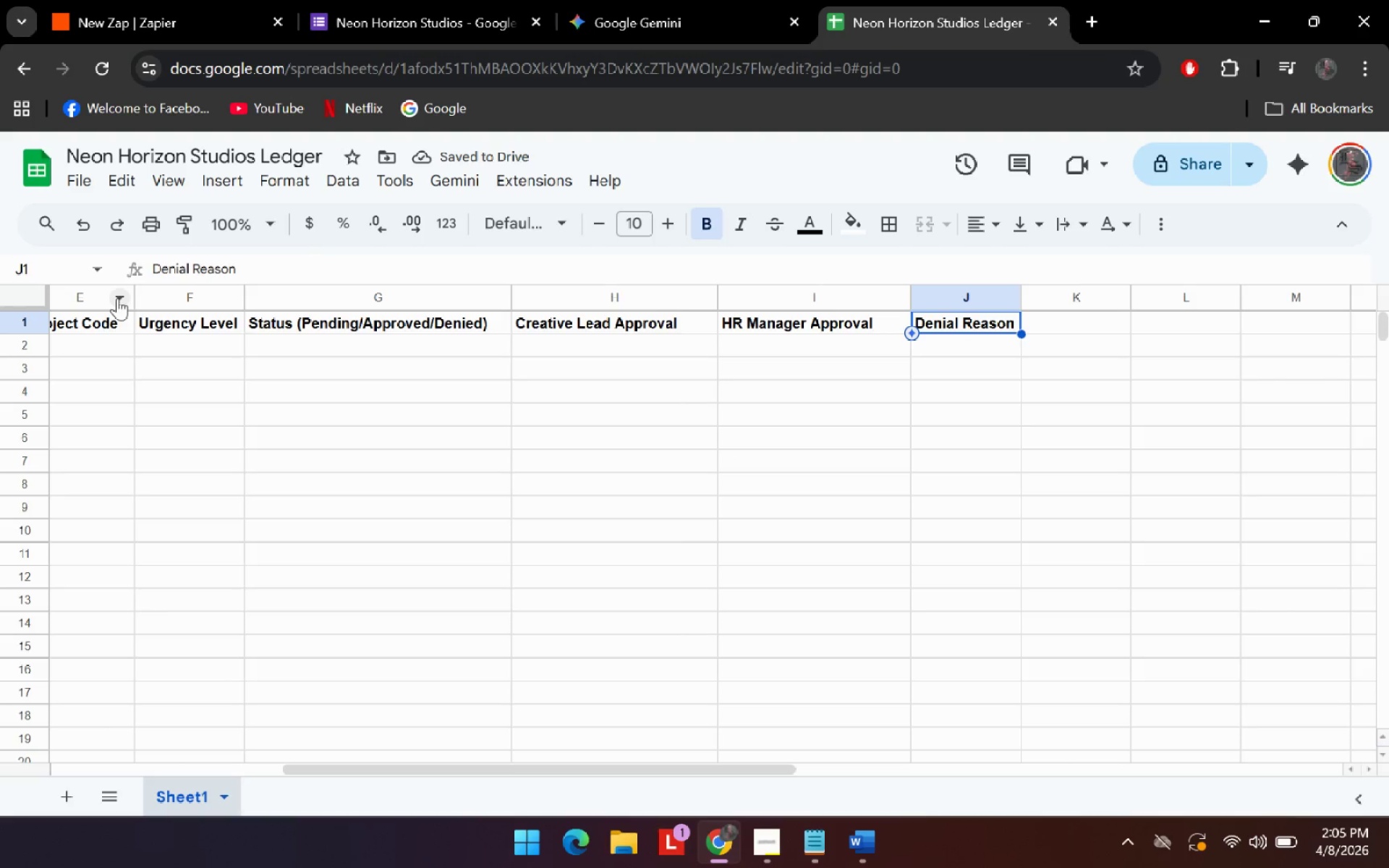 
left_click_drag(start_coordinate=[91, 294], to_coordinate=[1012, 415])
 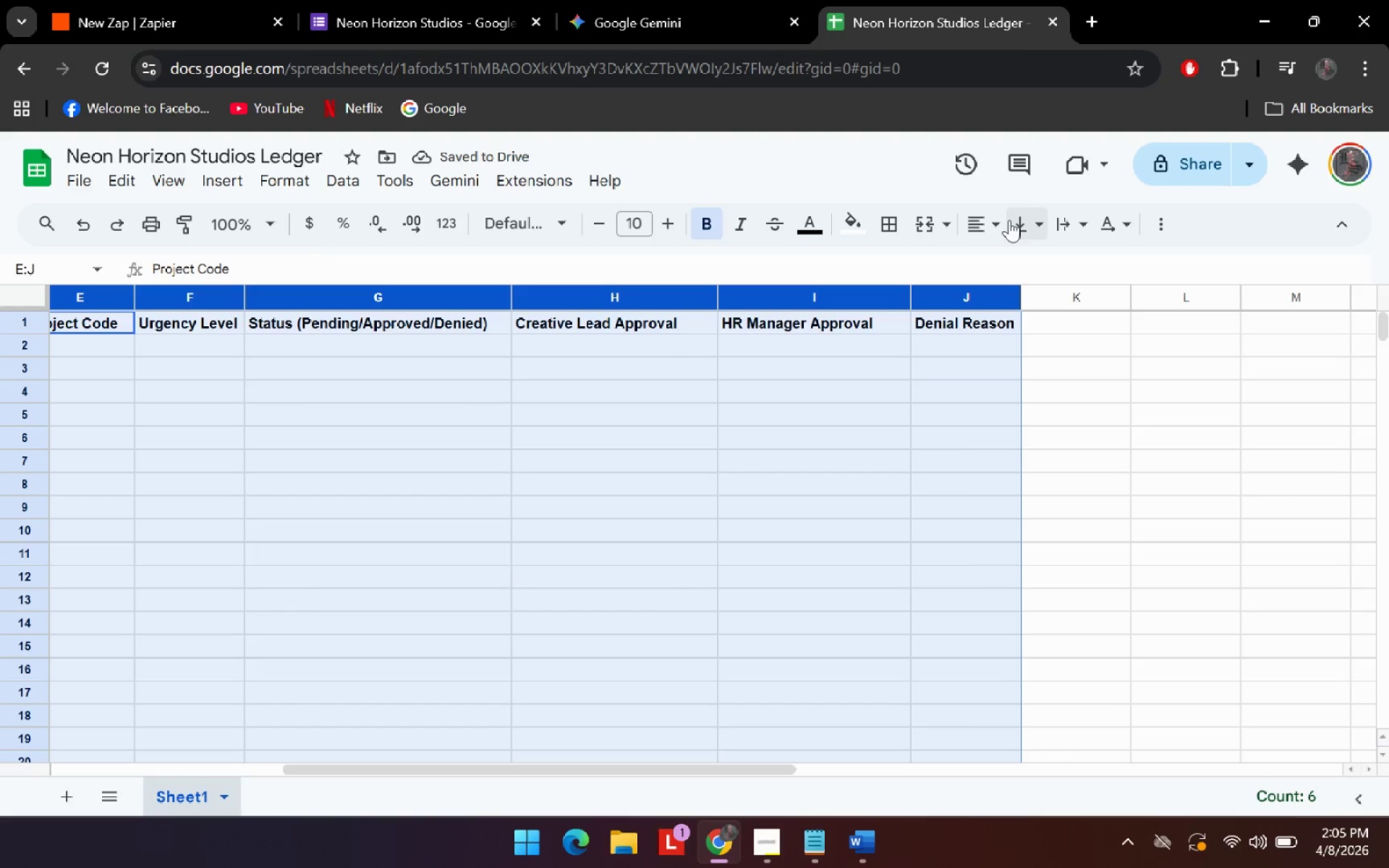 
left_click([995, 227])
 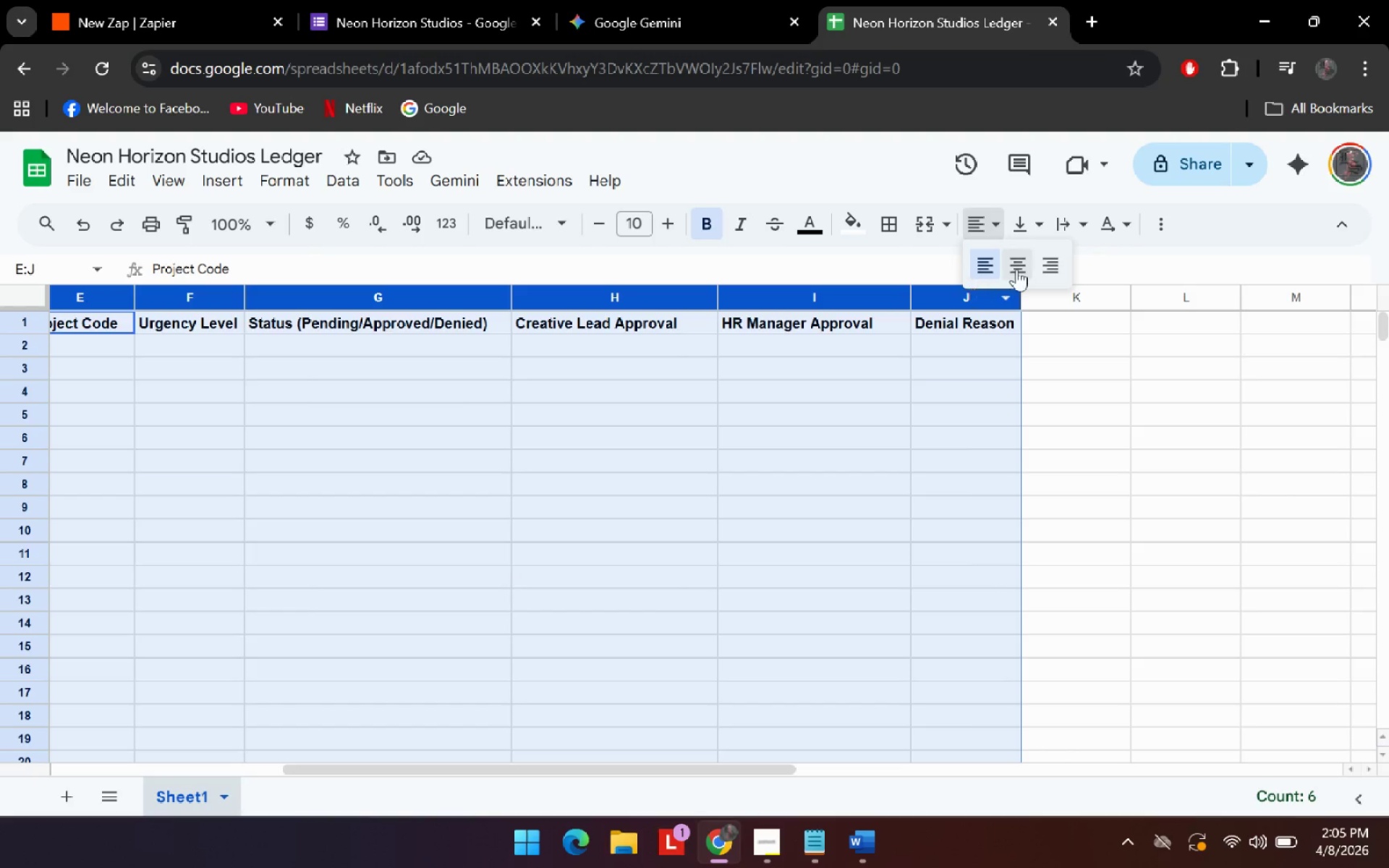 
left_click([1020, 269])
 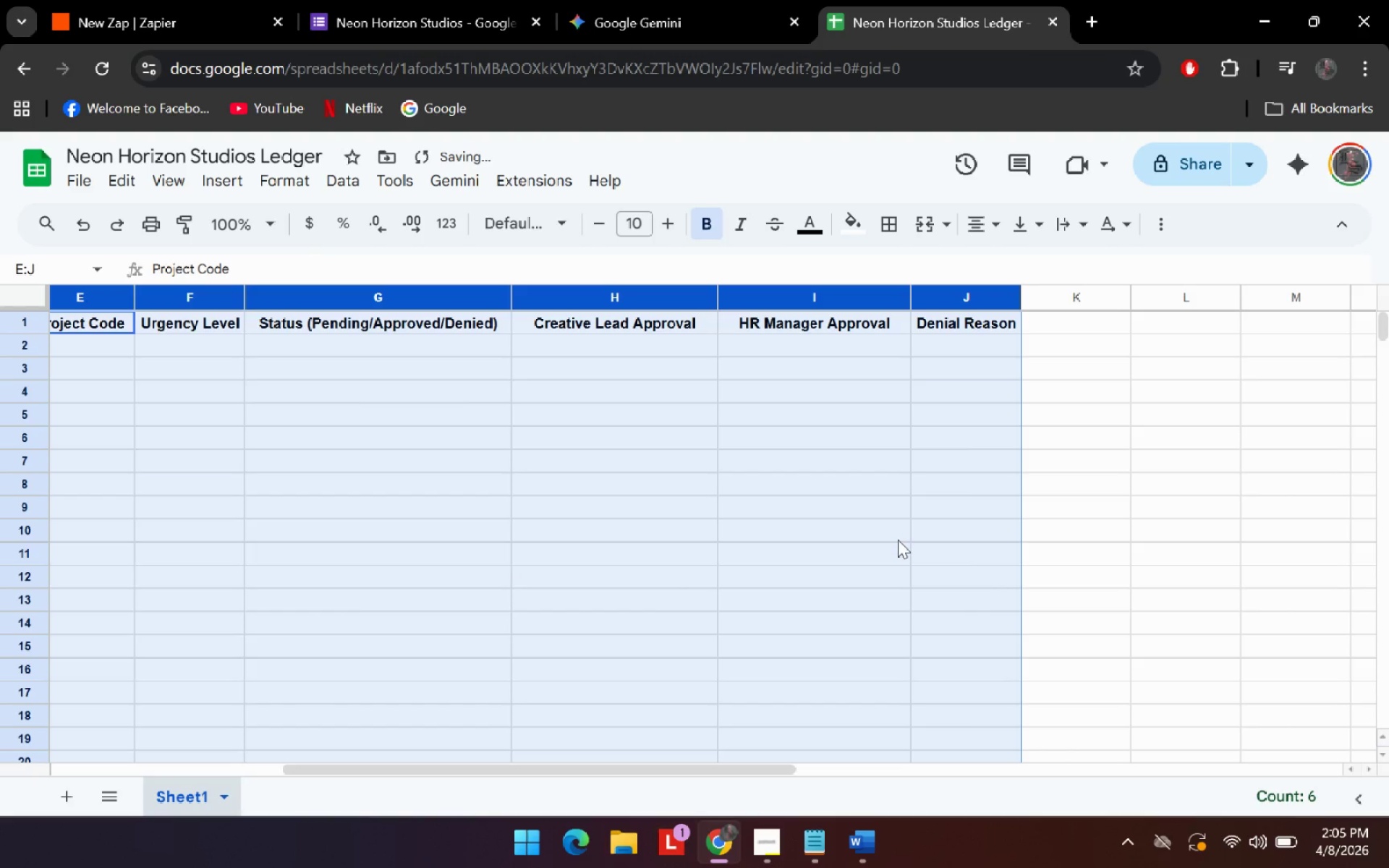 
left_click([912, 515])
 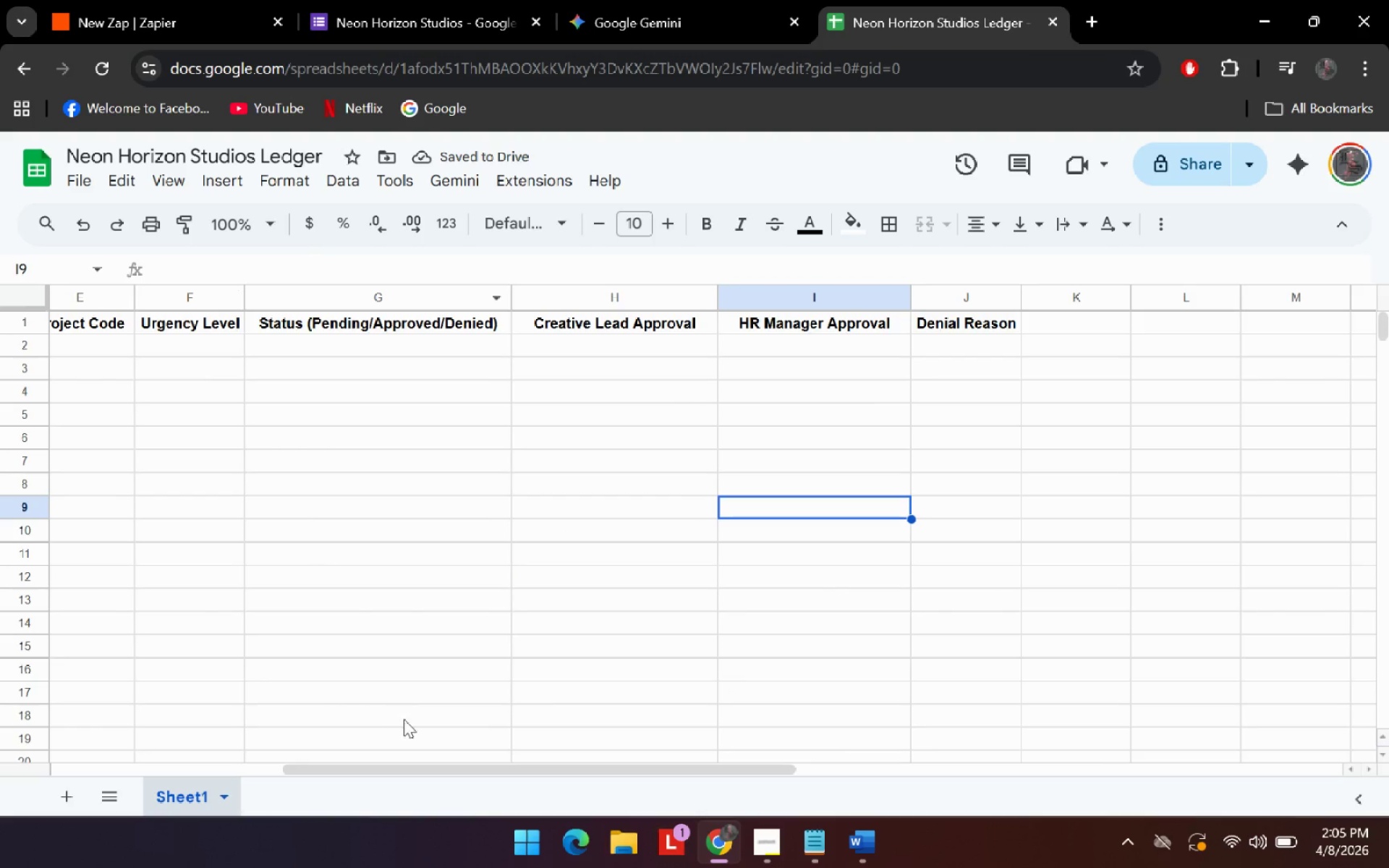 
left_click_drag(start_coordinate=[425, 765], to_coordinate=[123, 753])
 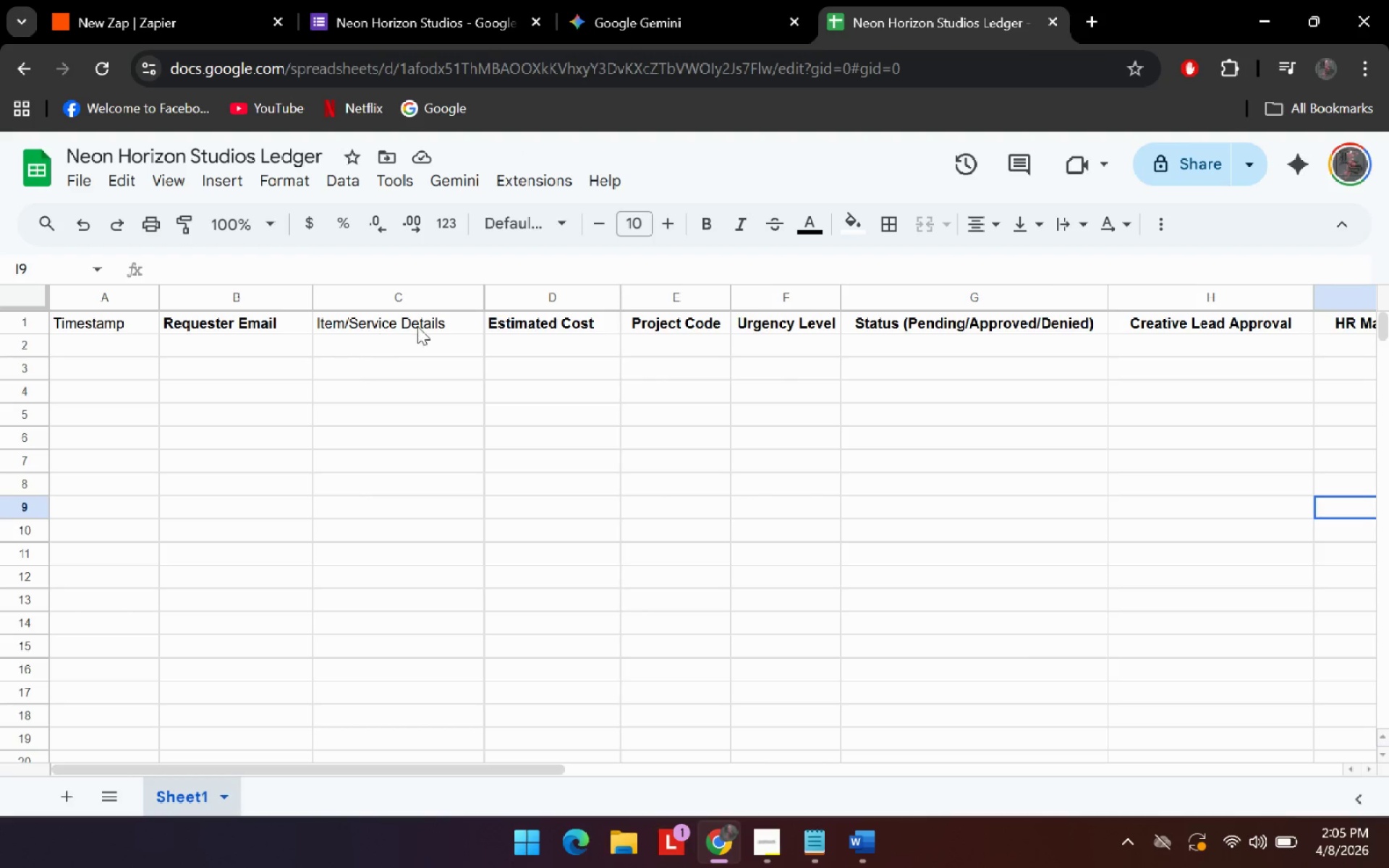 
left_click([433, 326])
 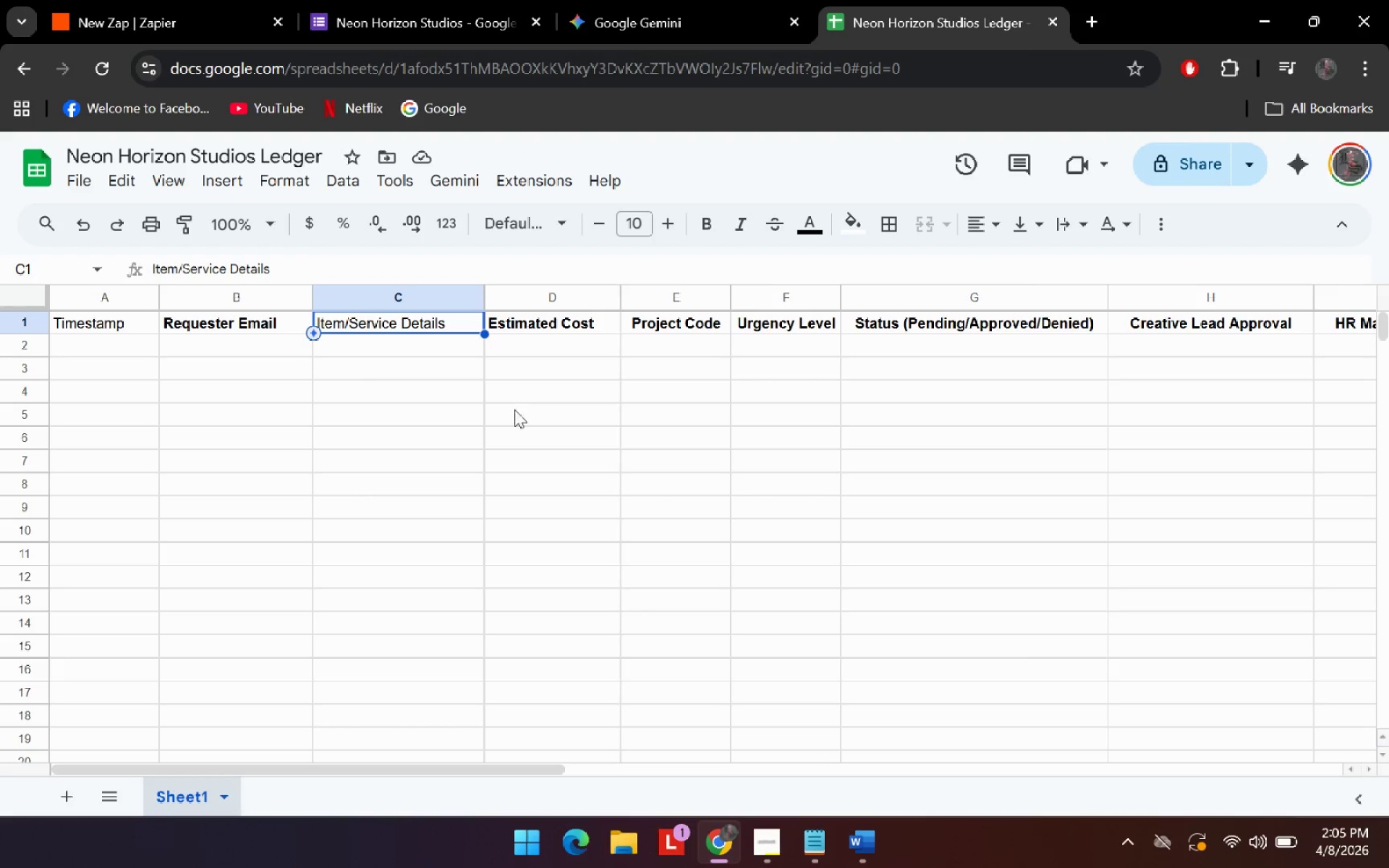 
key(Control+ControlLeft)
 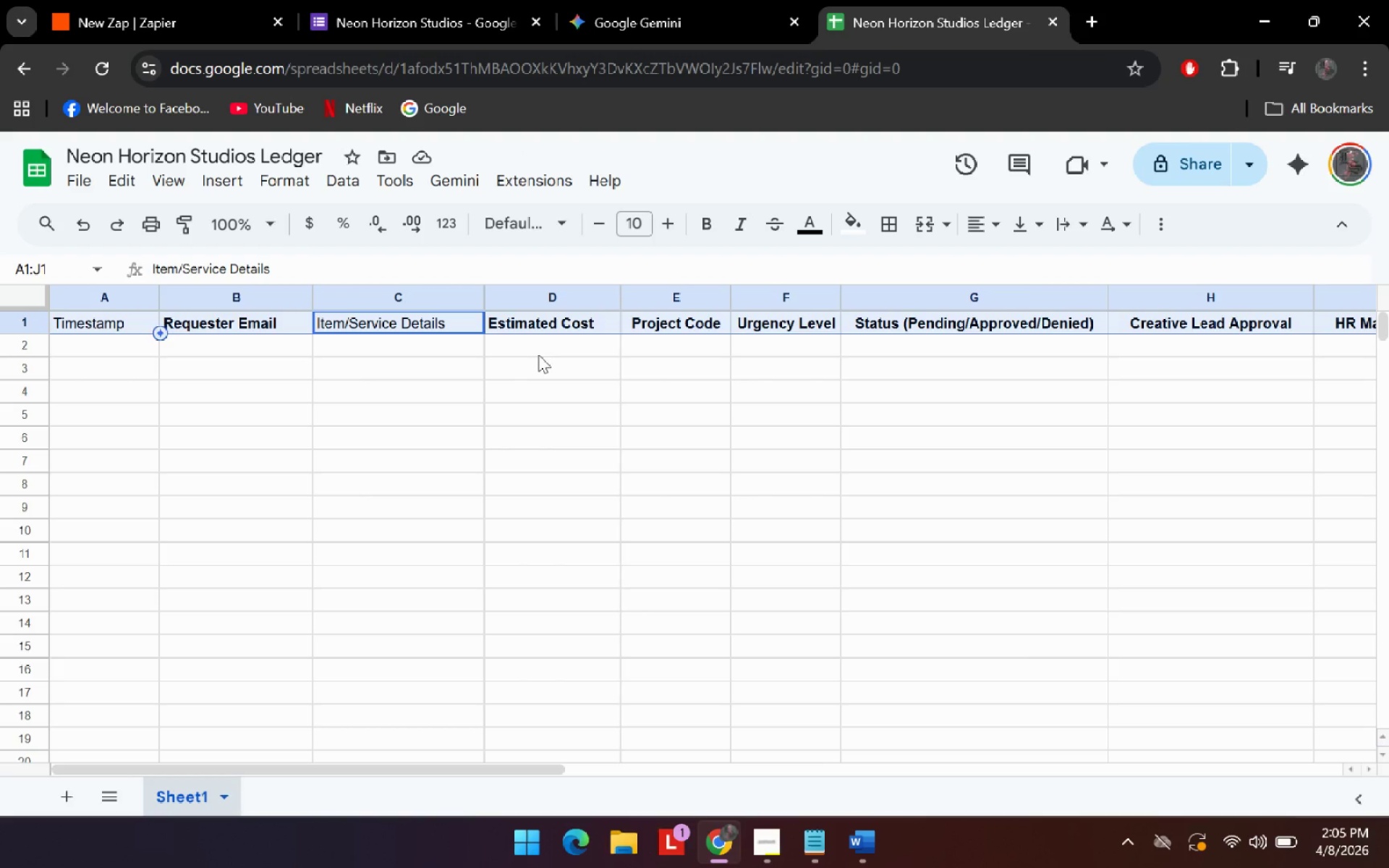 
key(Control+A)
 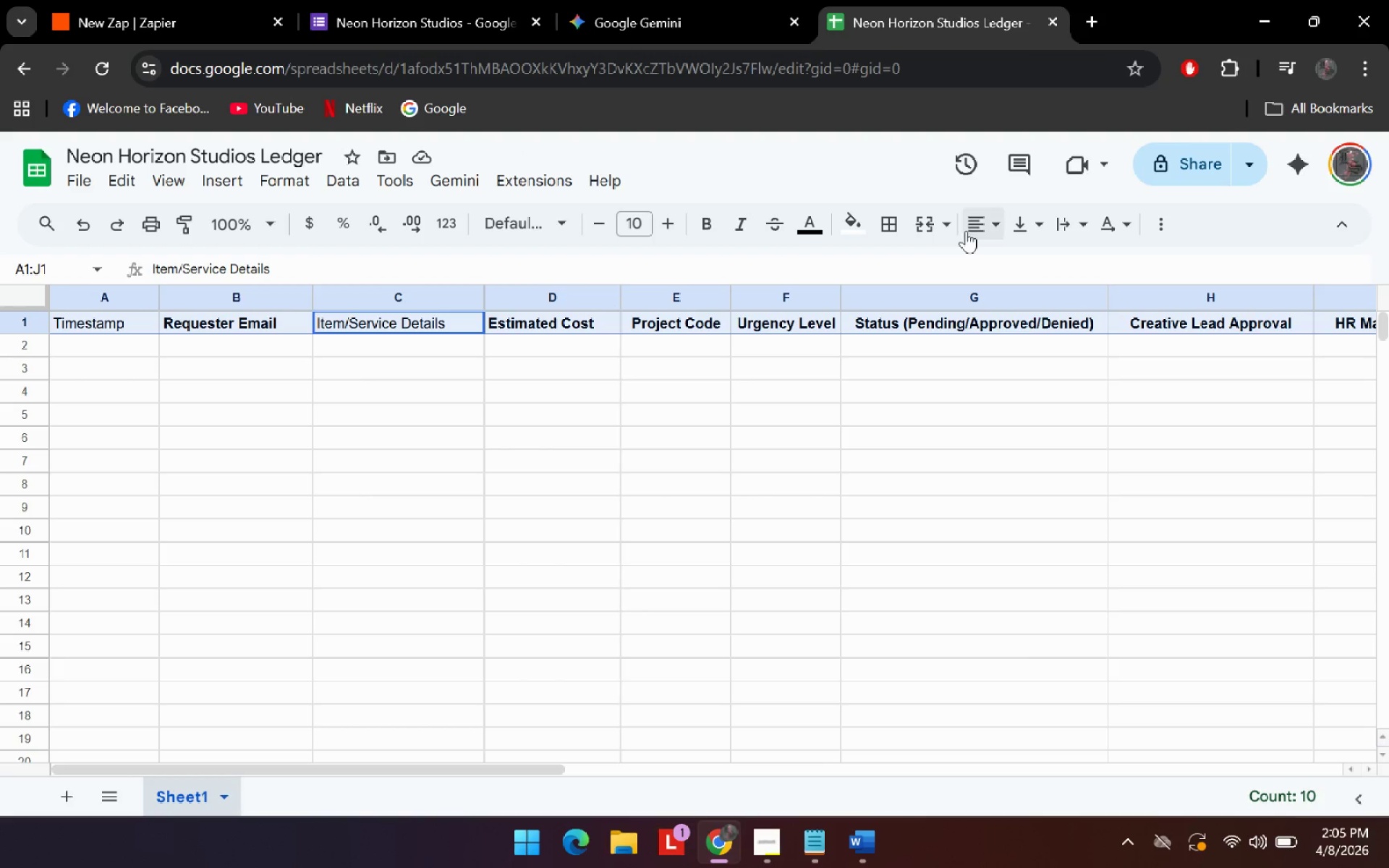 
left_click([983, 221])
 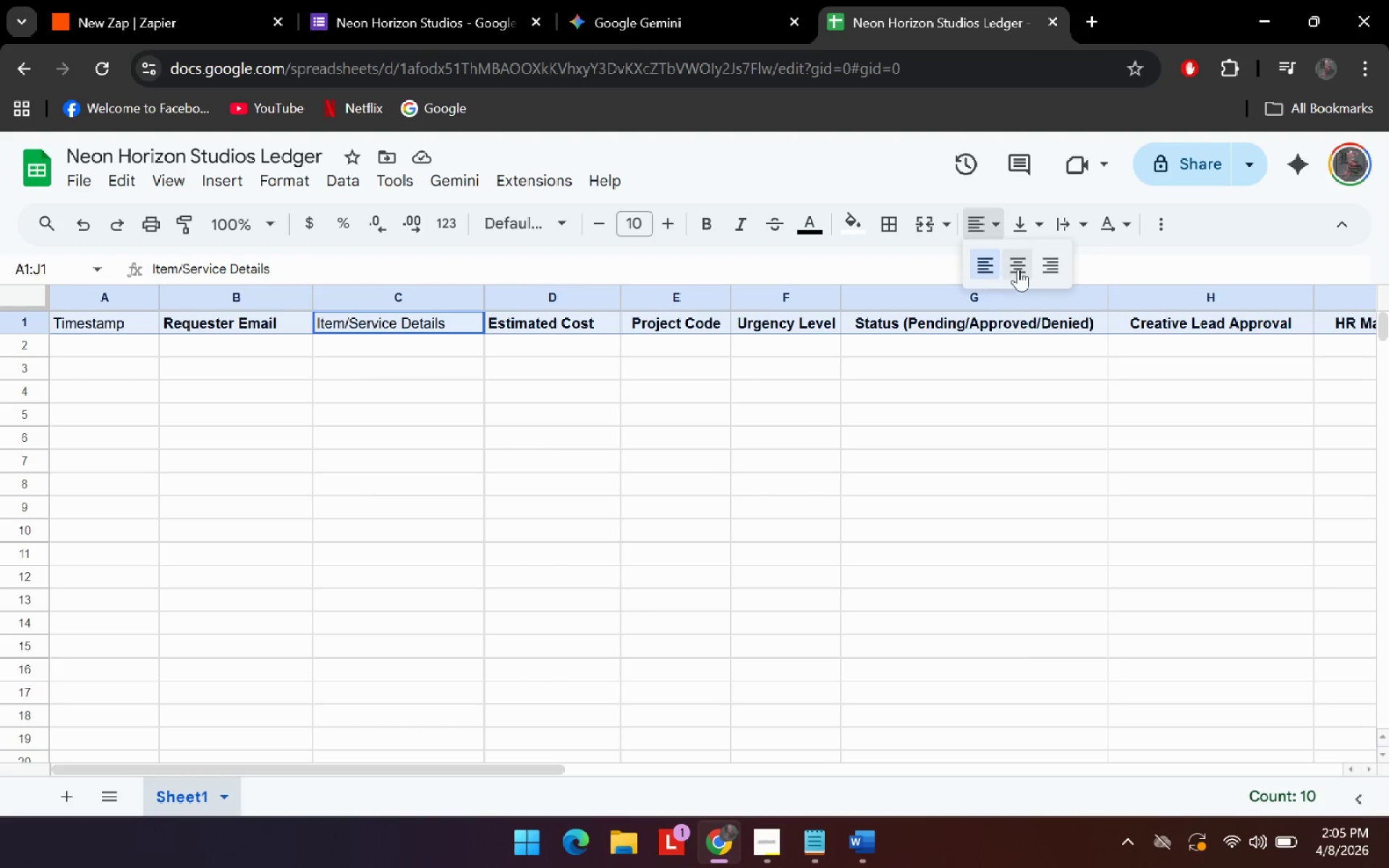 
left_click([1018, 269])
 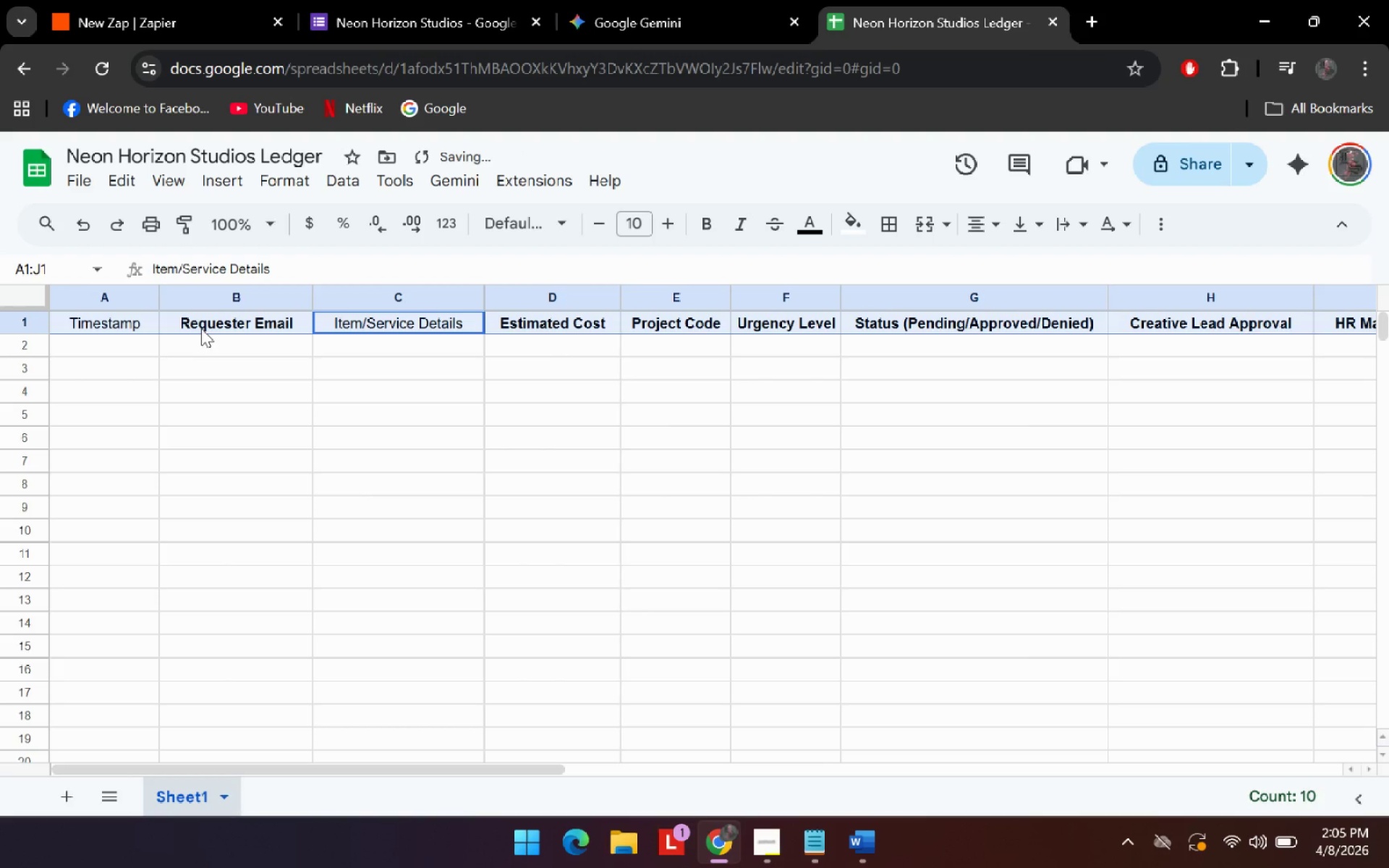 
left_click([136, 344])
 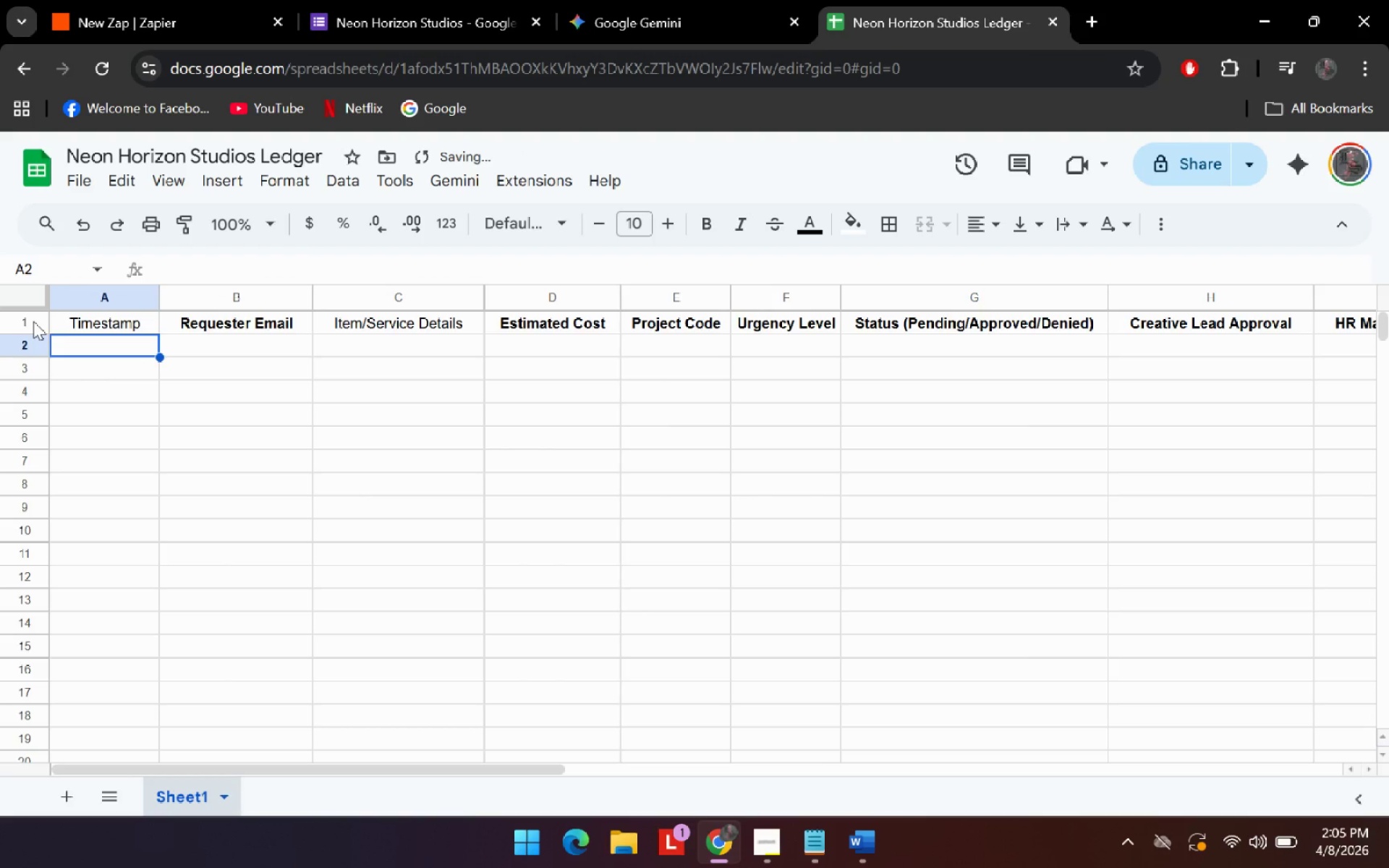 
left_click([33, 320])
 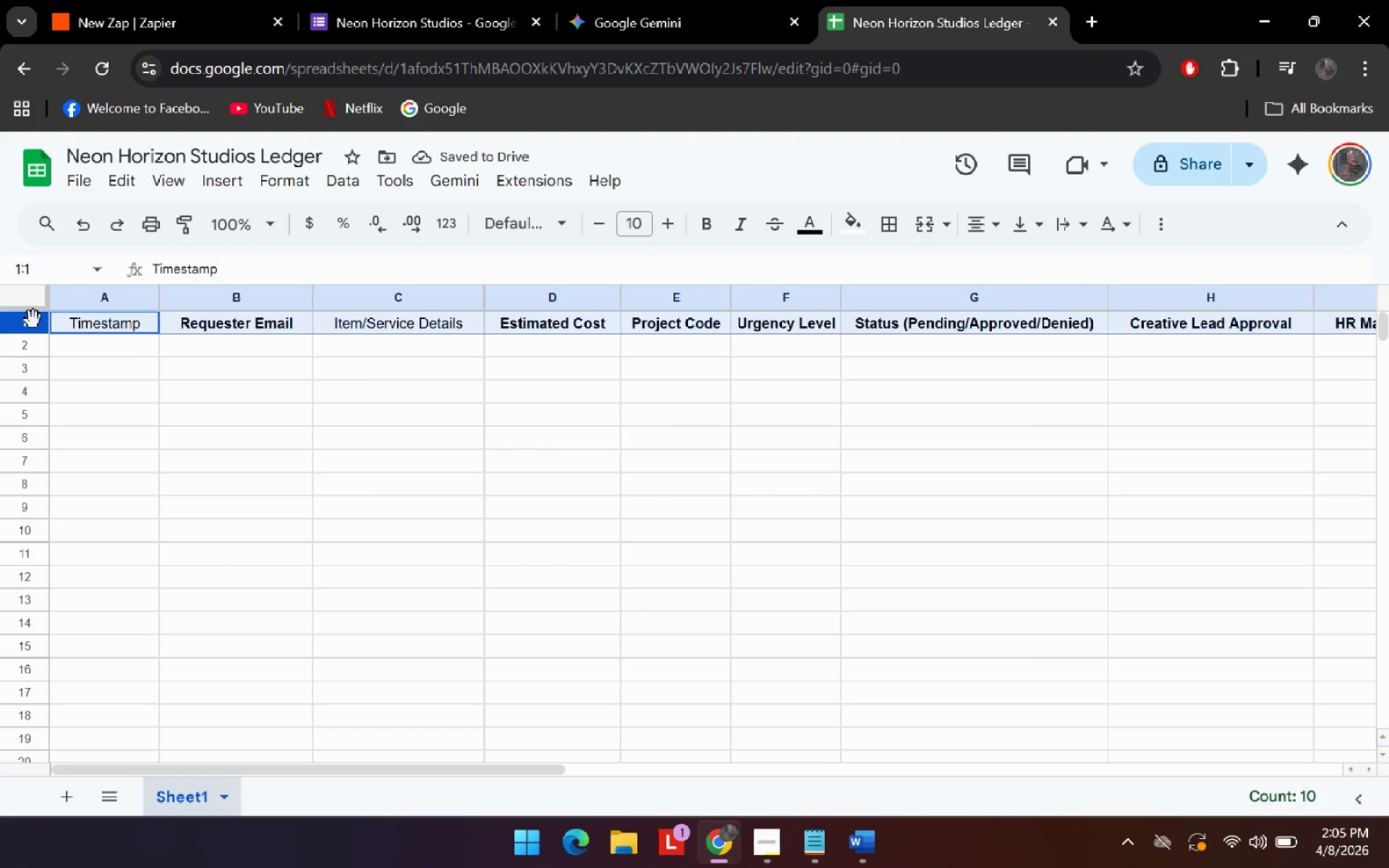 
key(Control+B)
 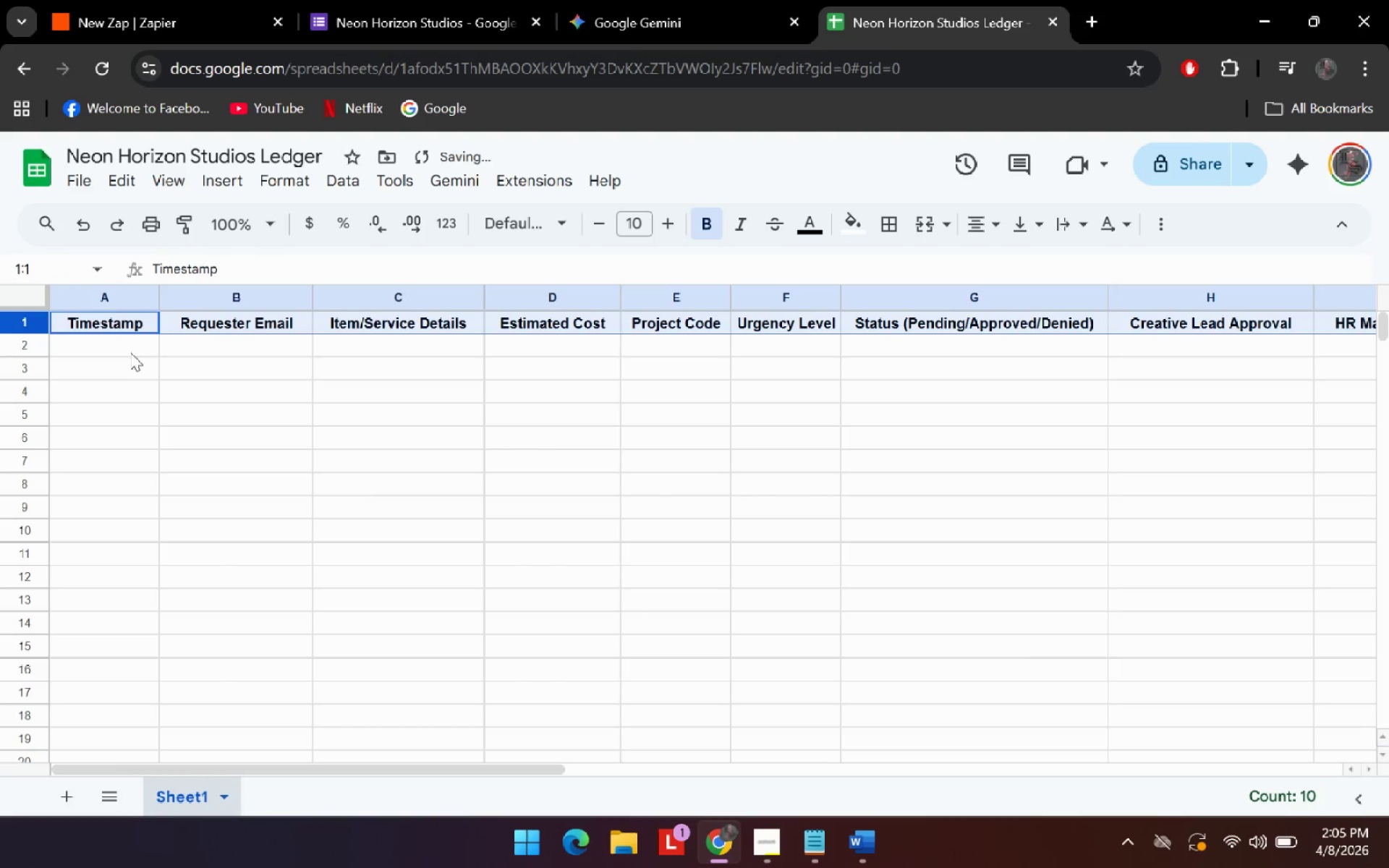 
left_click([130, 350])
 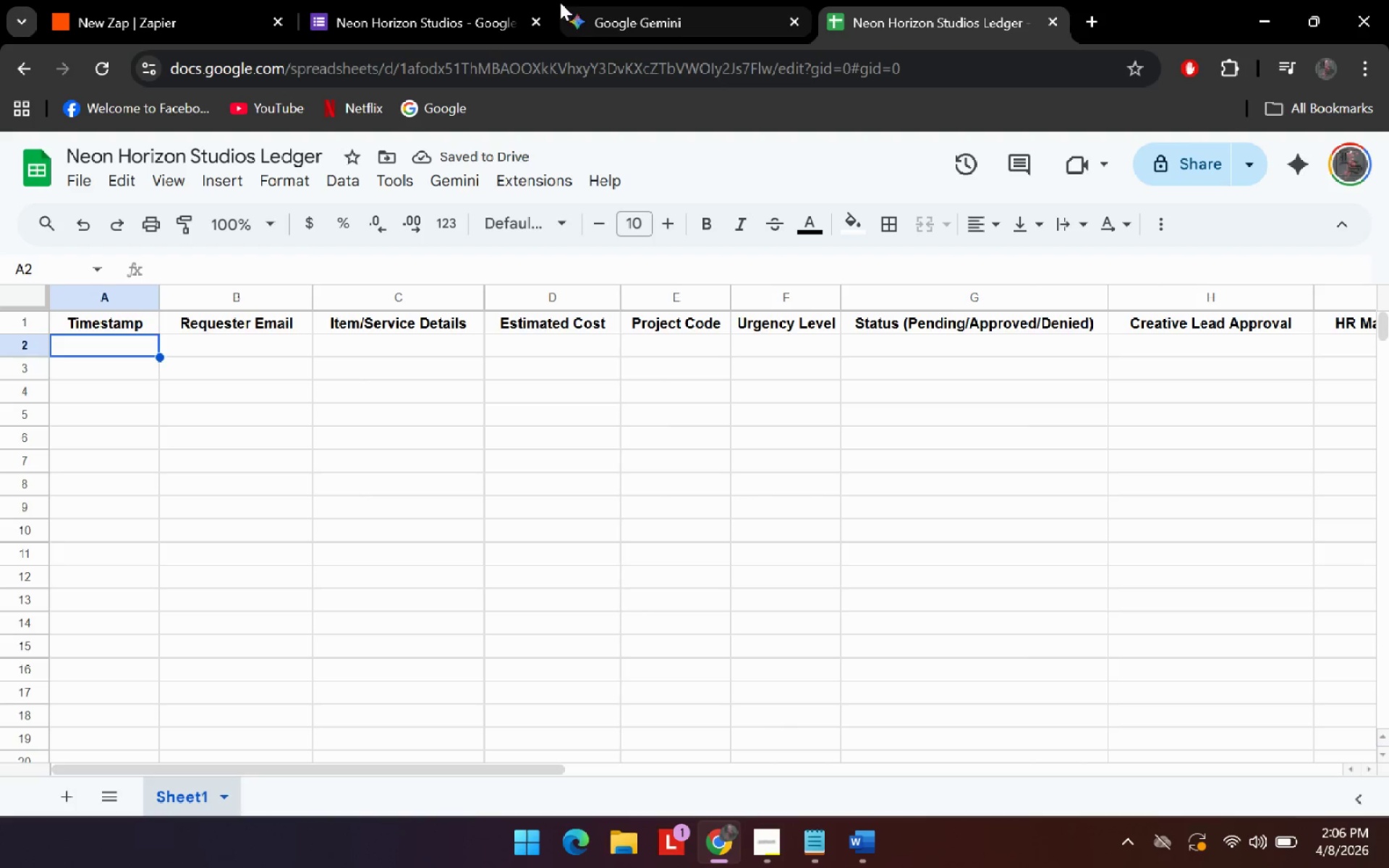 
left_click([638, 0])
 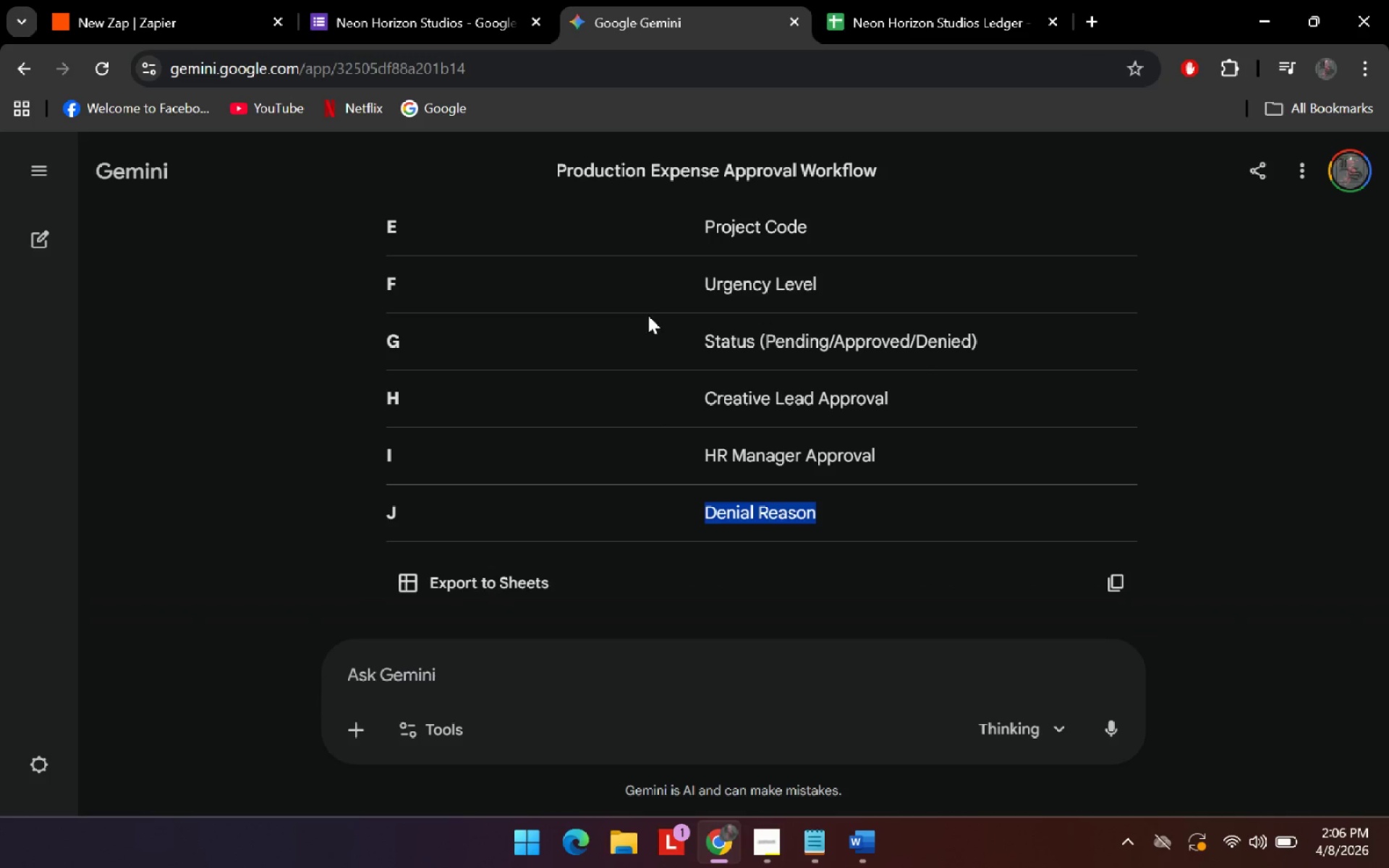 
scroll: coordinate [671, 378], scroll_direction: down, amount: 3.0
 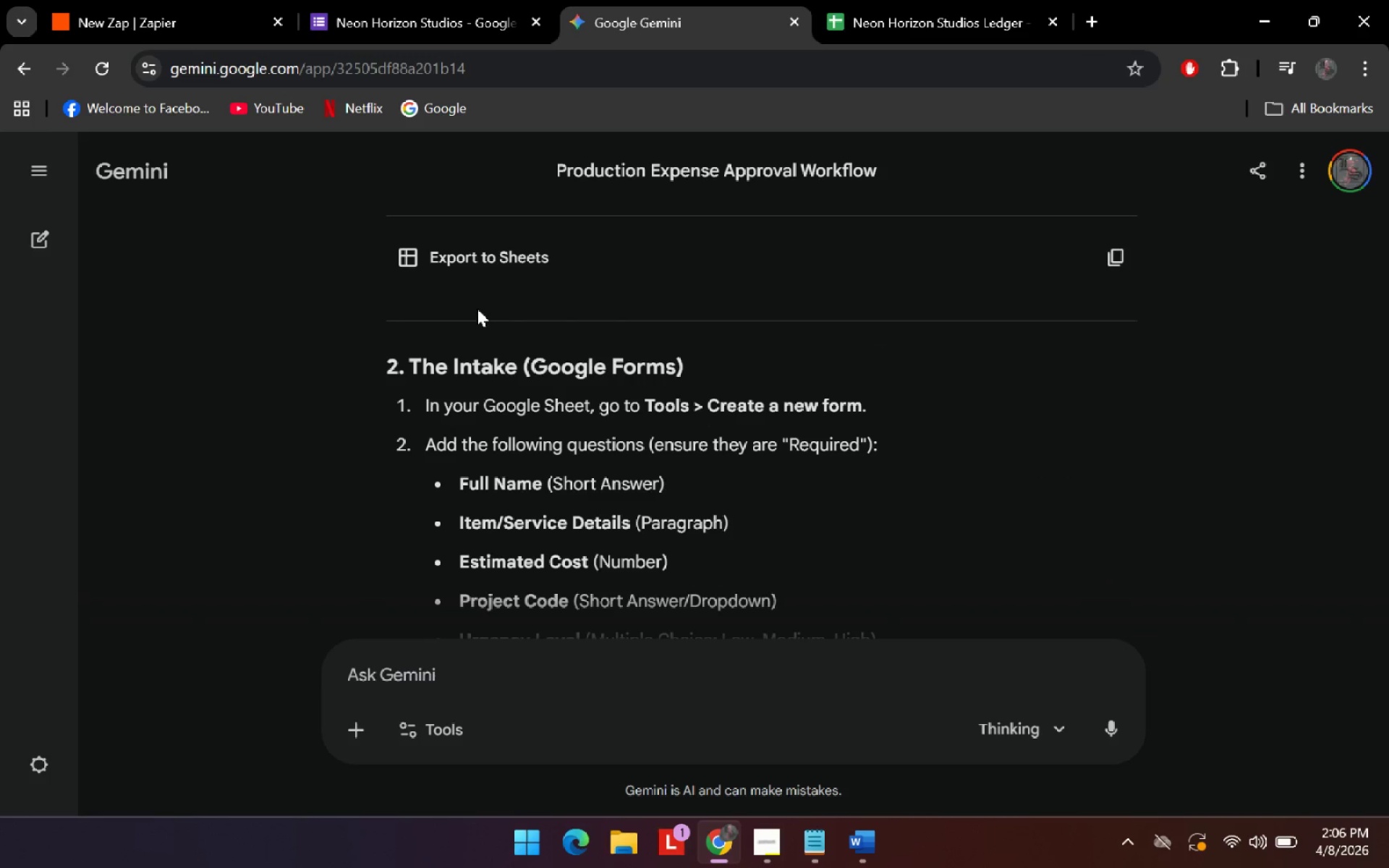 
mouse_move([454, 25])
 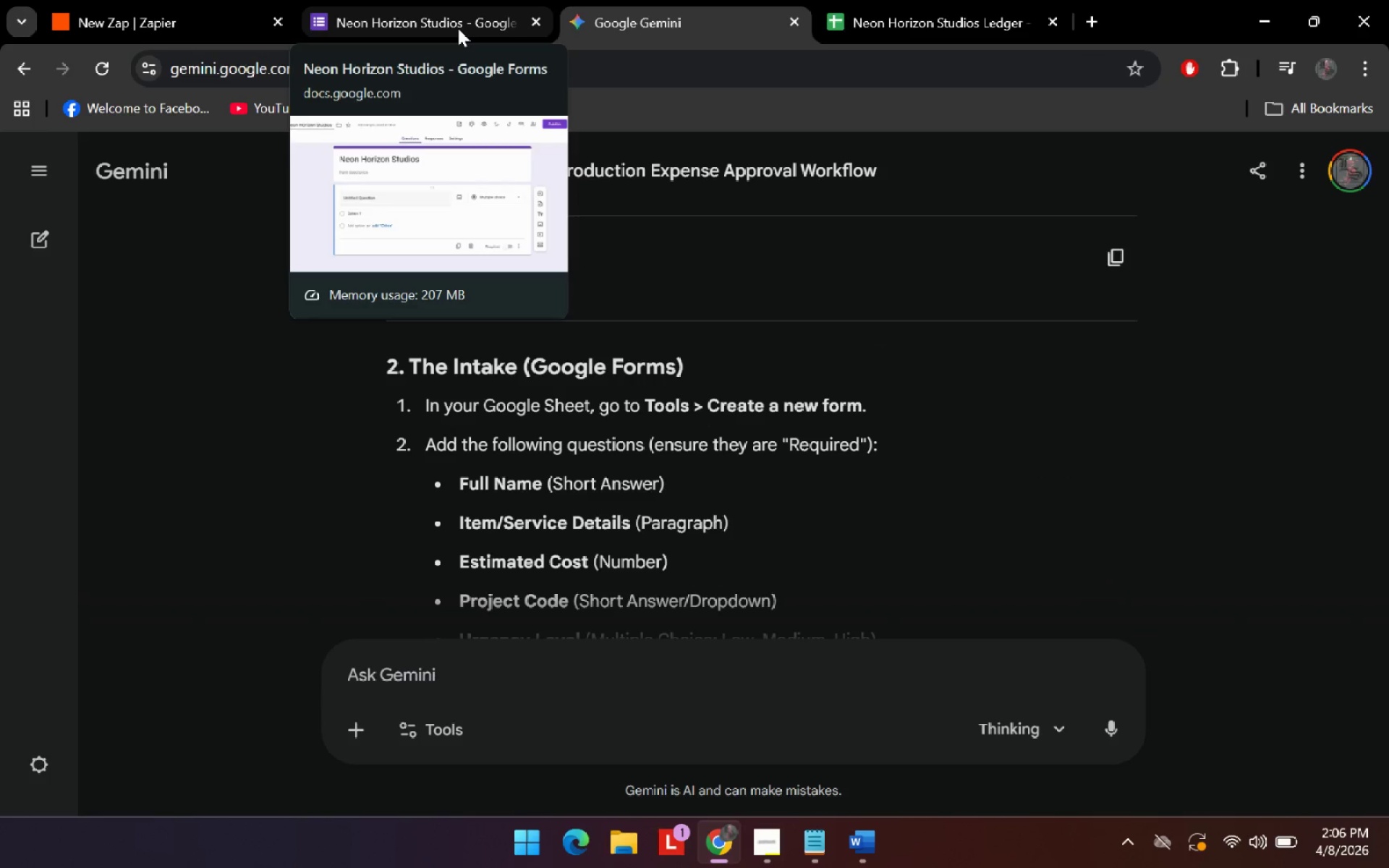 
left_click([458, 28])
 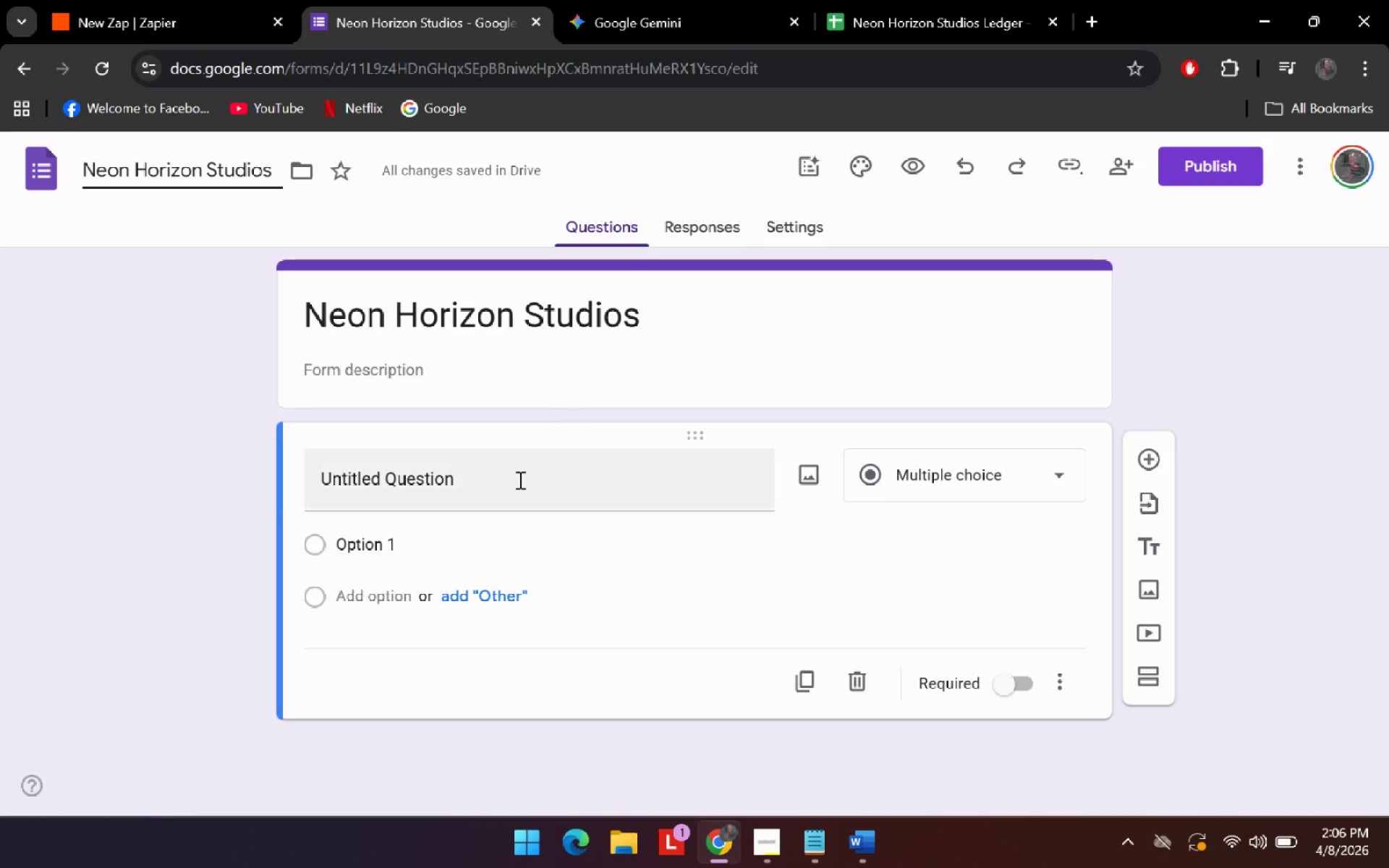 
left_click([519, 480])
 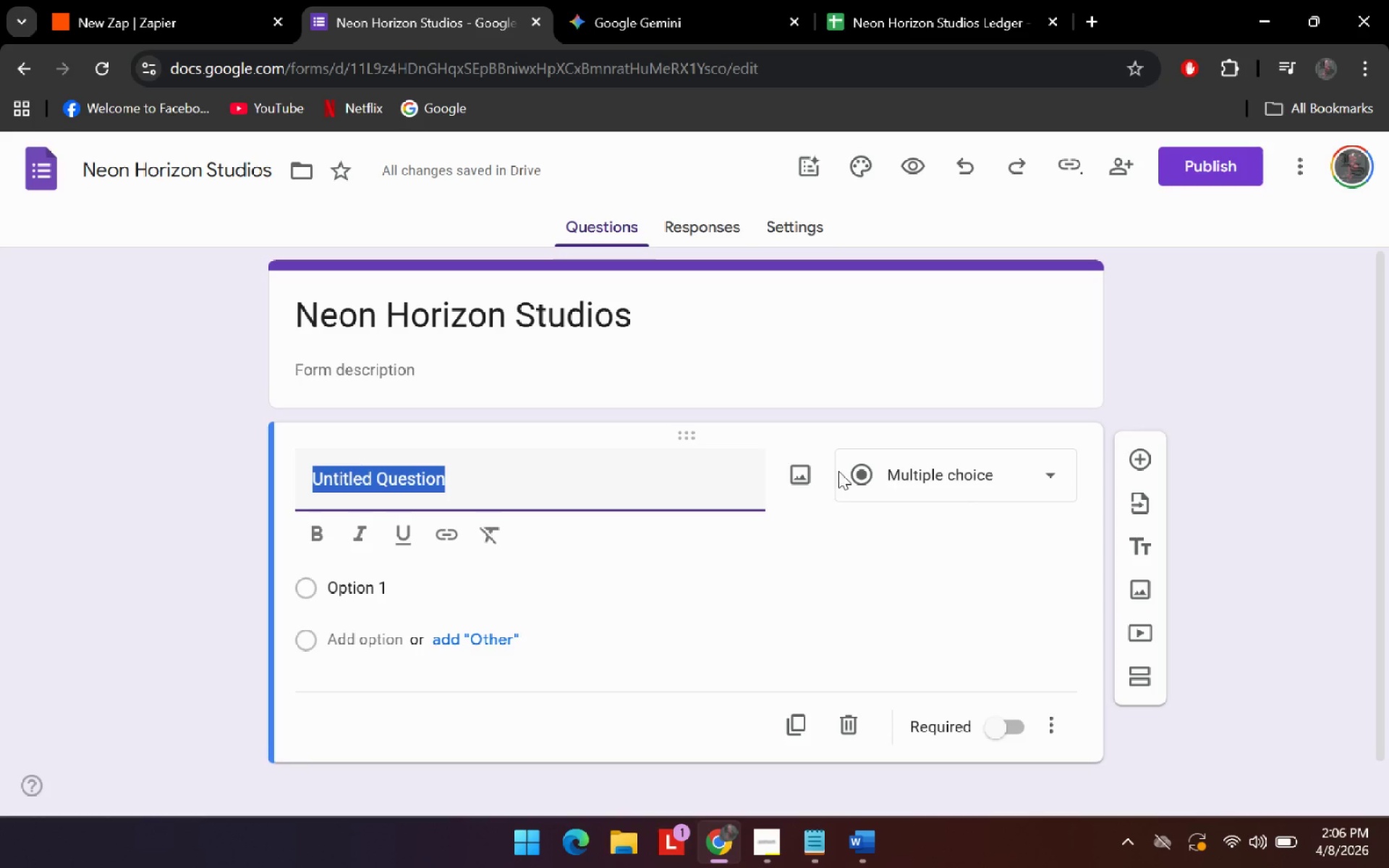 
left_click([990, 488])
 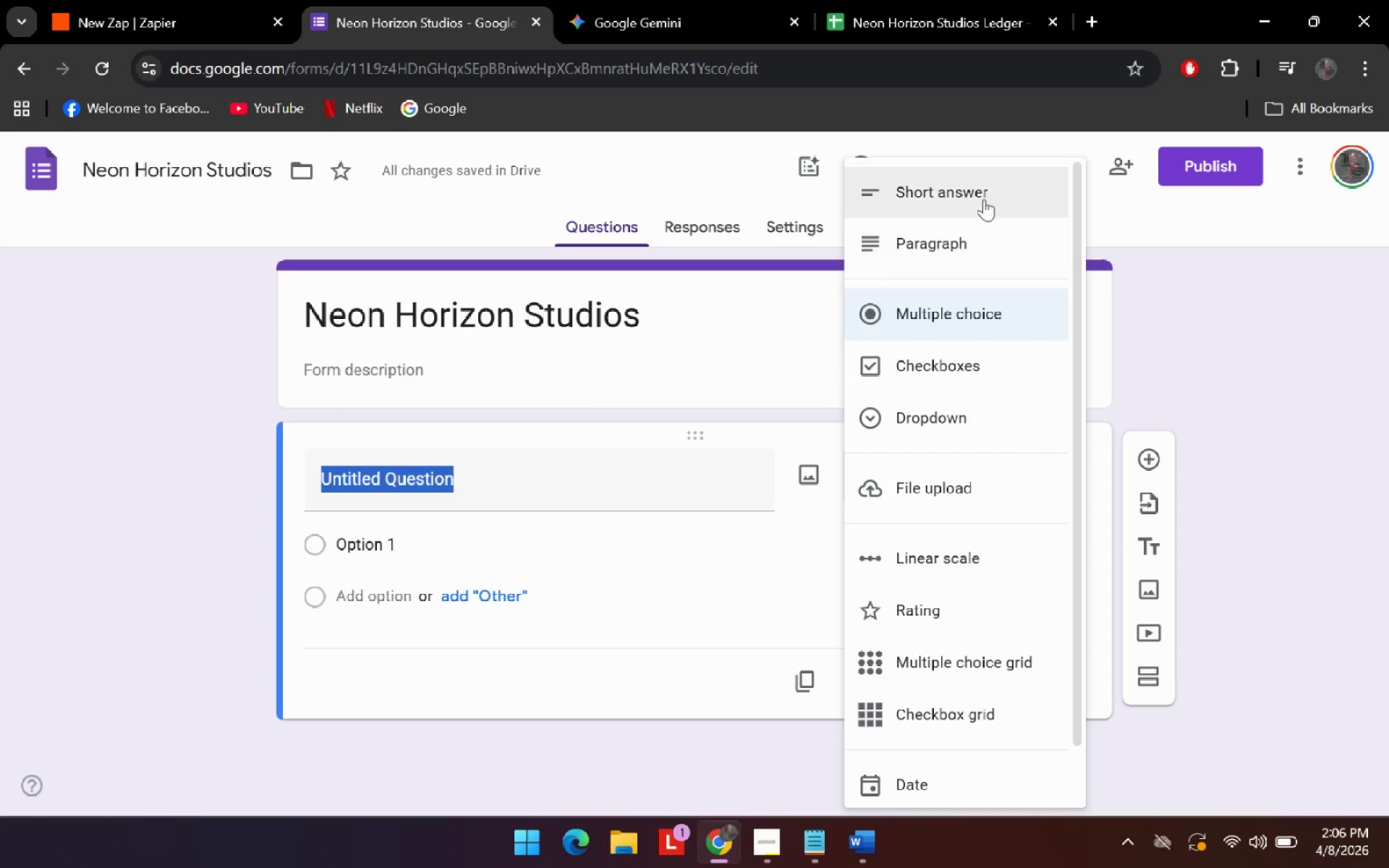 
left_click([984, 197])
 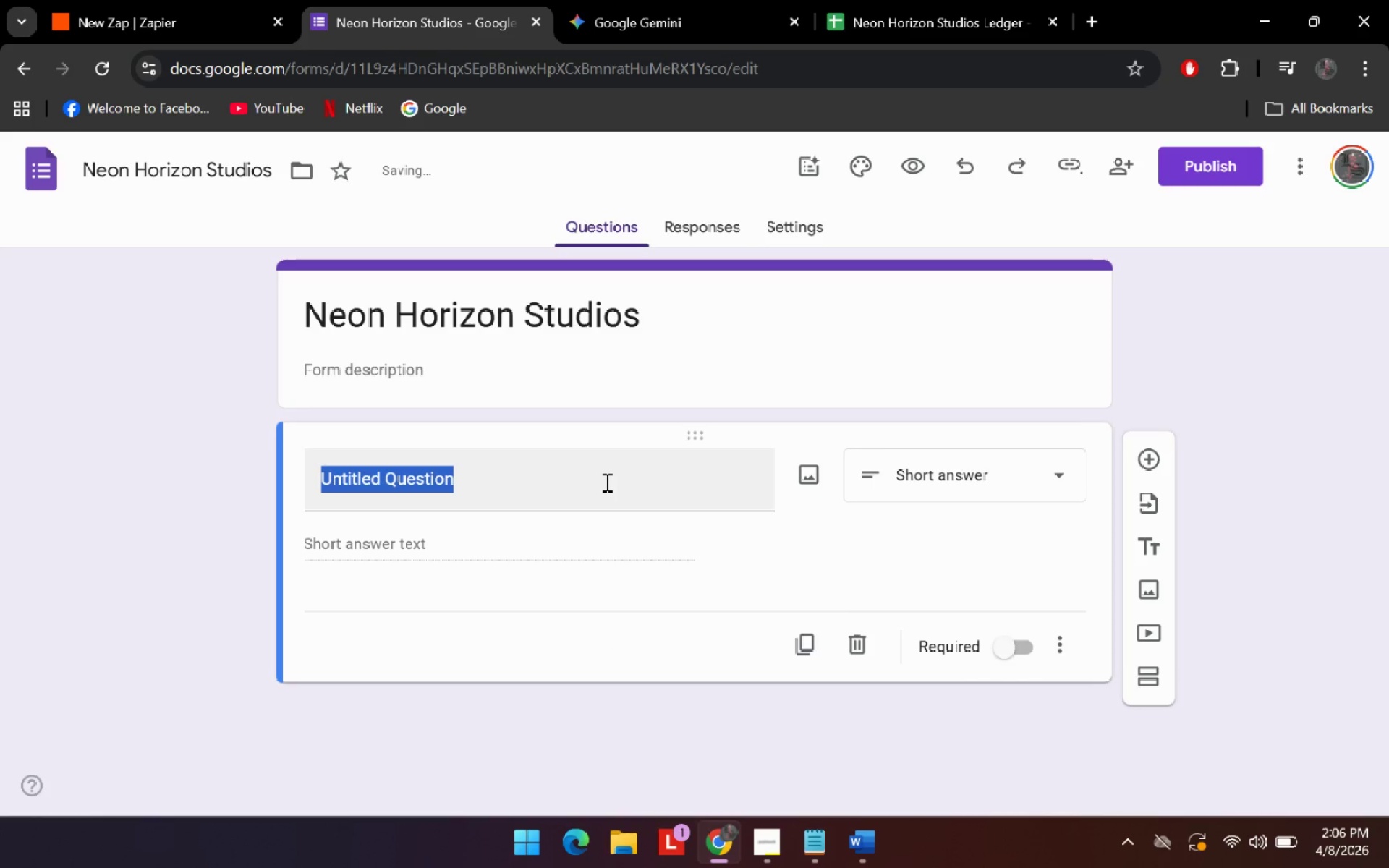 
key(F)
 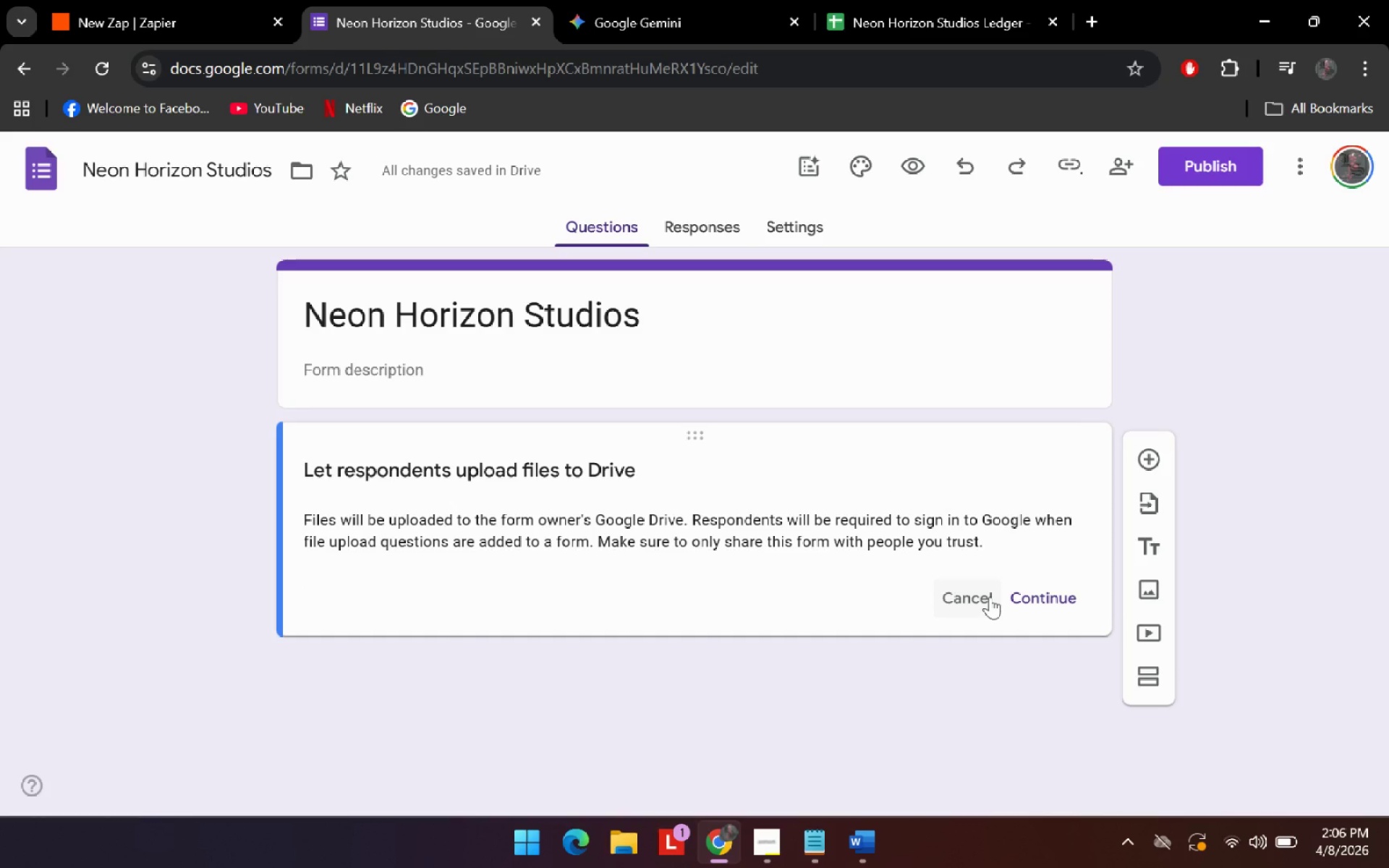 
left_click([977, 594])
 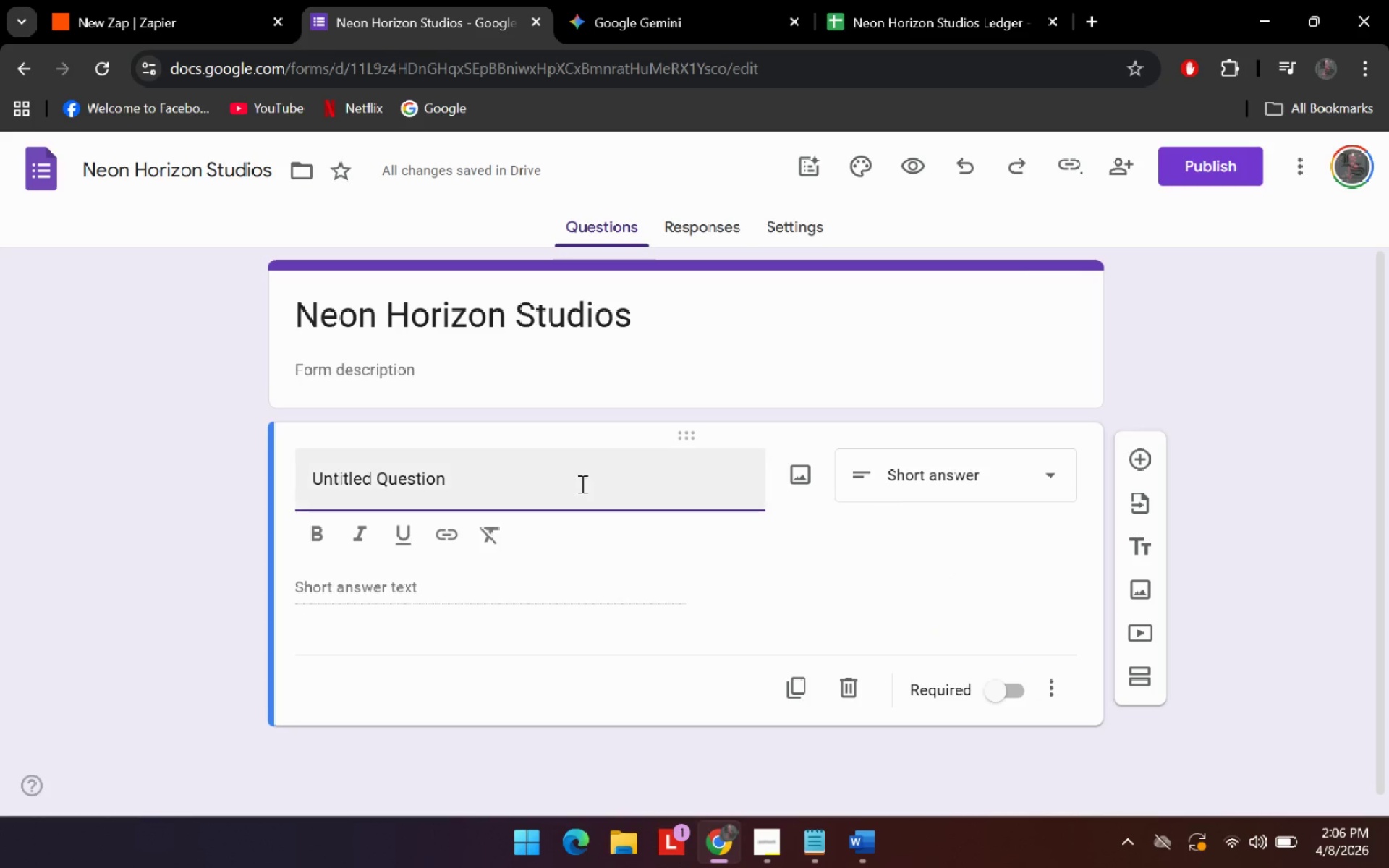 
left_click([571, 483])
 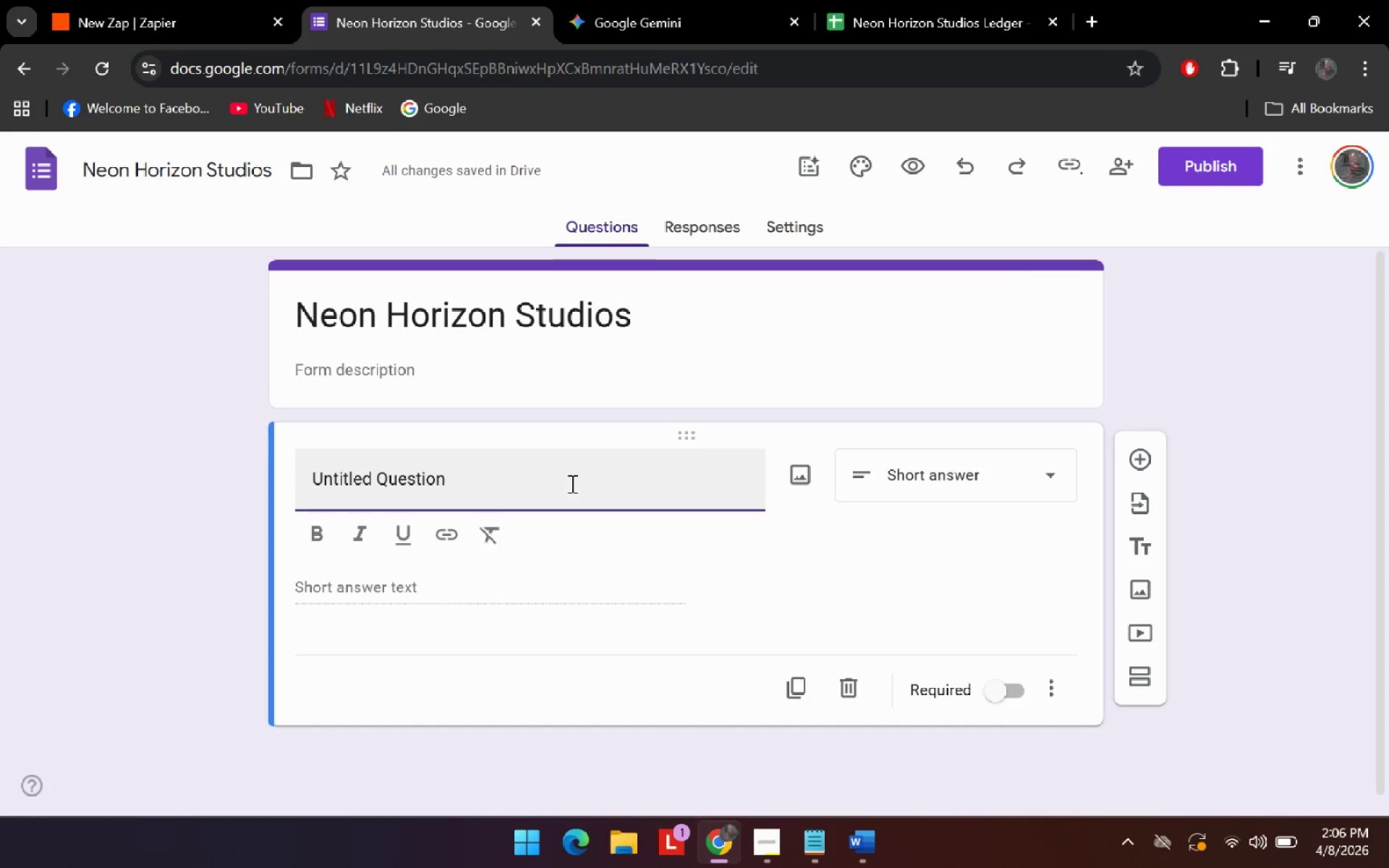 
left_click_drag(start_coordinate=[571, 483], to_coordinate=[316, 491])
 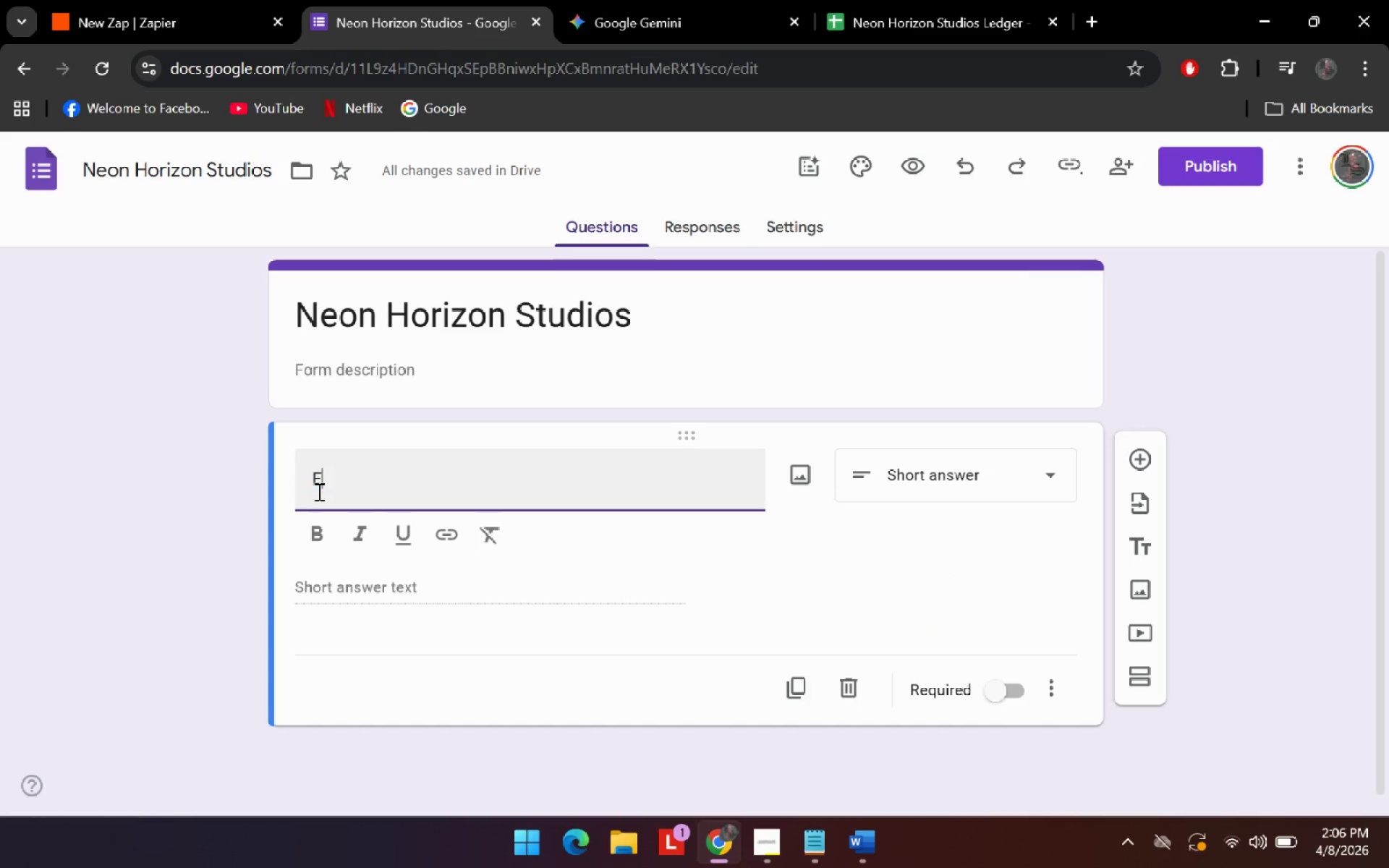 
type(Full Name)
 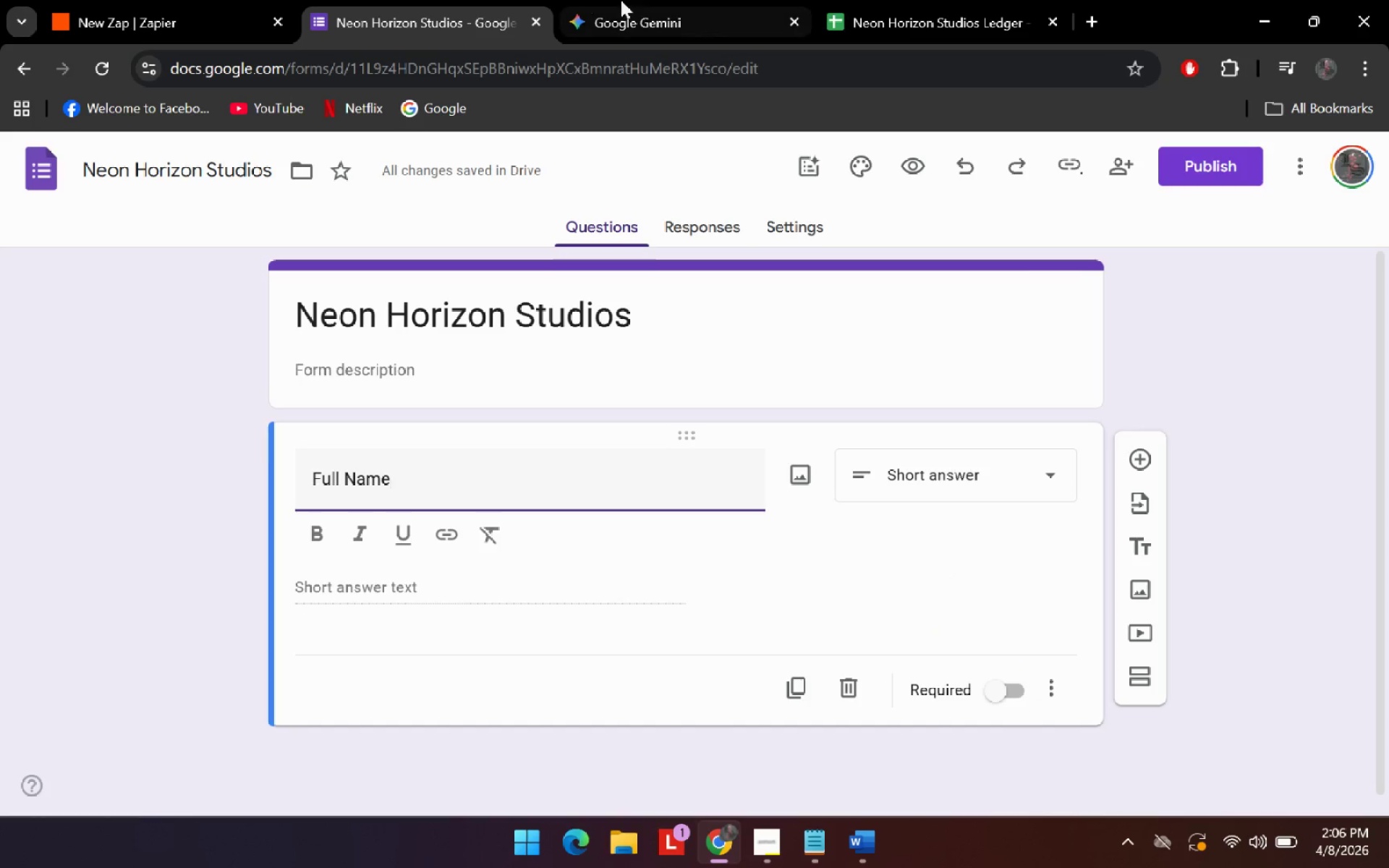 
left_click([638, 0])
 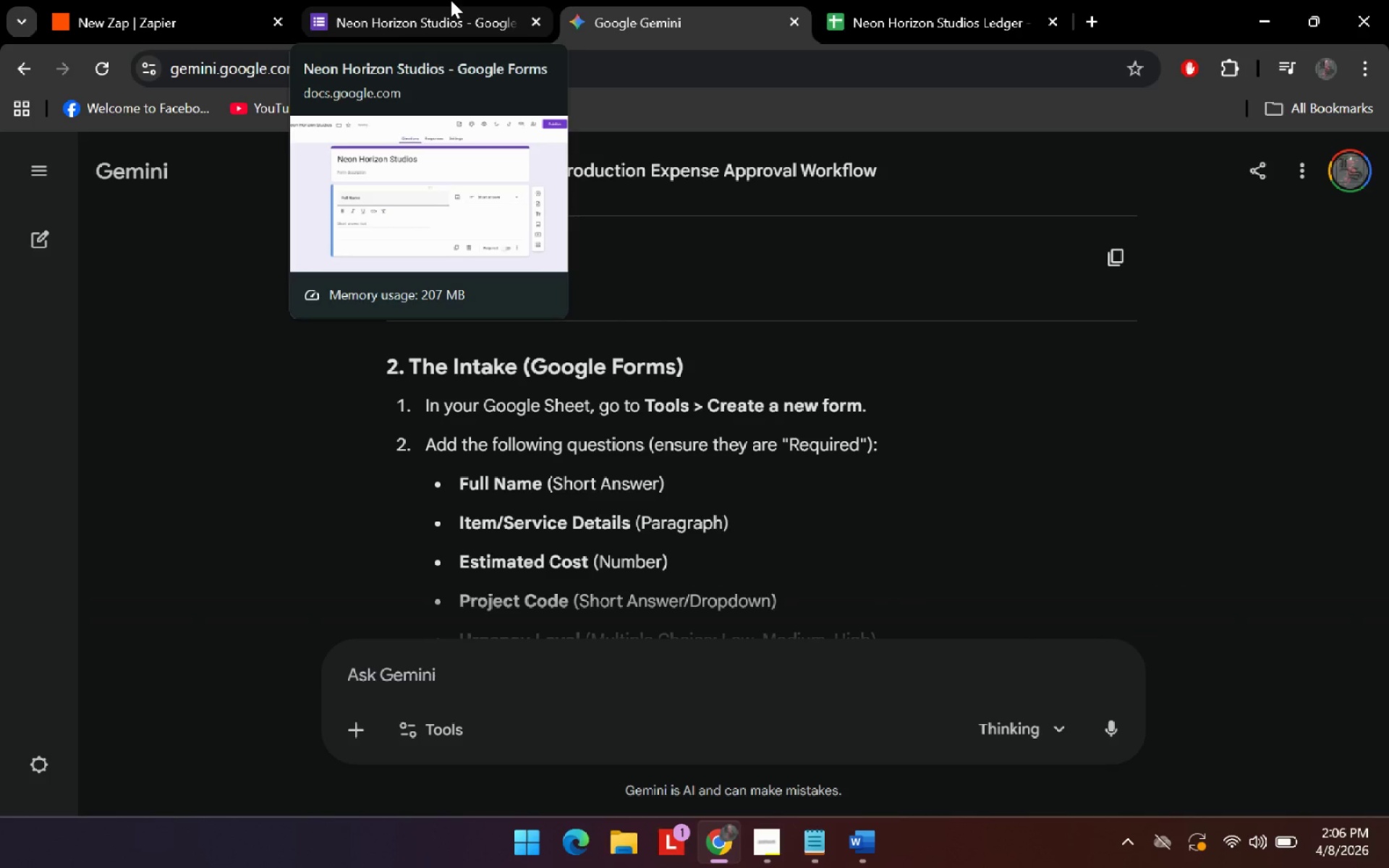 
left_click([451, 0])
 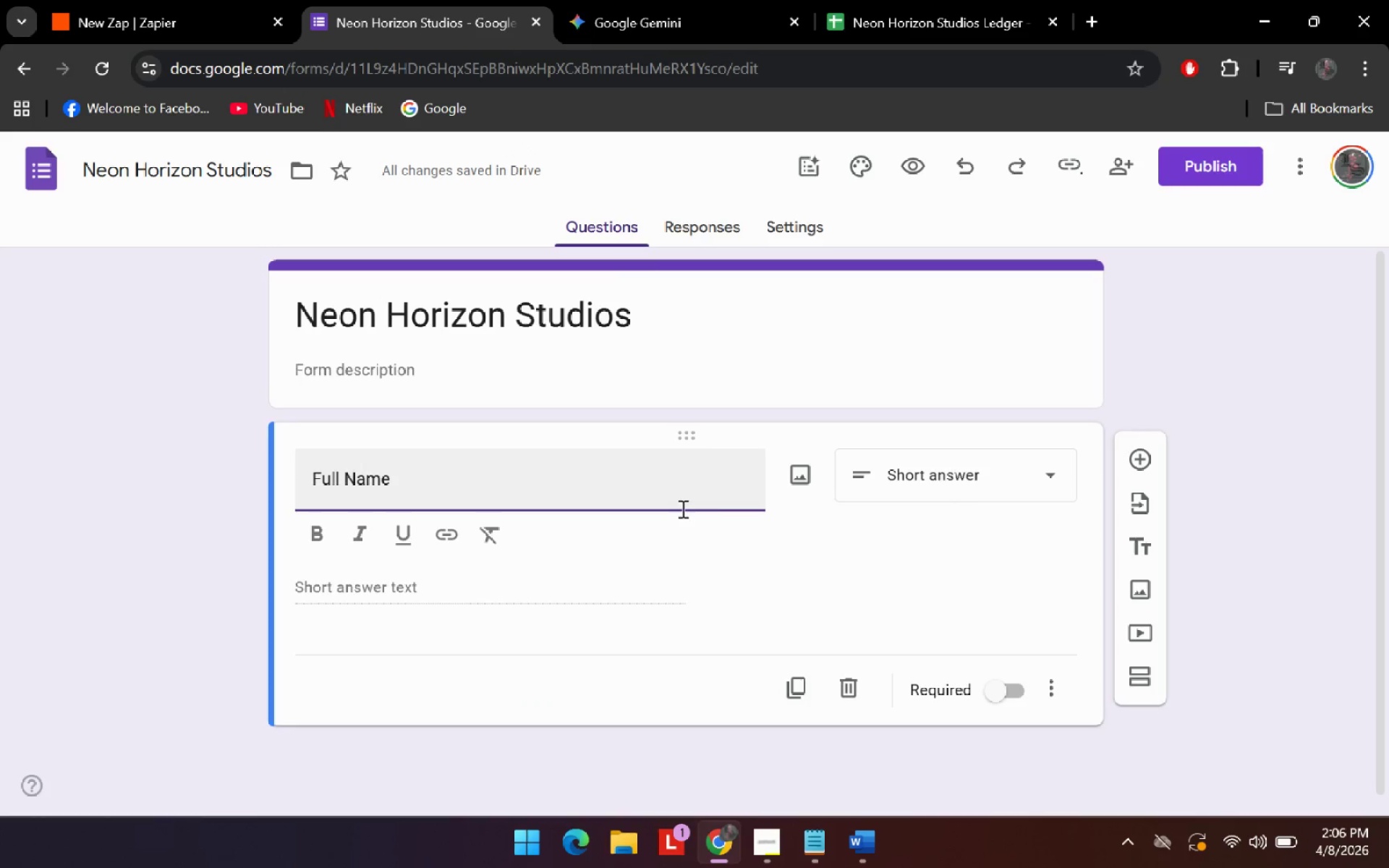 
scroll: coordinate [816, 569], scroll_direction: down, amount: 2.0
 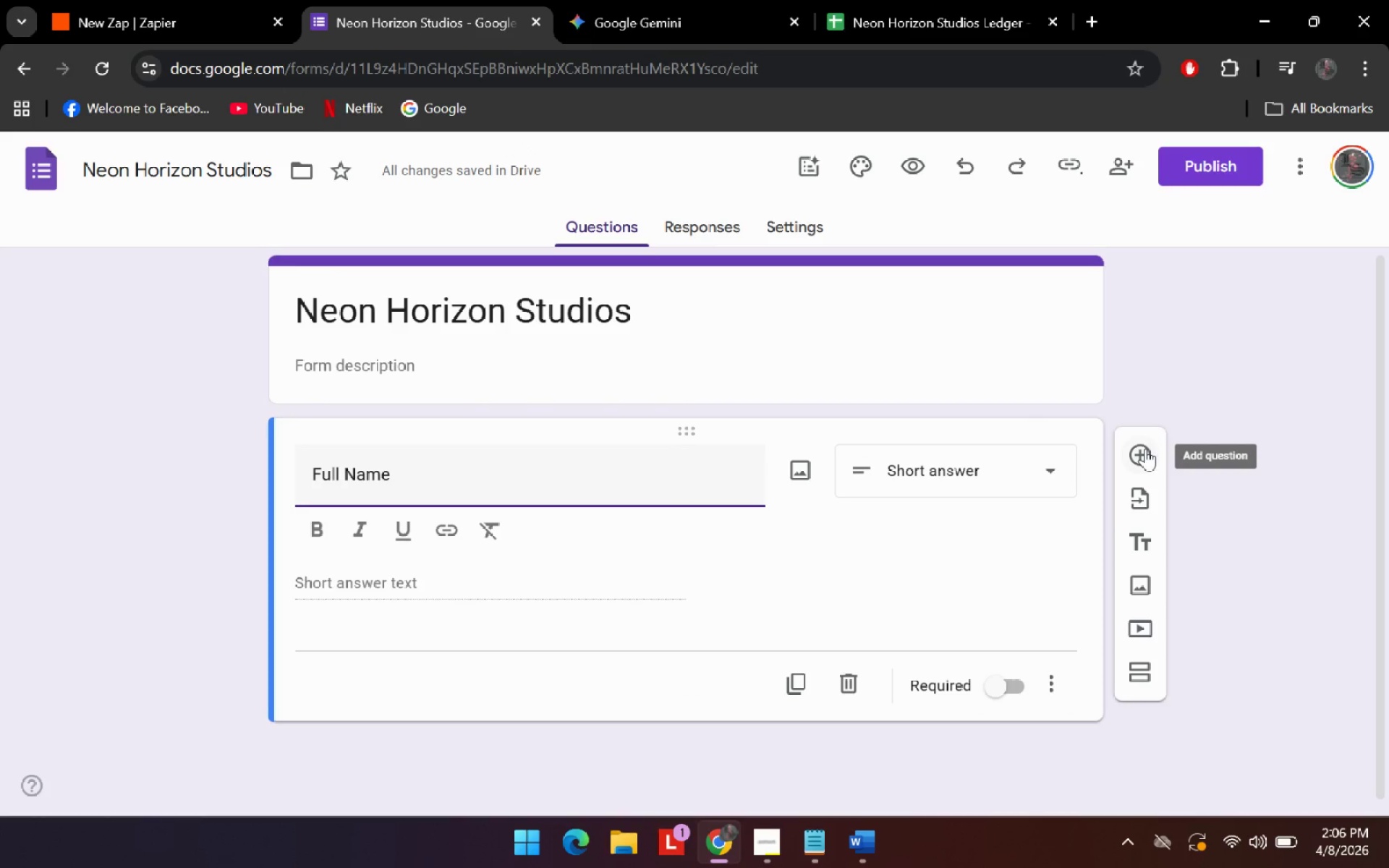 
left_click([1001, 687])
 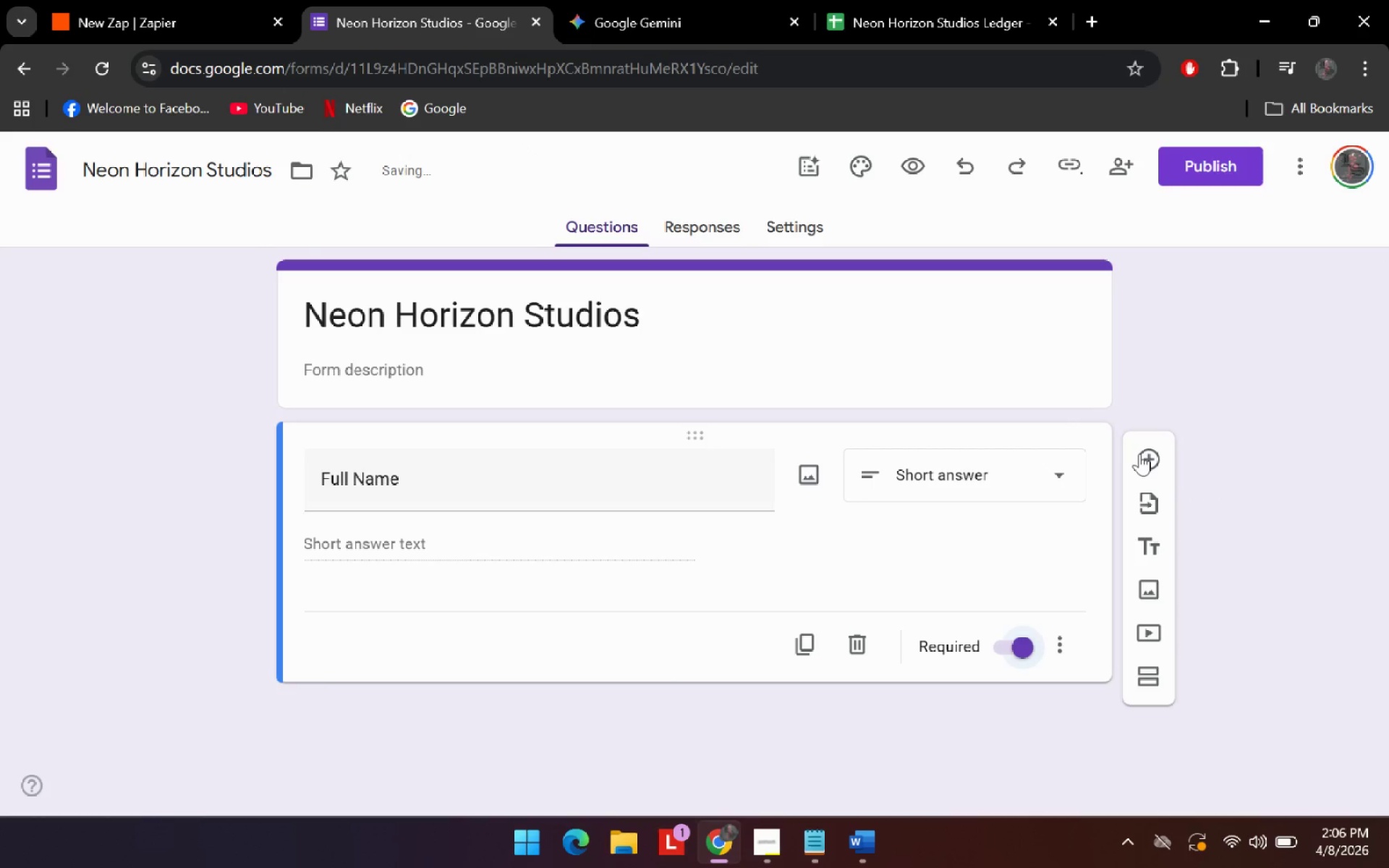 
left_click([1139, 454])
 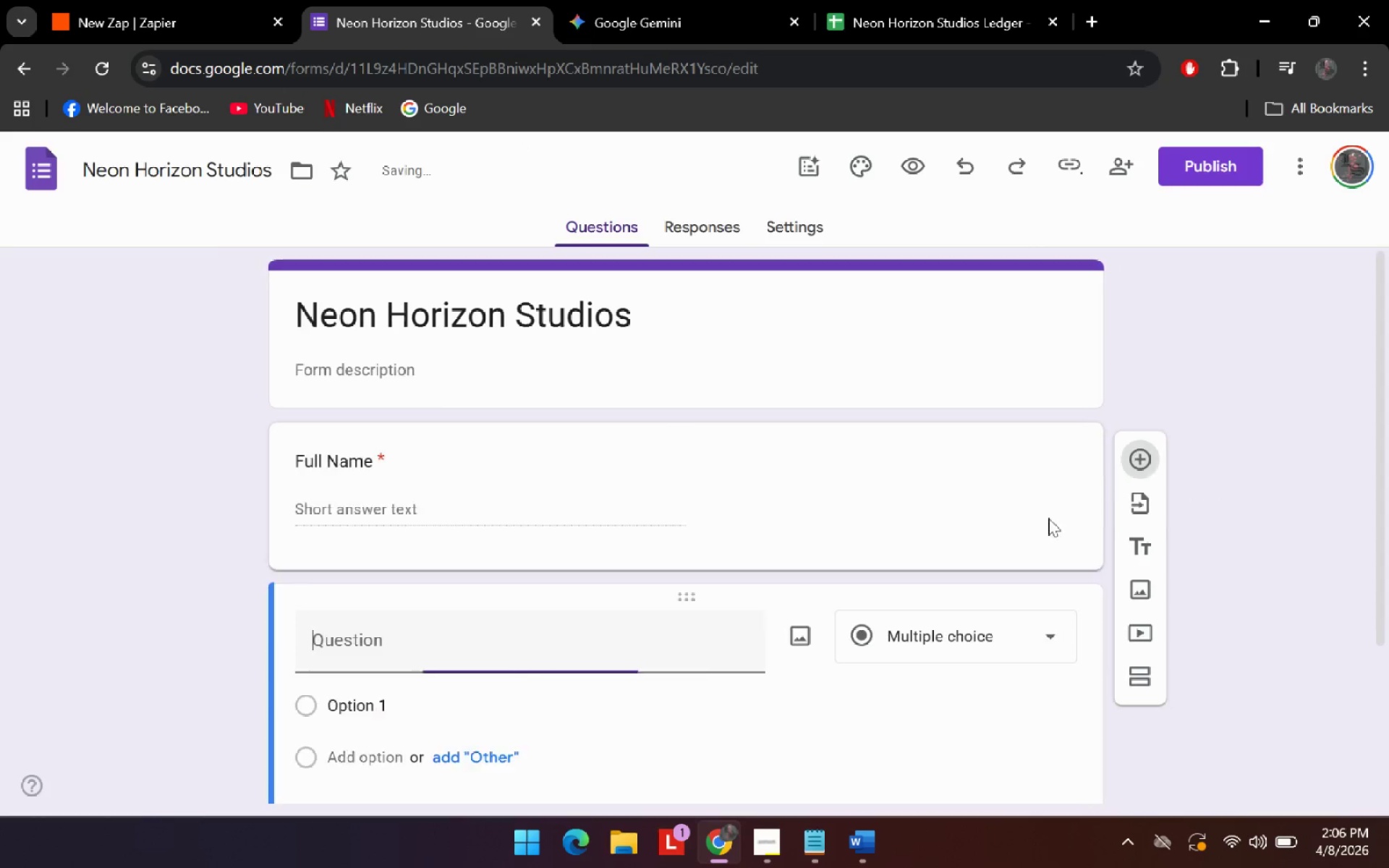 
scroll: coordinate [865, 515], scroll_direction: down, amount: 3.0
 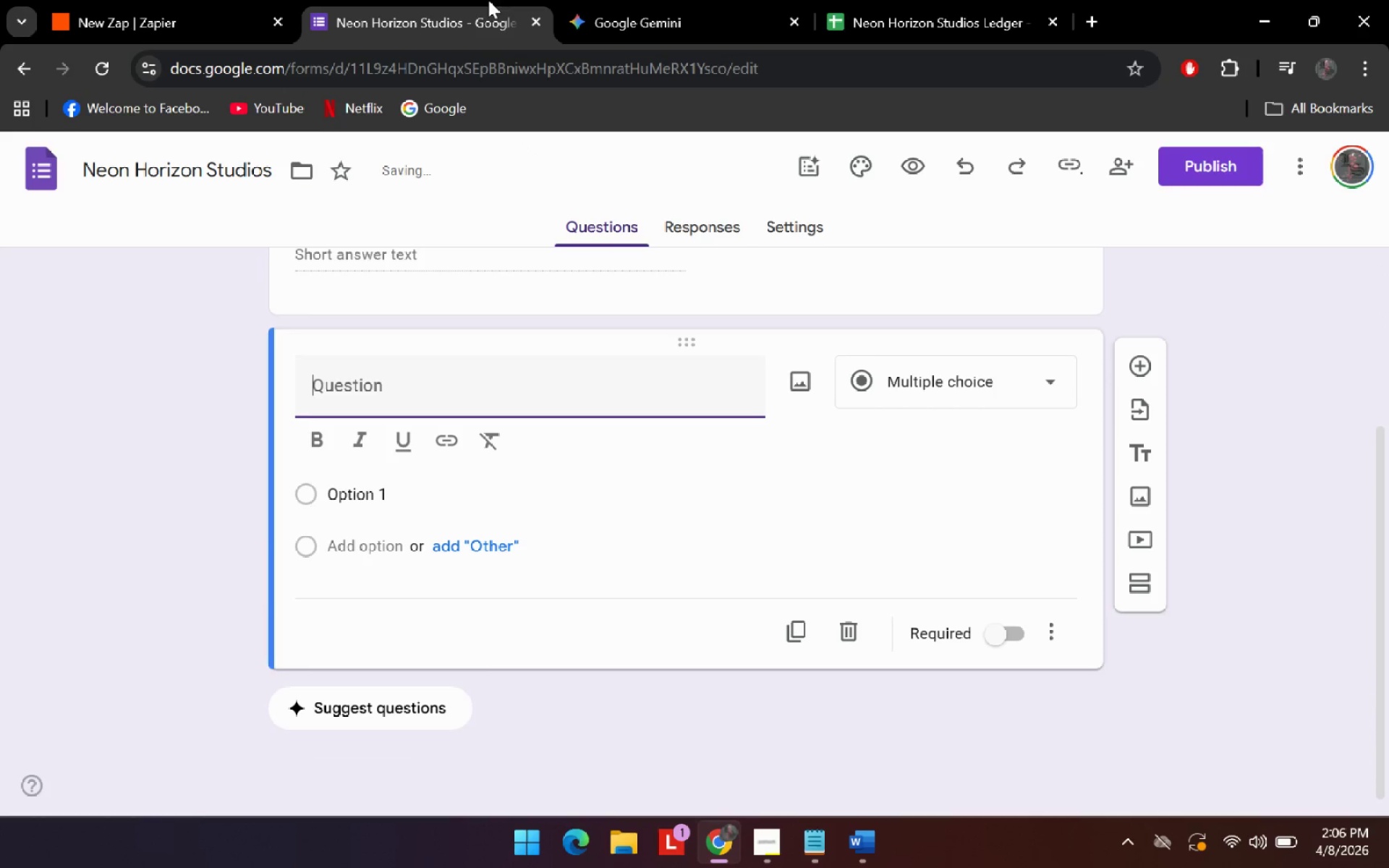 
left_click([662, 0])
 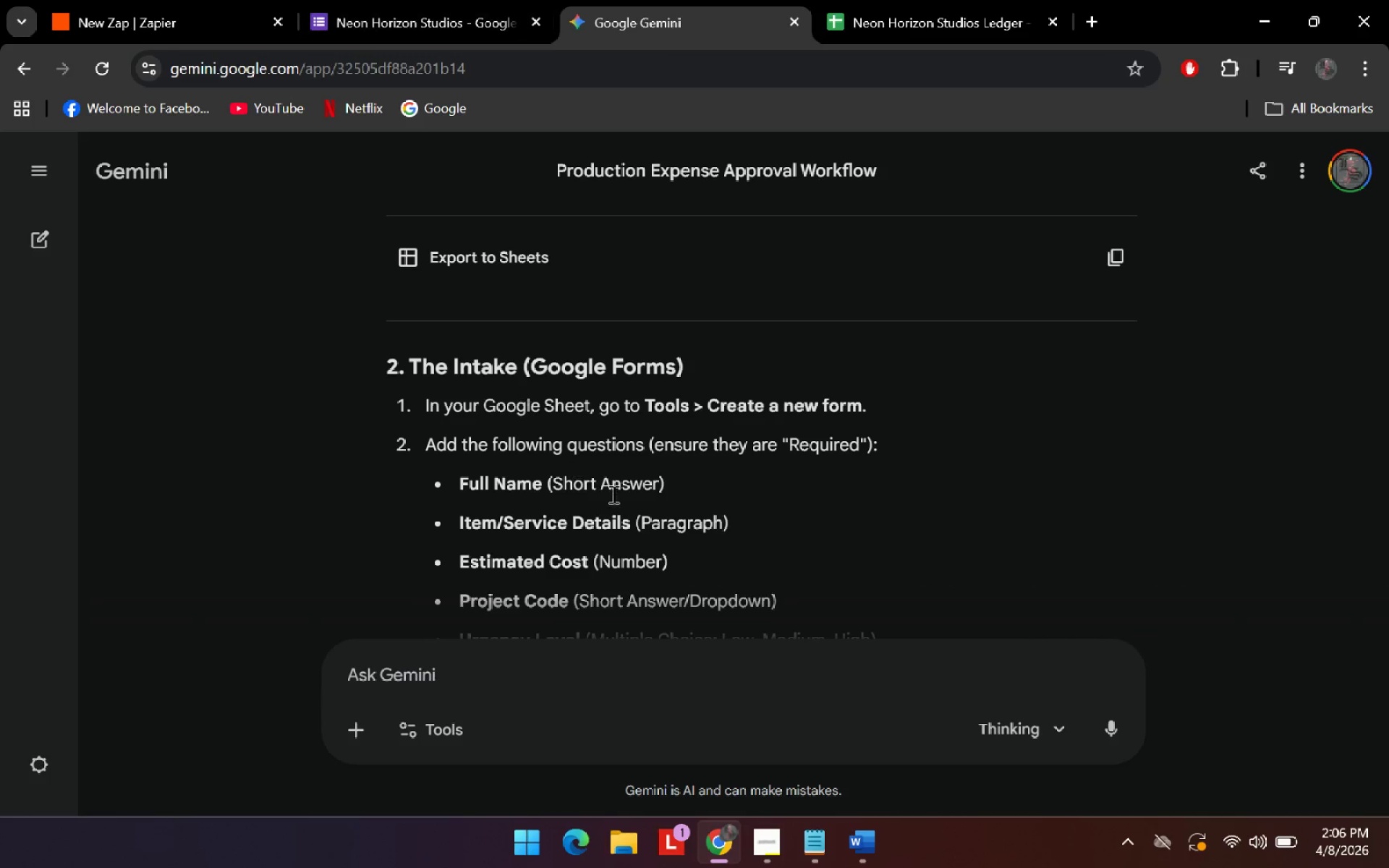 
left_click_drag(start_coordinate=[627, 532], to_coordinate=[445, 522])
 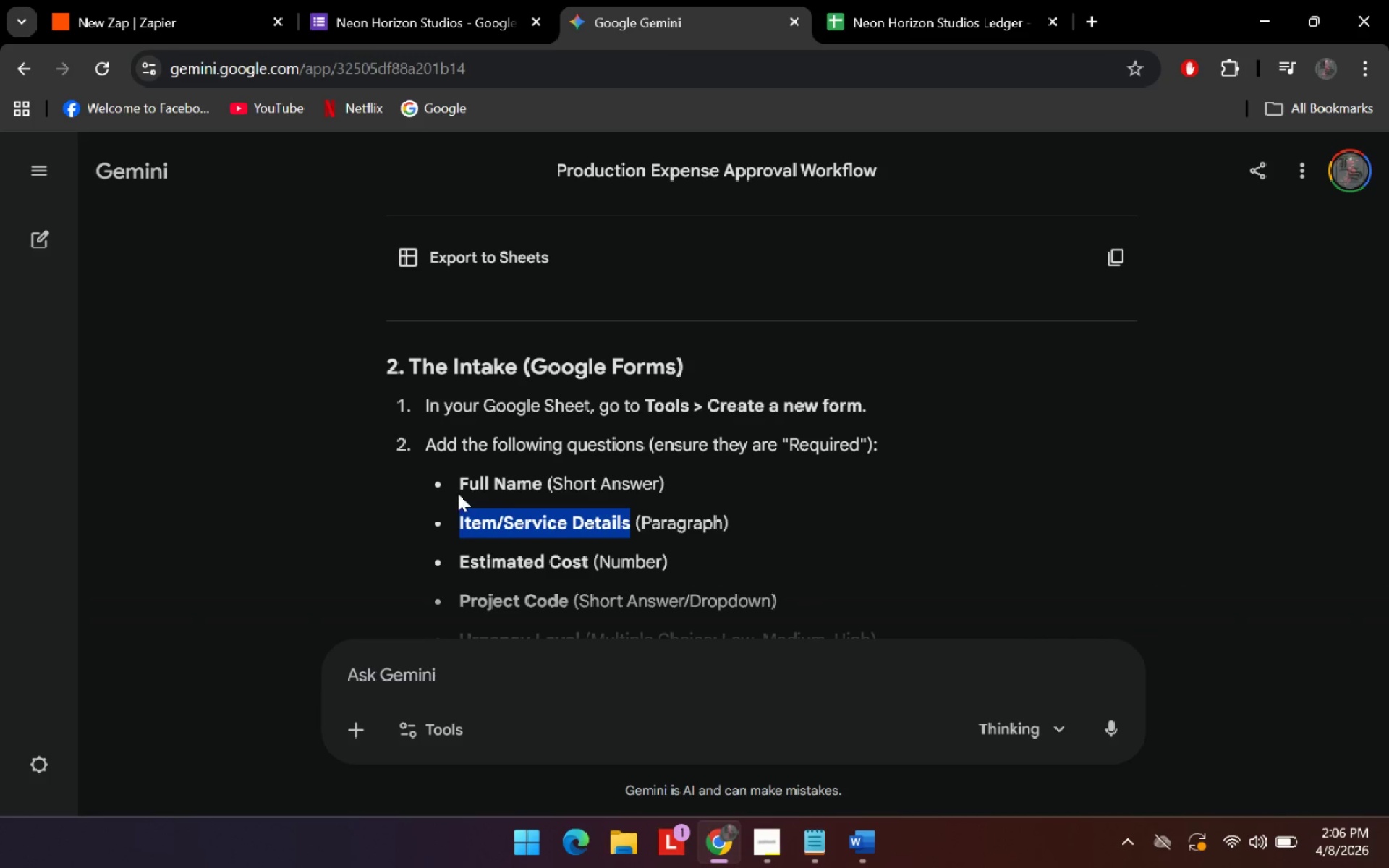 
key(Control+C)
 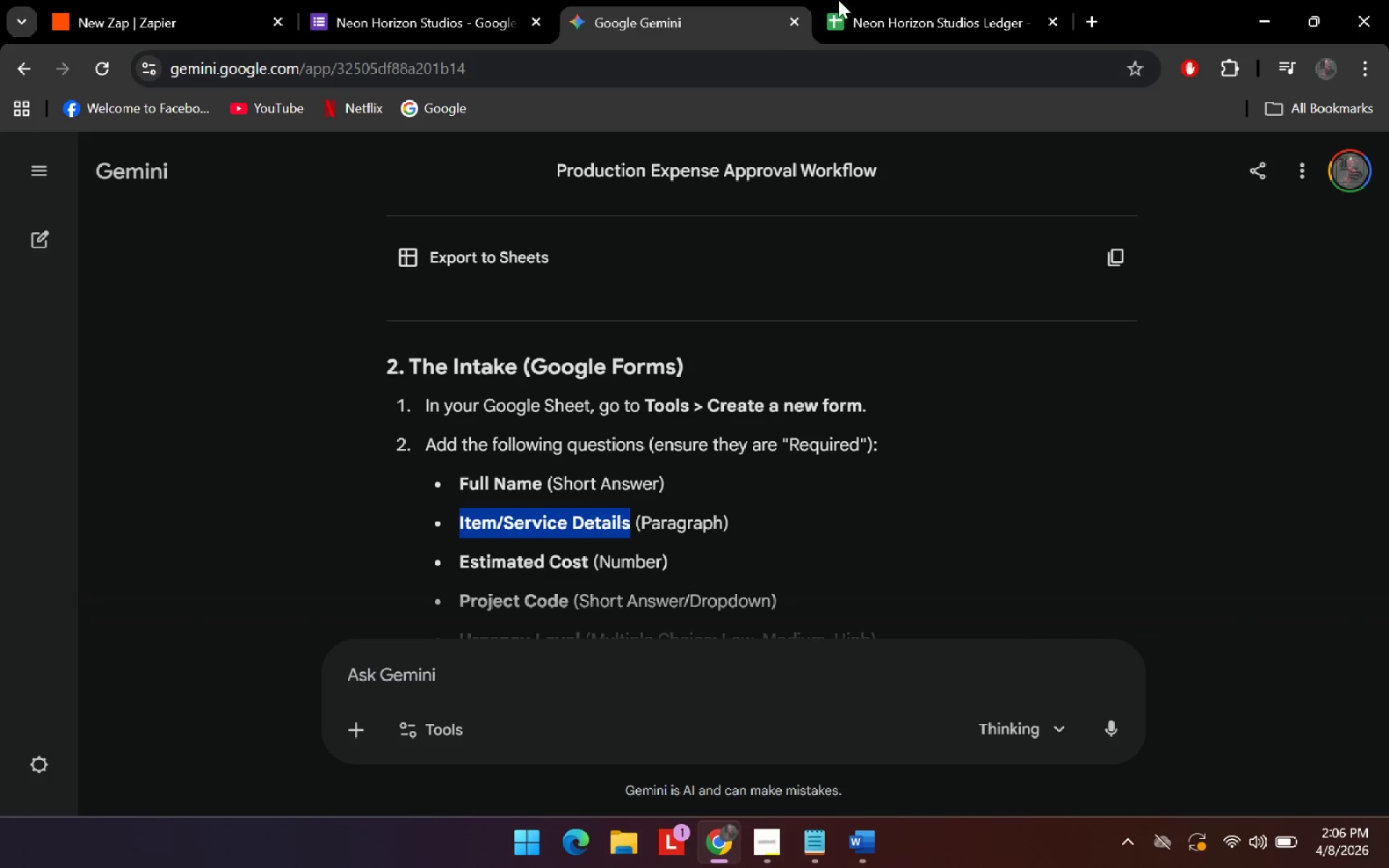 
left_click([840, 0])
 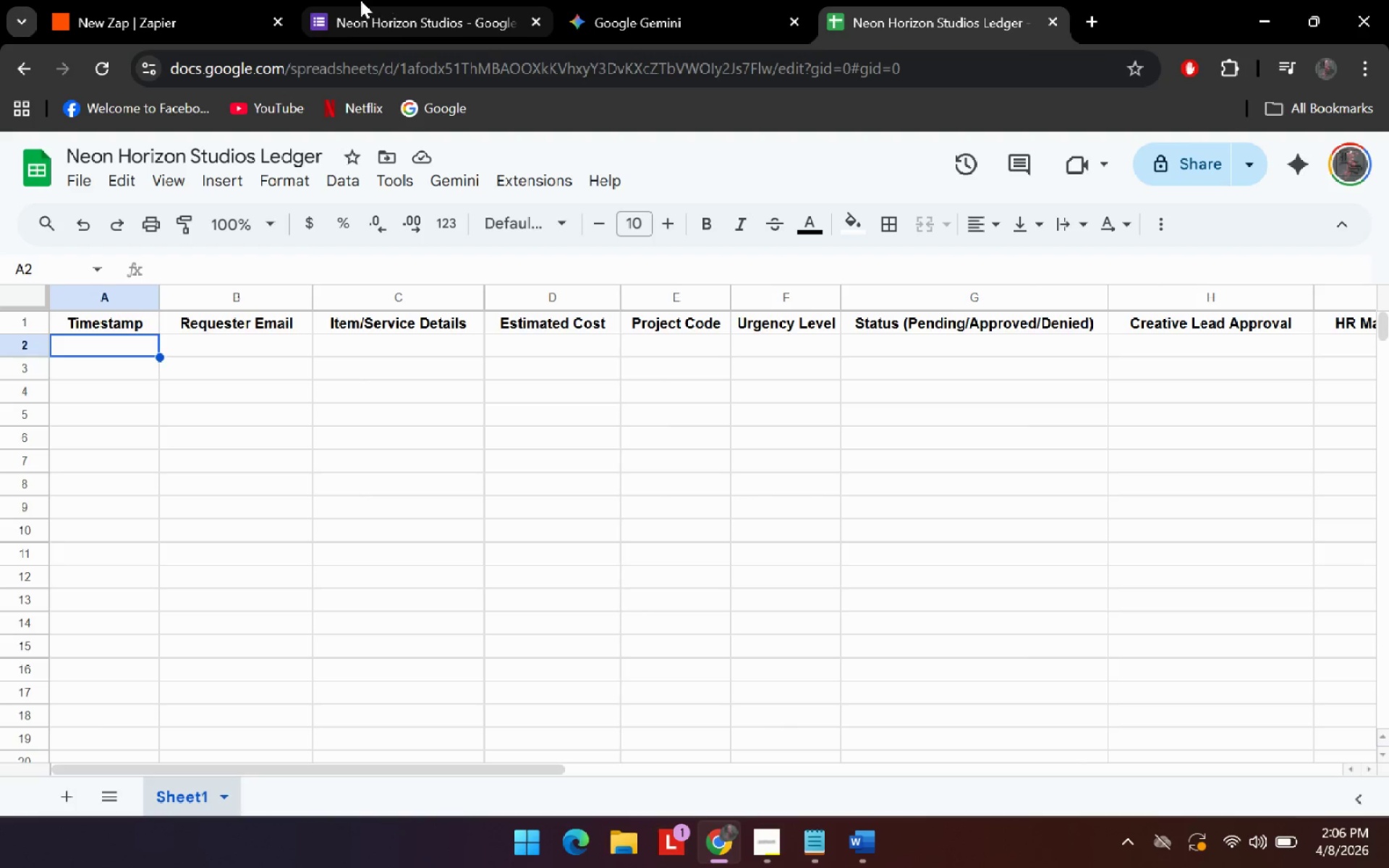 
left_click([360, 0])
 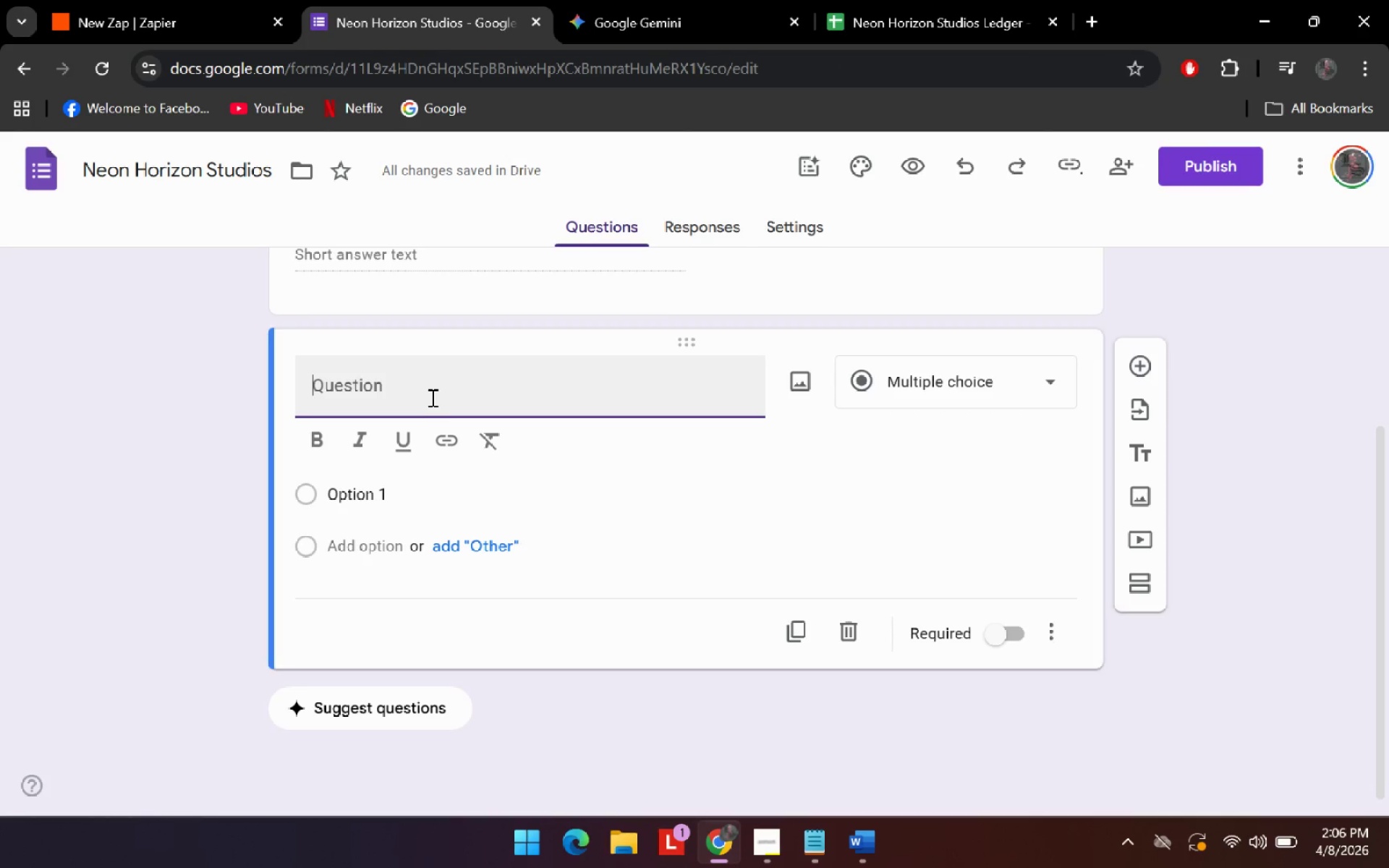 
left_click([431, 393])
 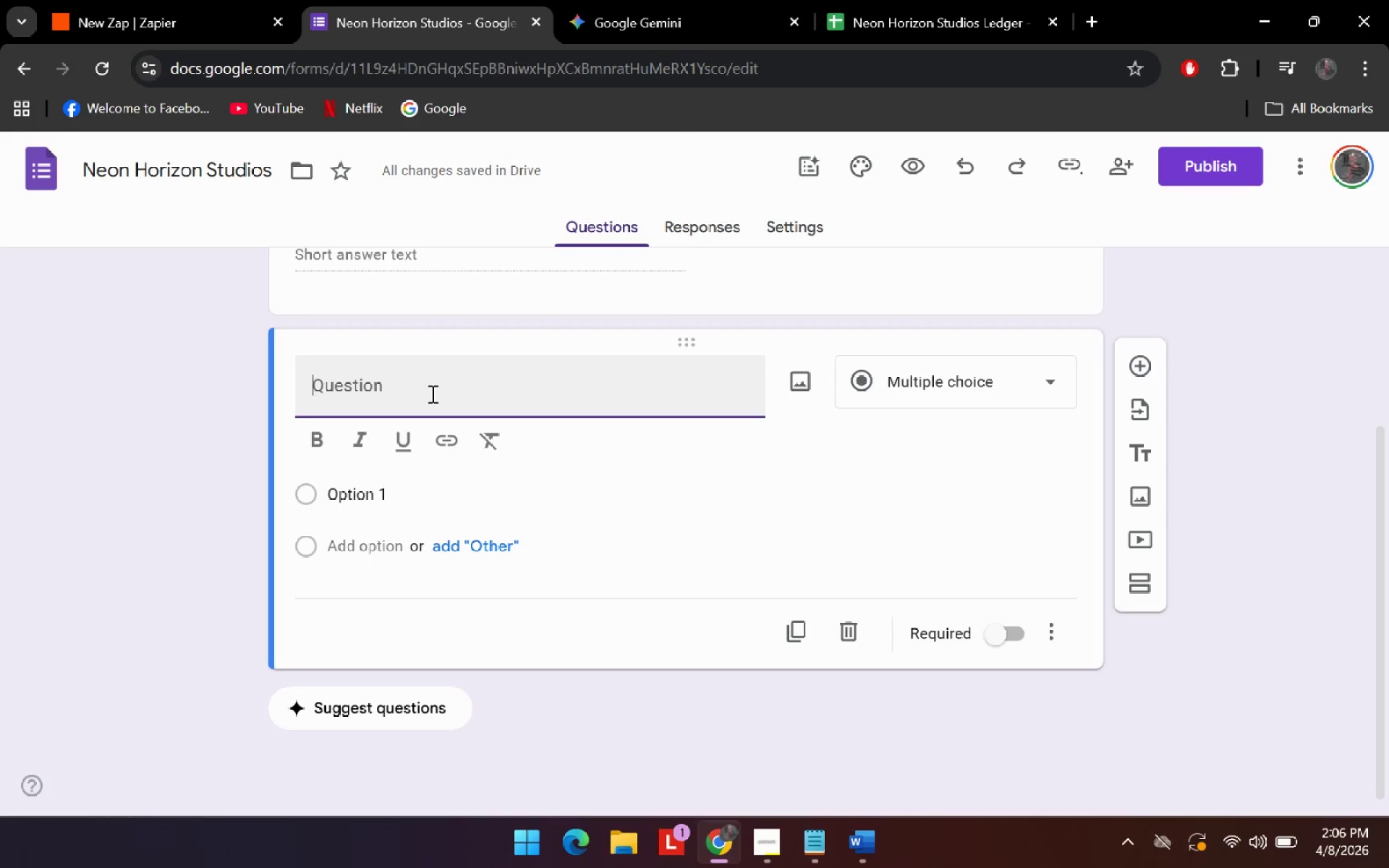 
key(Control+V)
 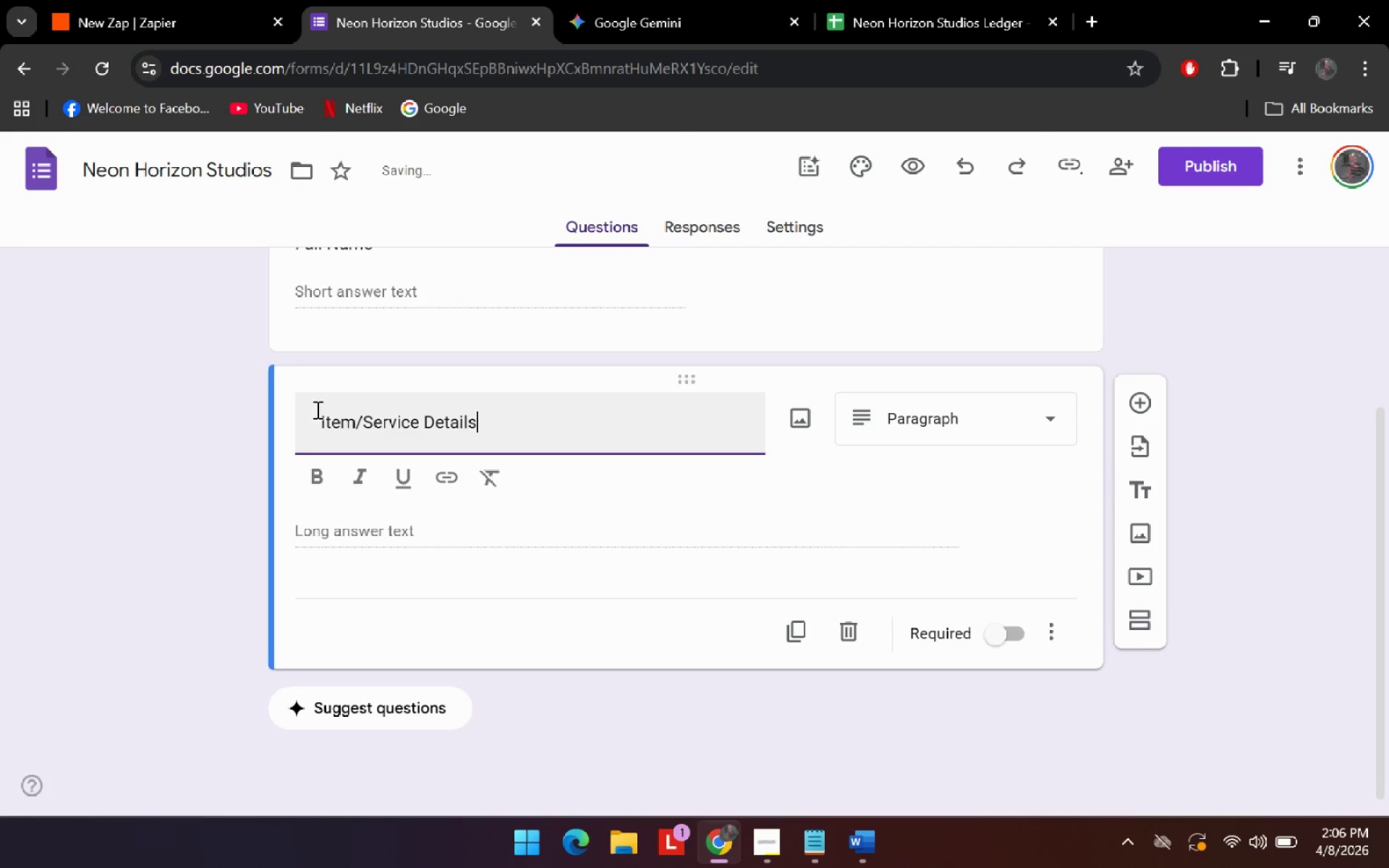 
left_click([316, 428])
 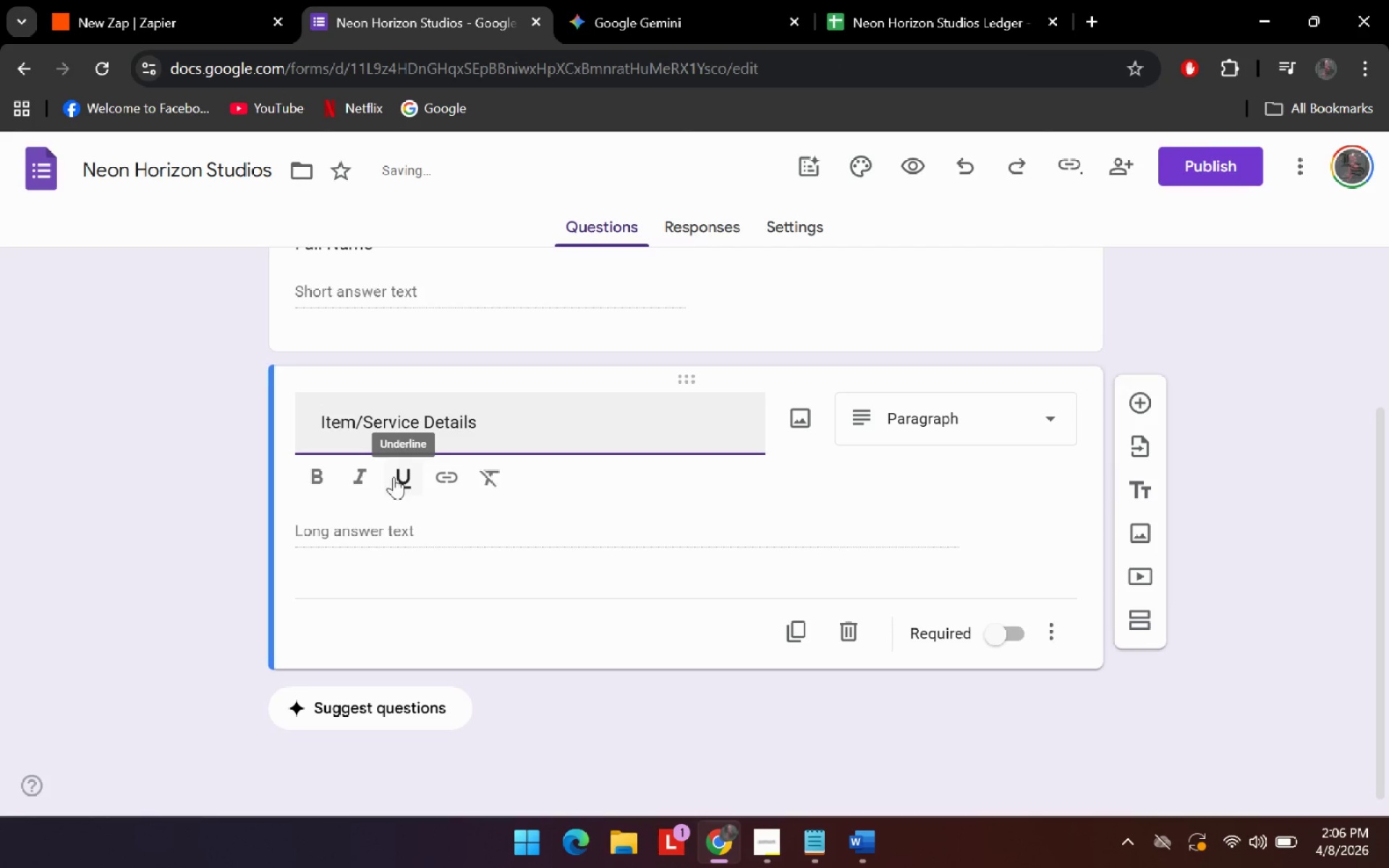 
key(ArrowRight)
 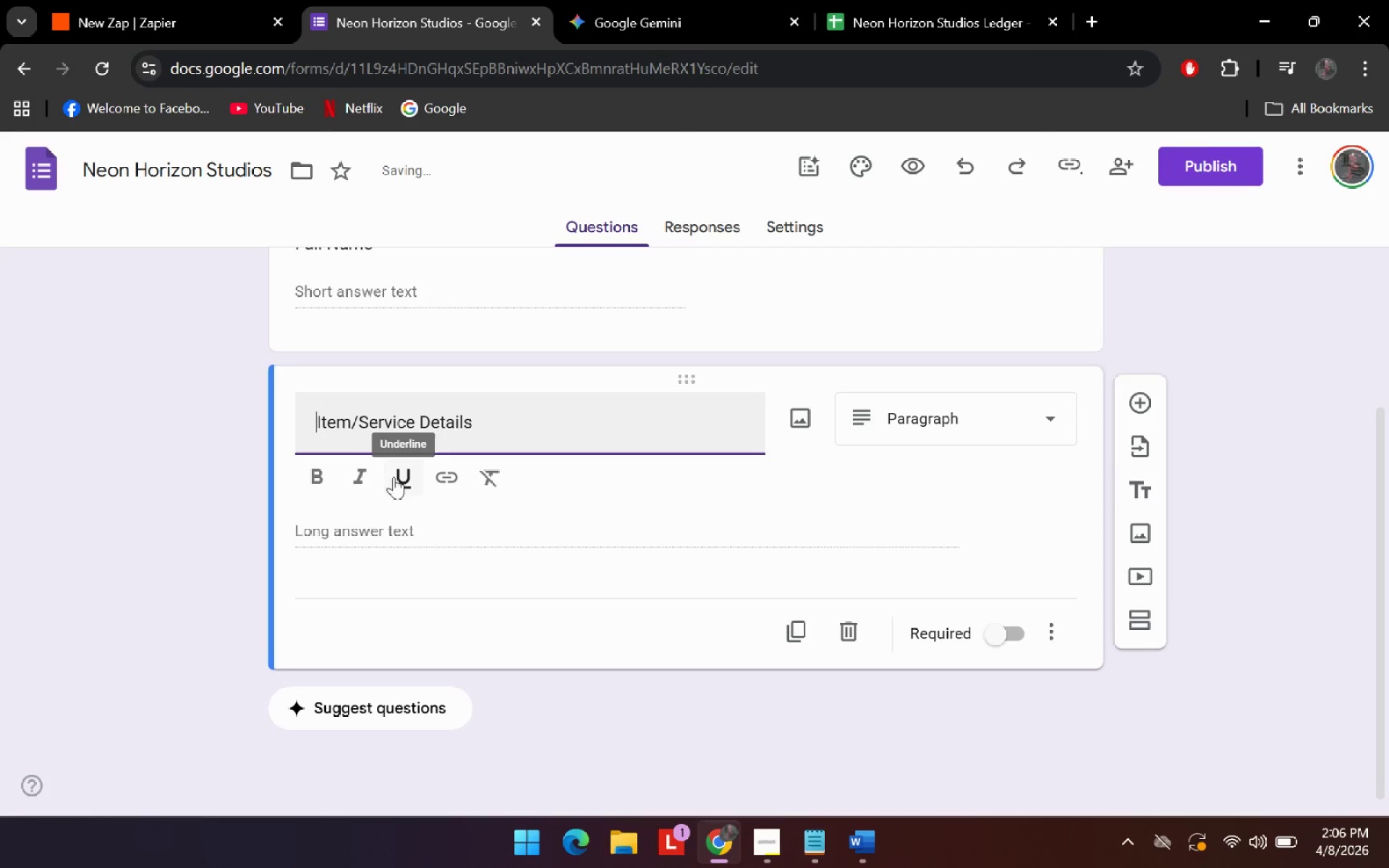 
key(Backspace)
 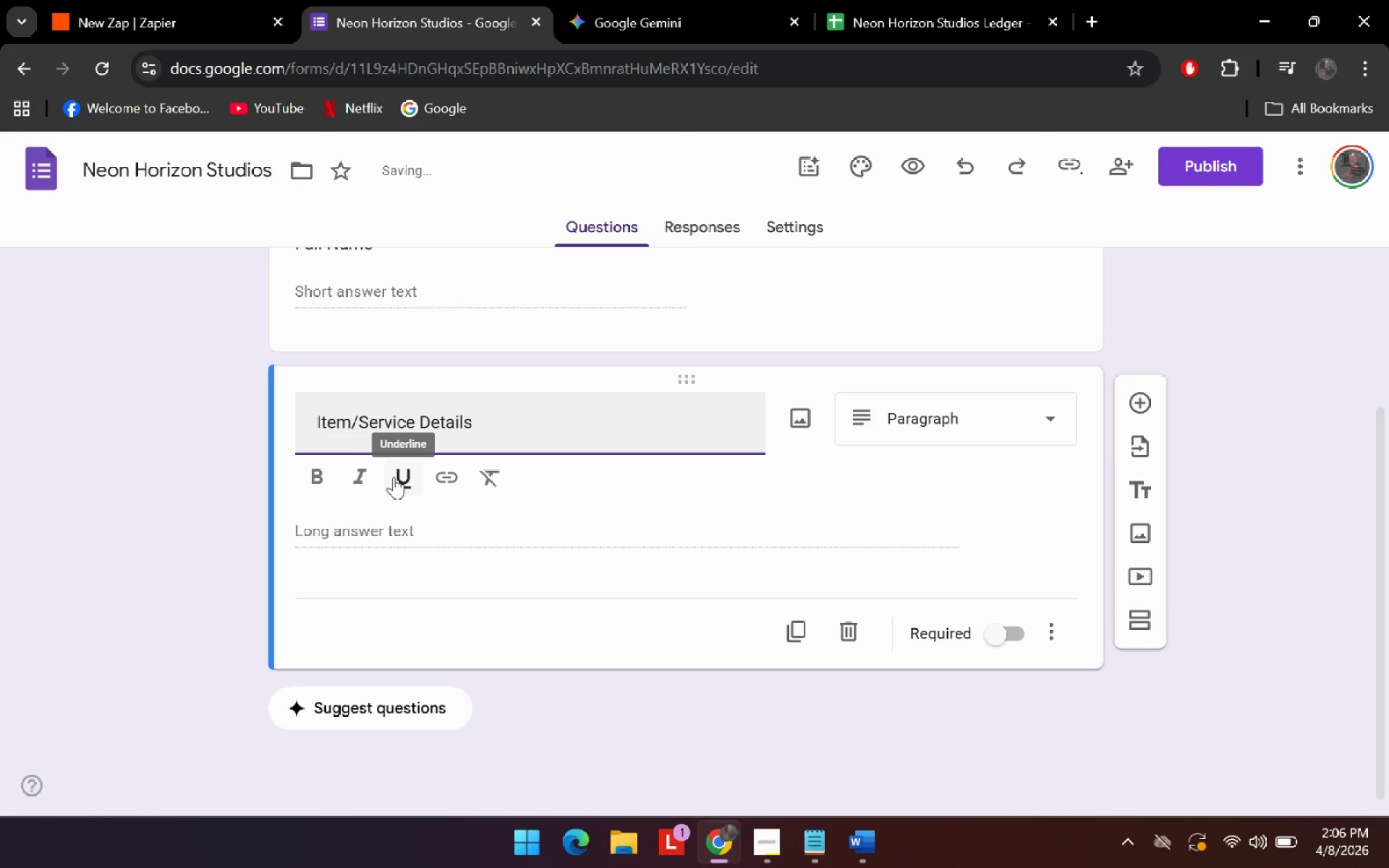 
key(Backspace)
 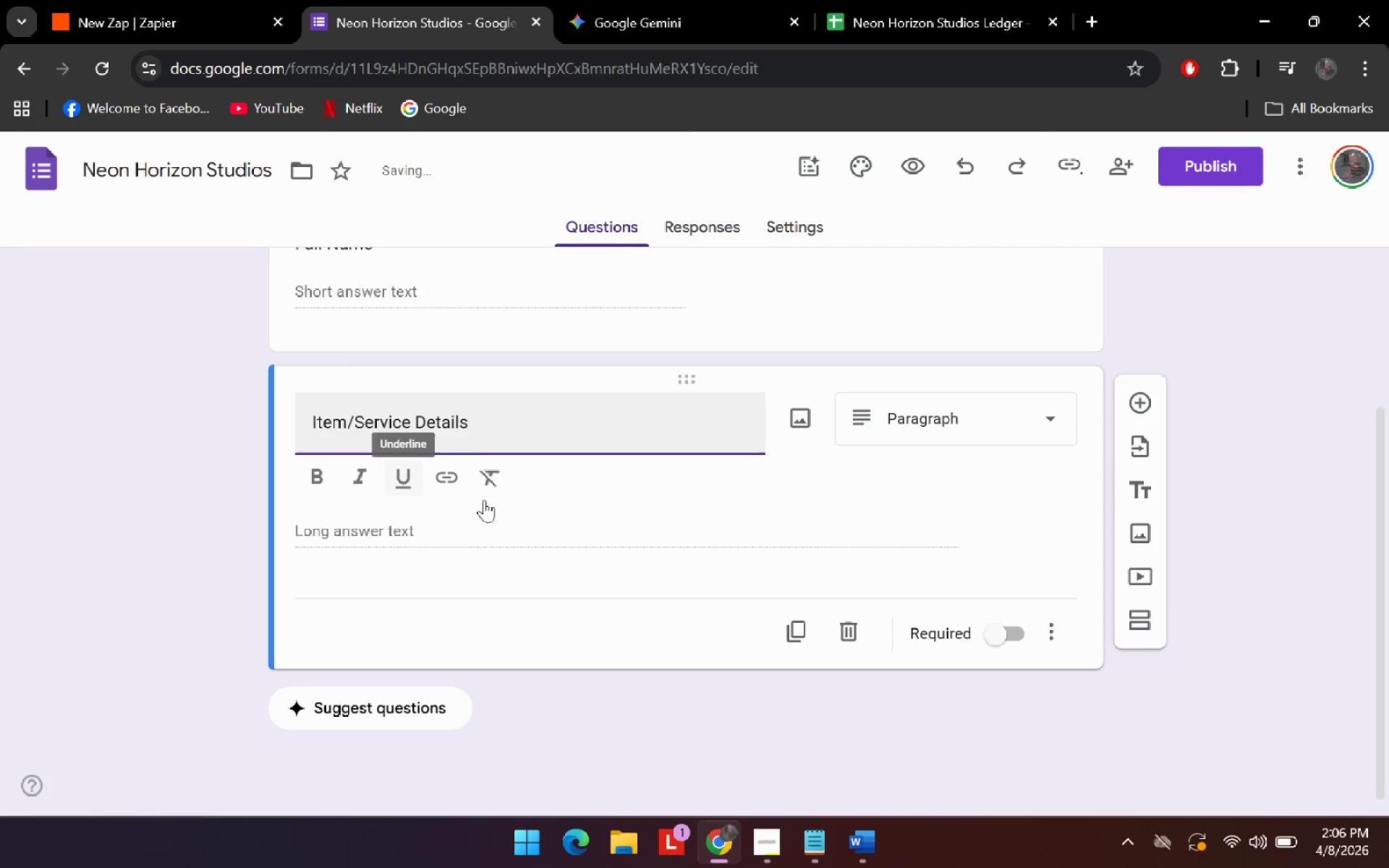 
key(Backspace)
 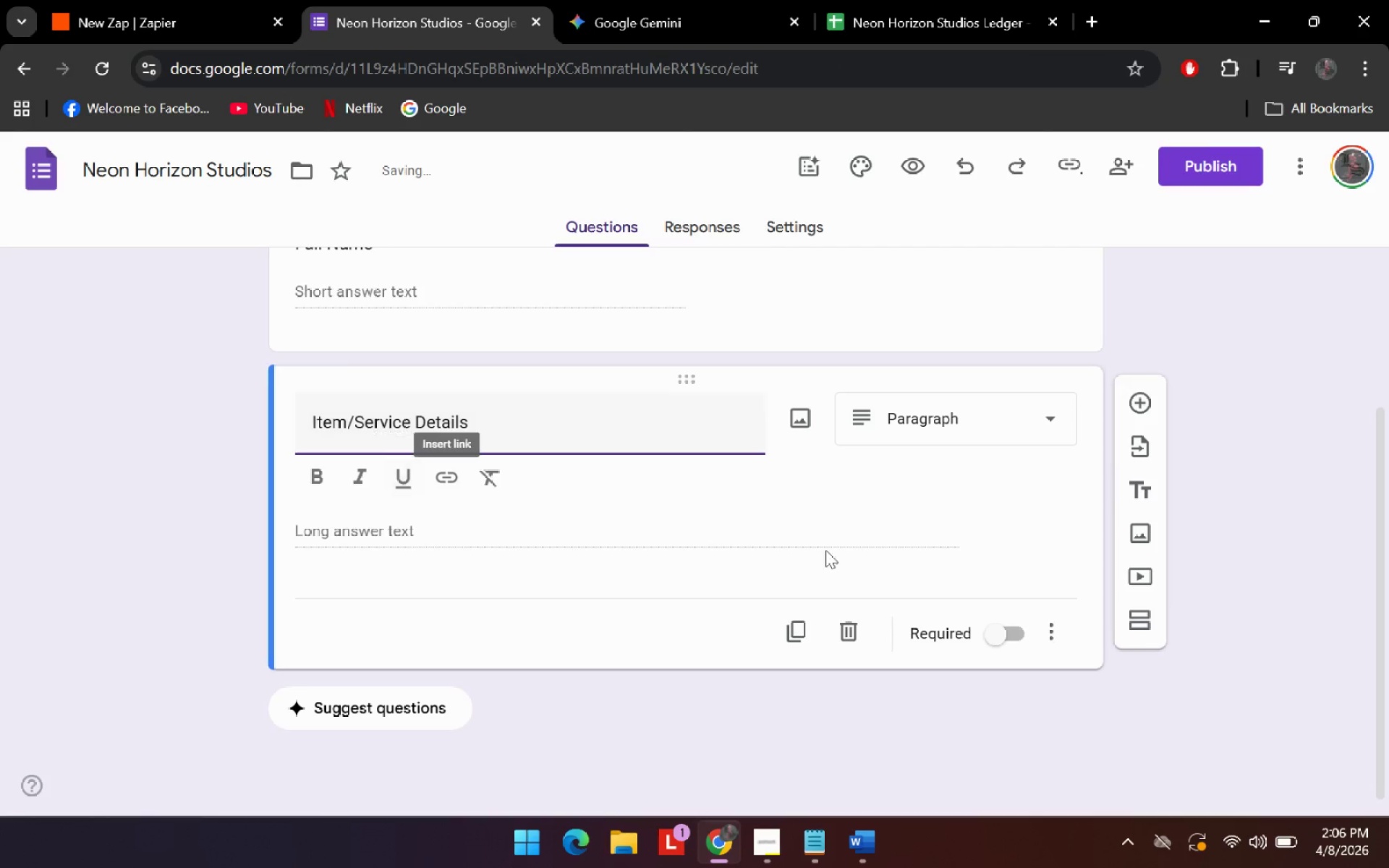 
key(Backspace)
 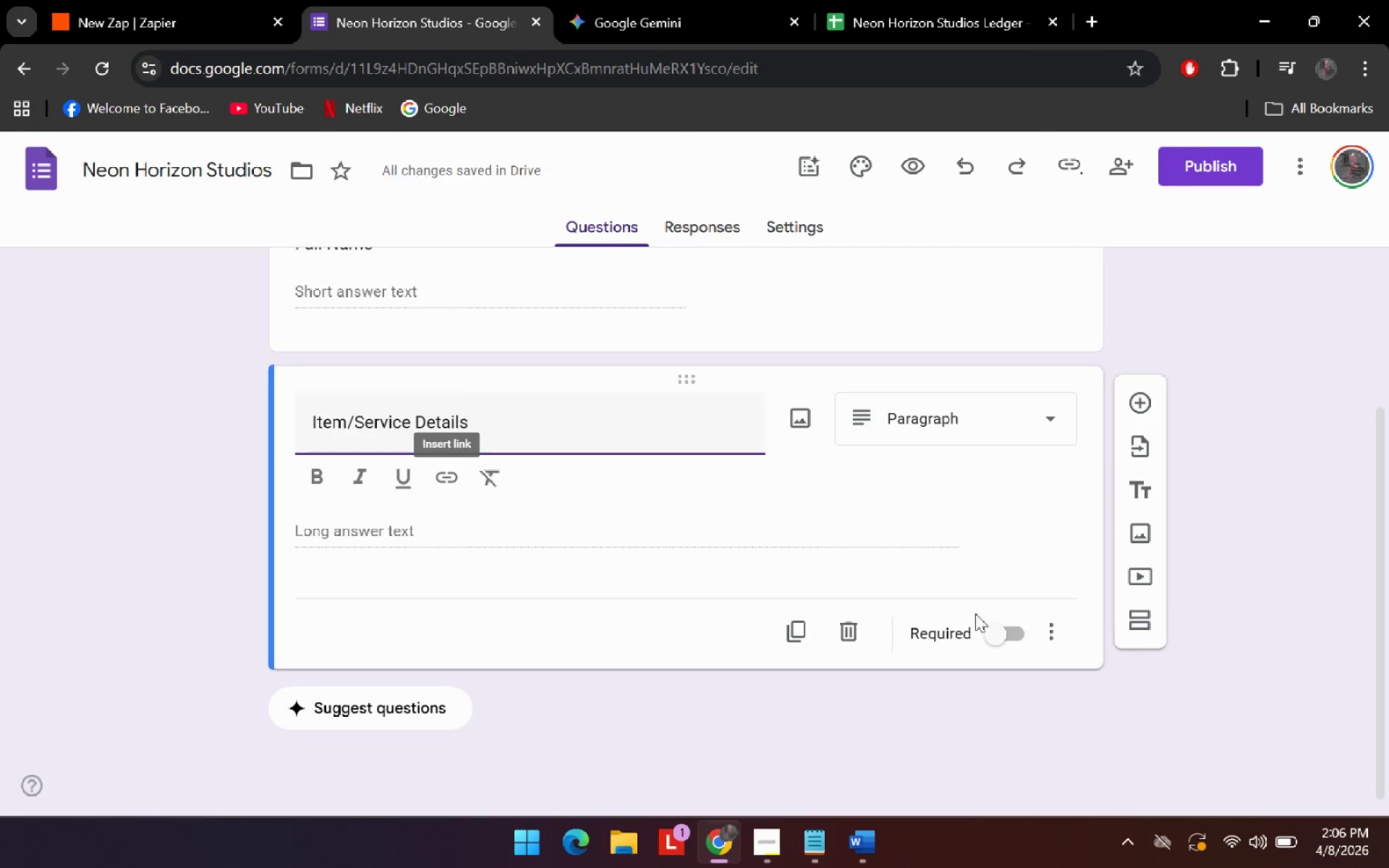 
key(Backspace)
 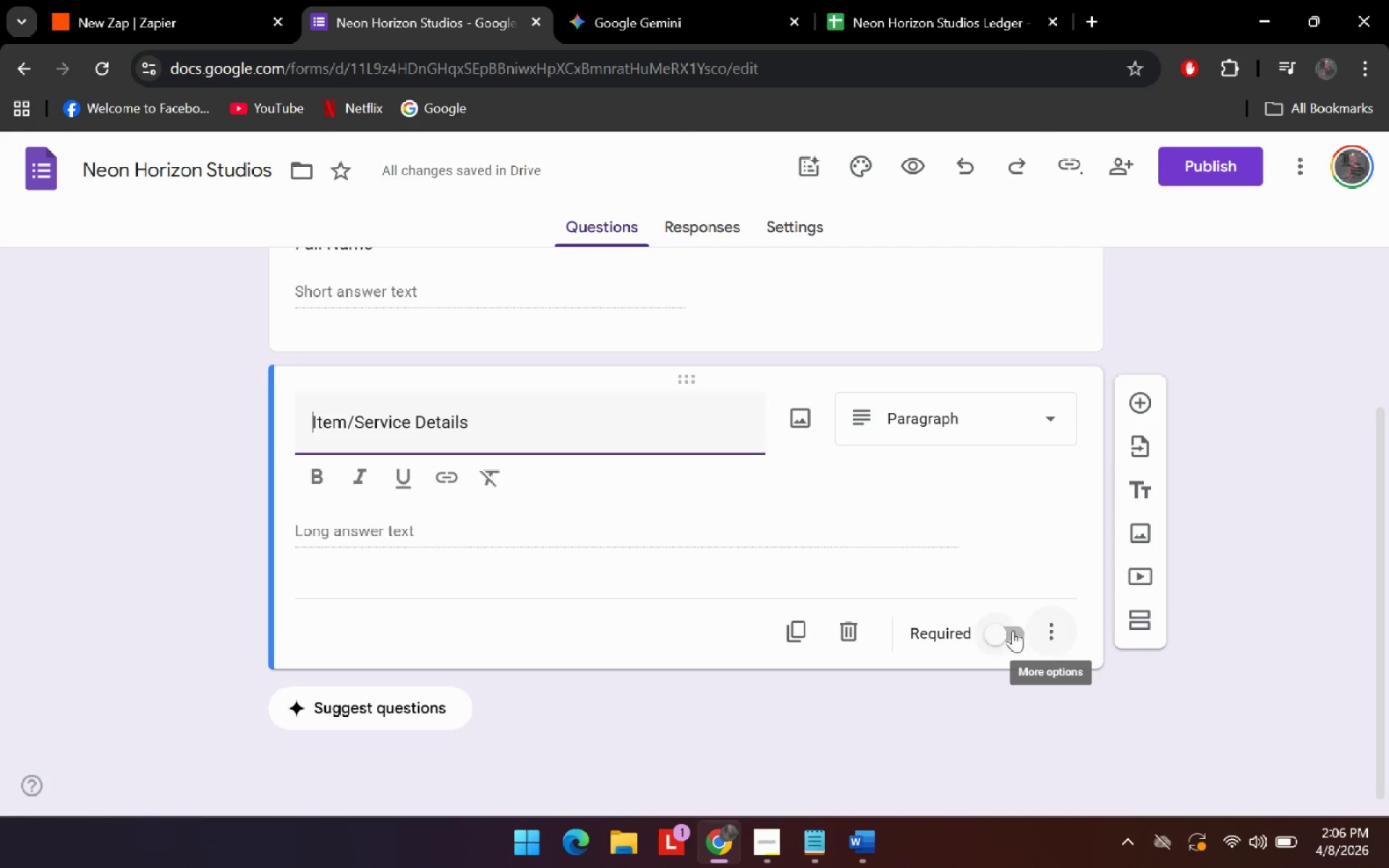 
left_click([1011, 630])
 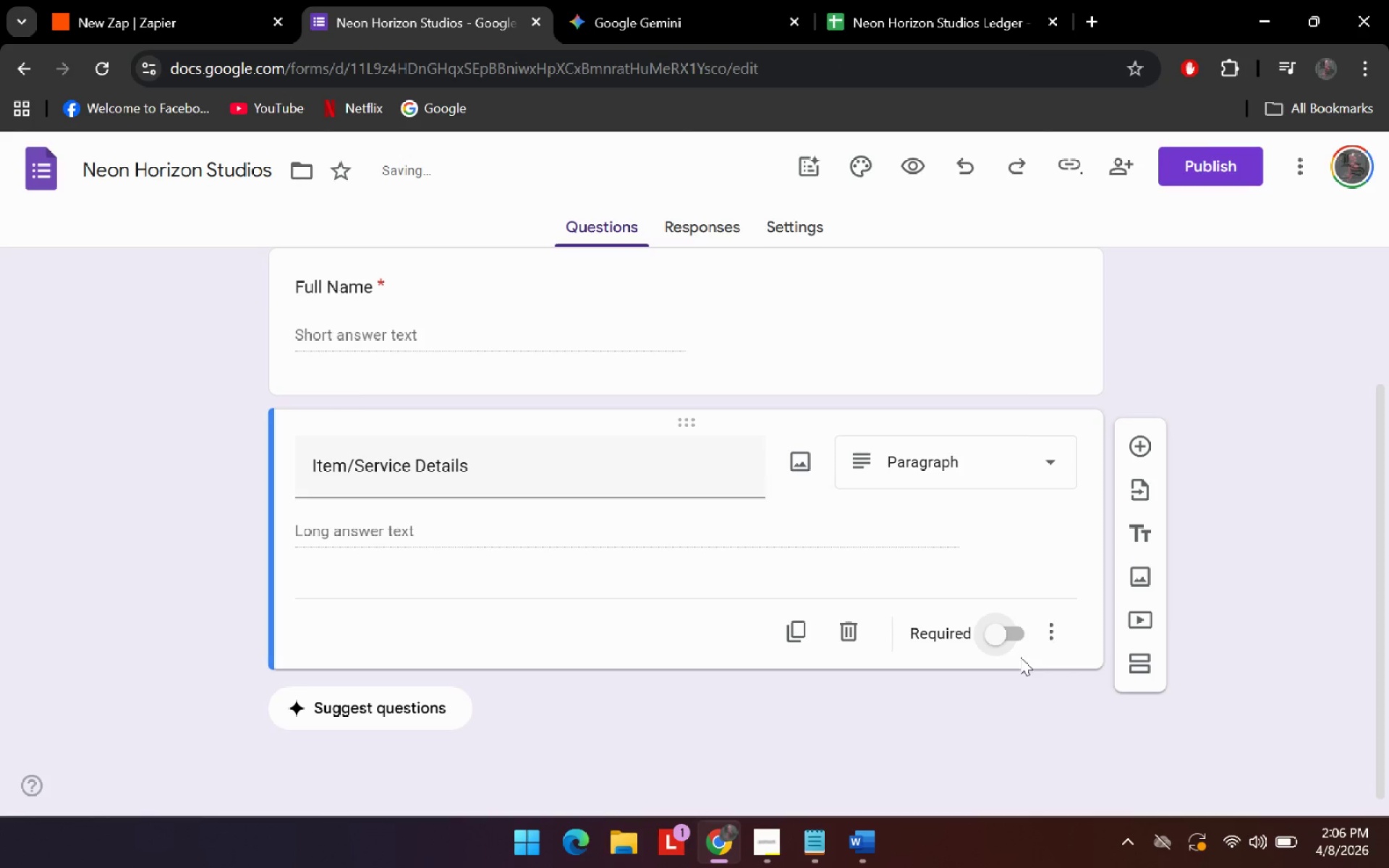 
left_click([1008, 638])
 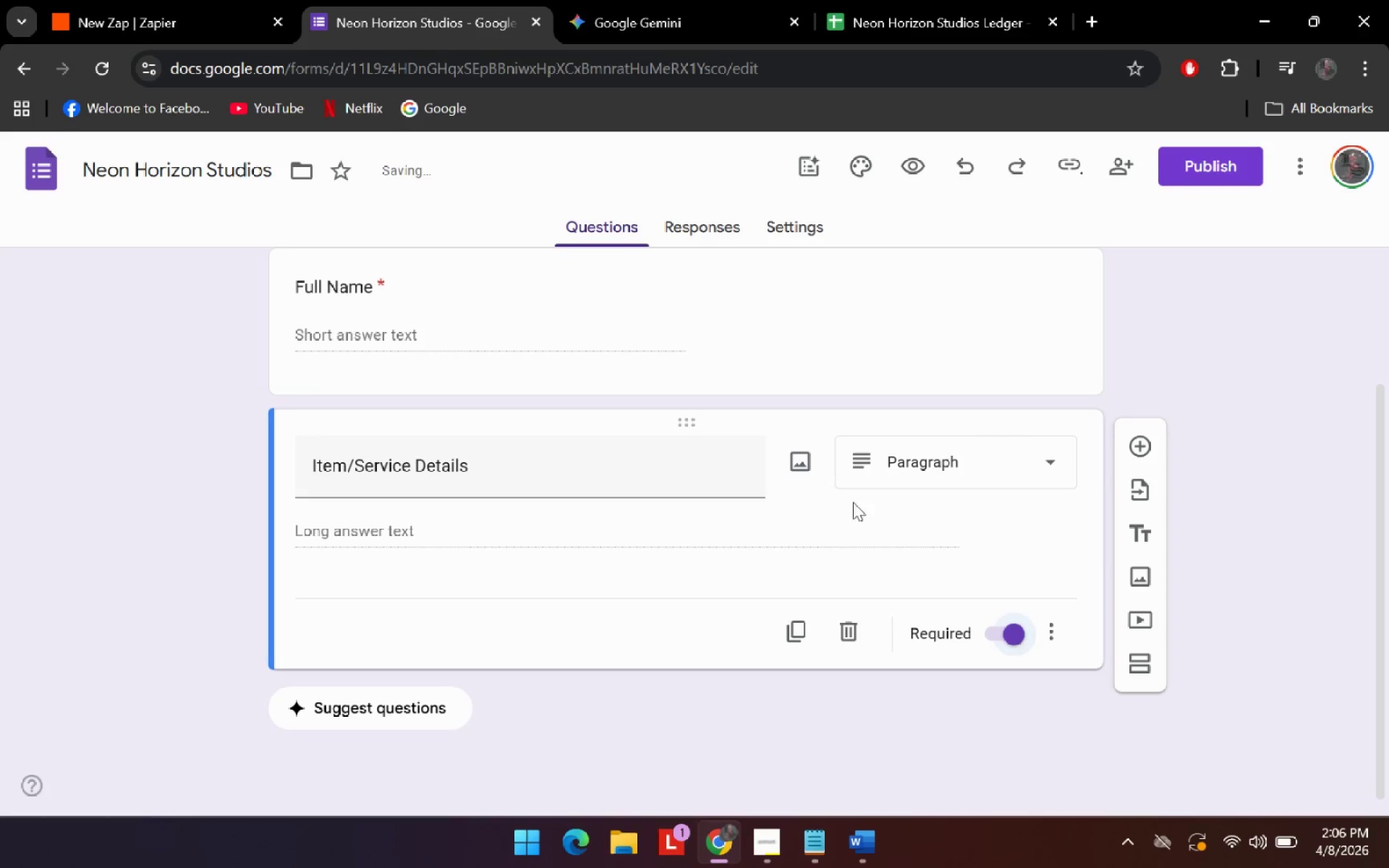 
left_click([966, 451])
 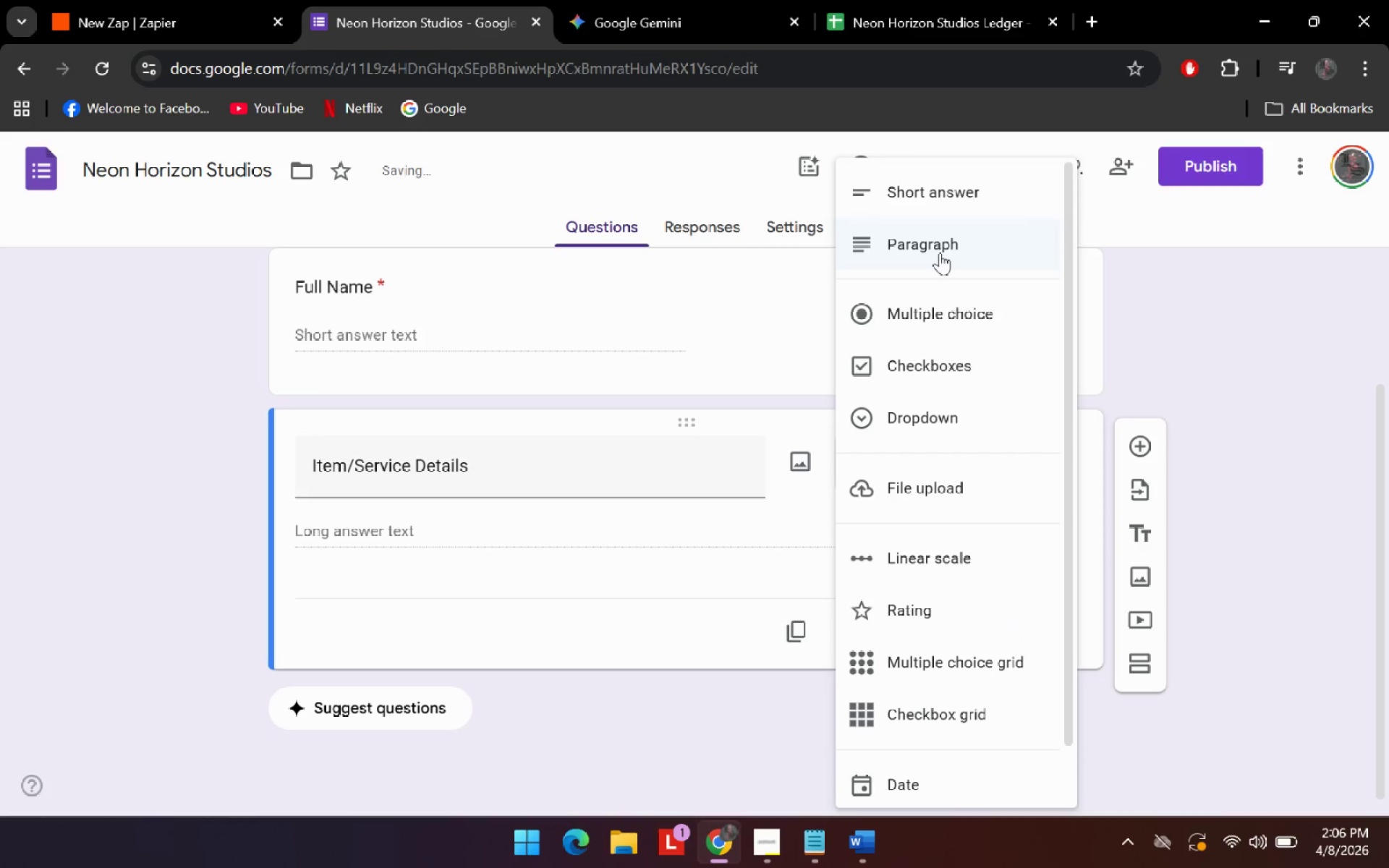 
left_click([940, 252])
 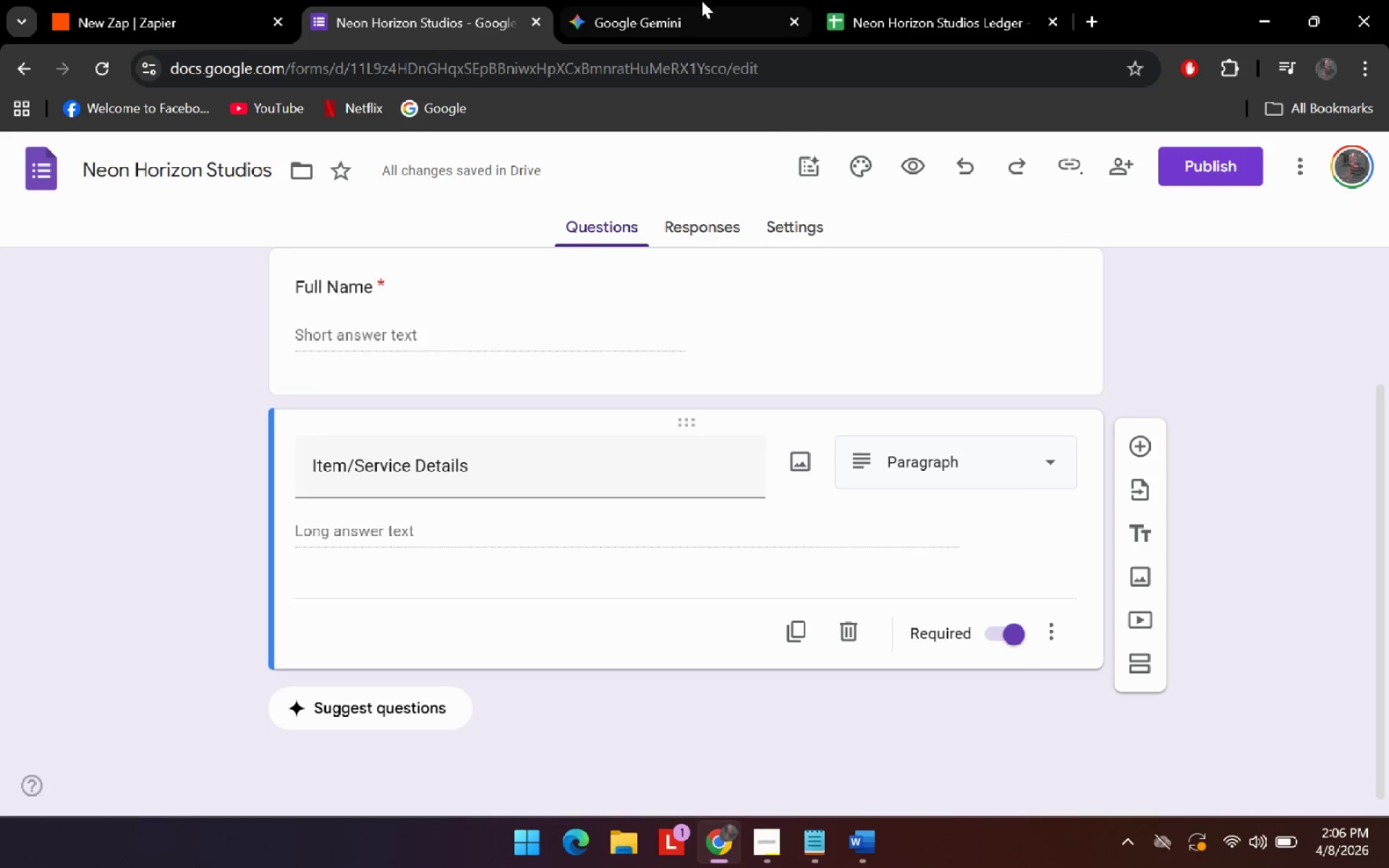 
left_click([701, 0])
 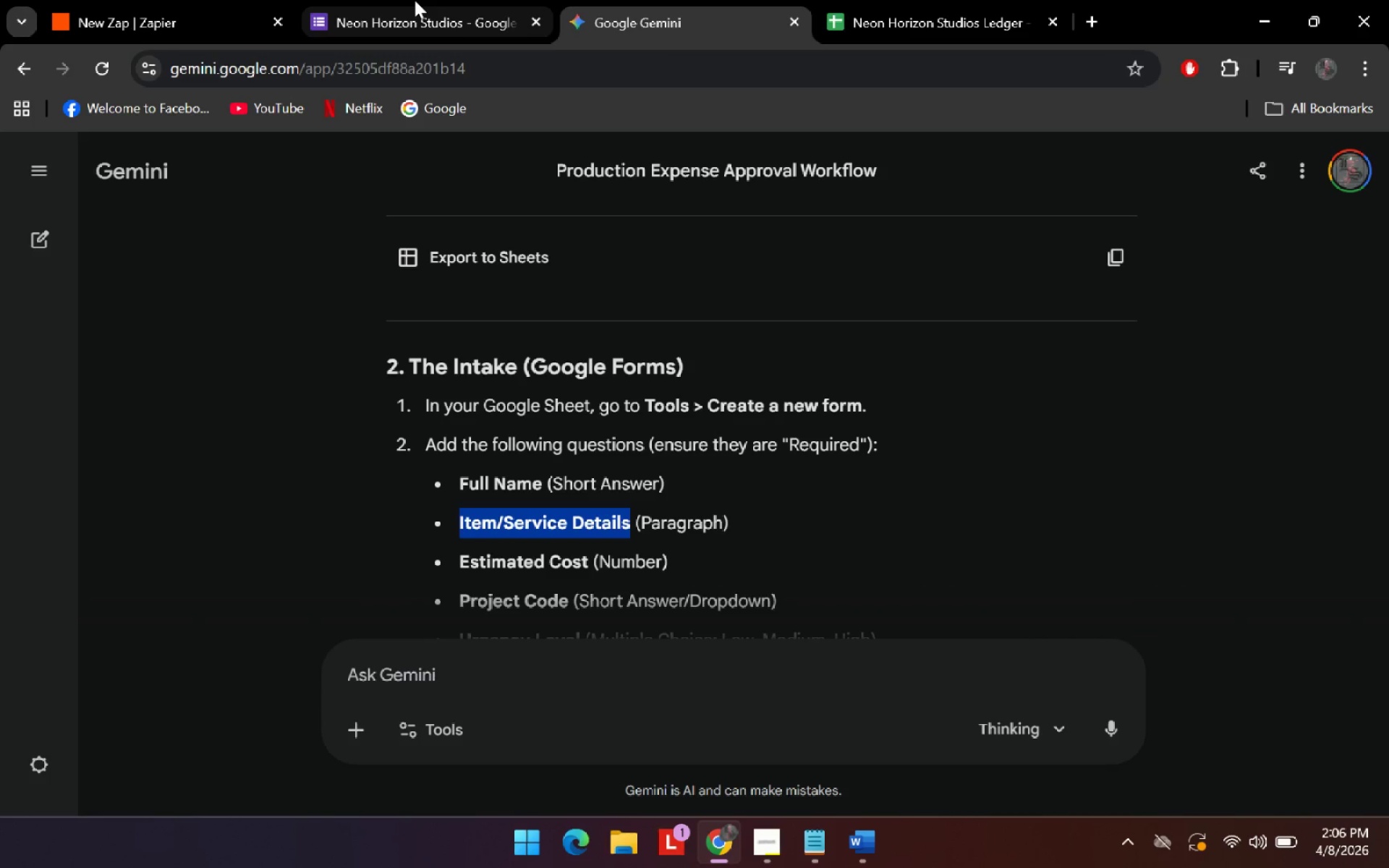 
left_click([415, 0])
 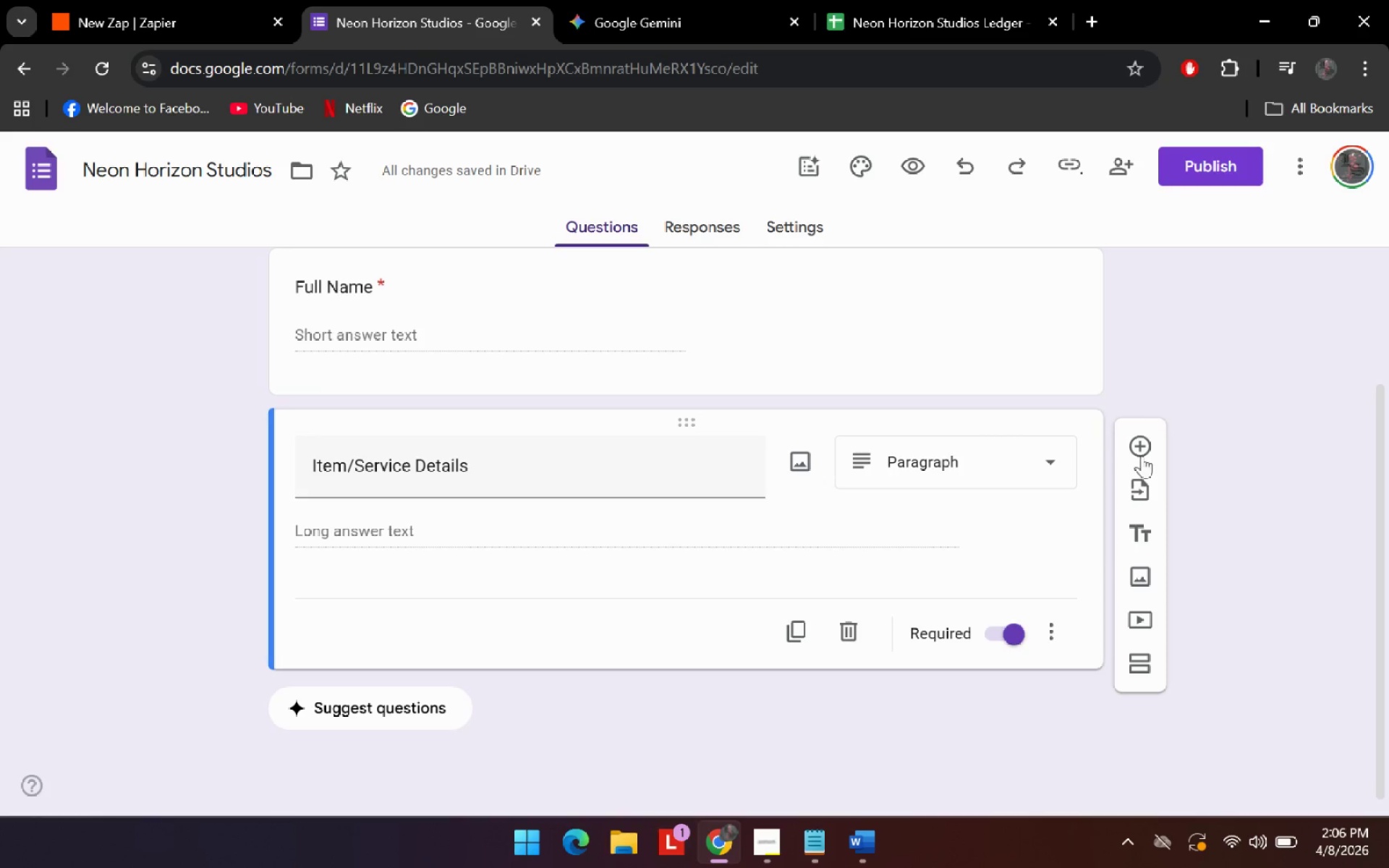 
left_click([1139, 448])
 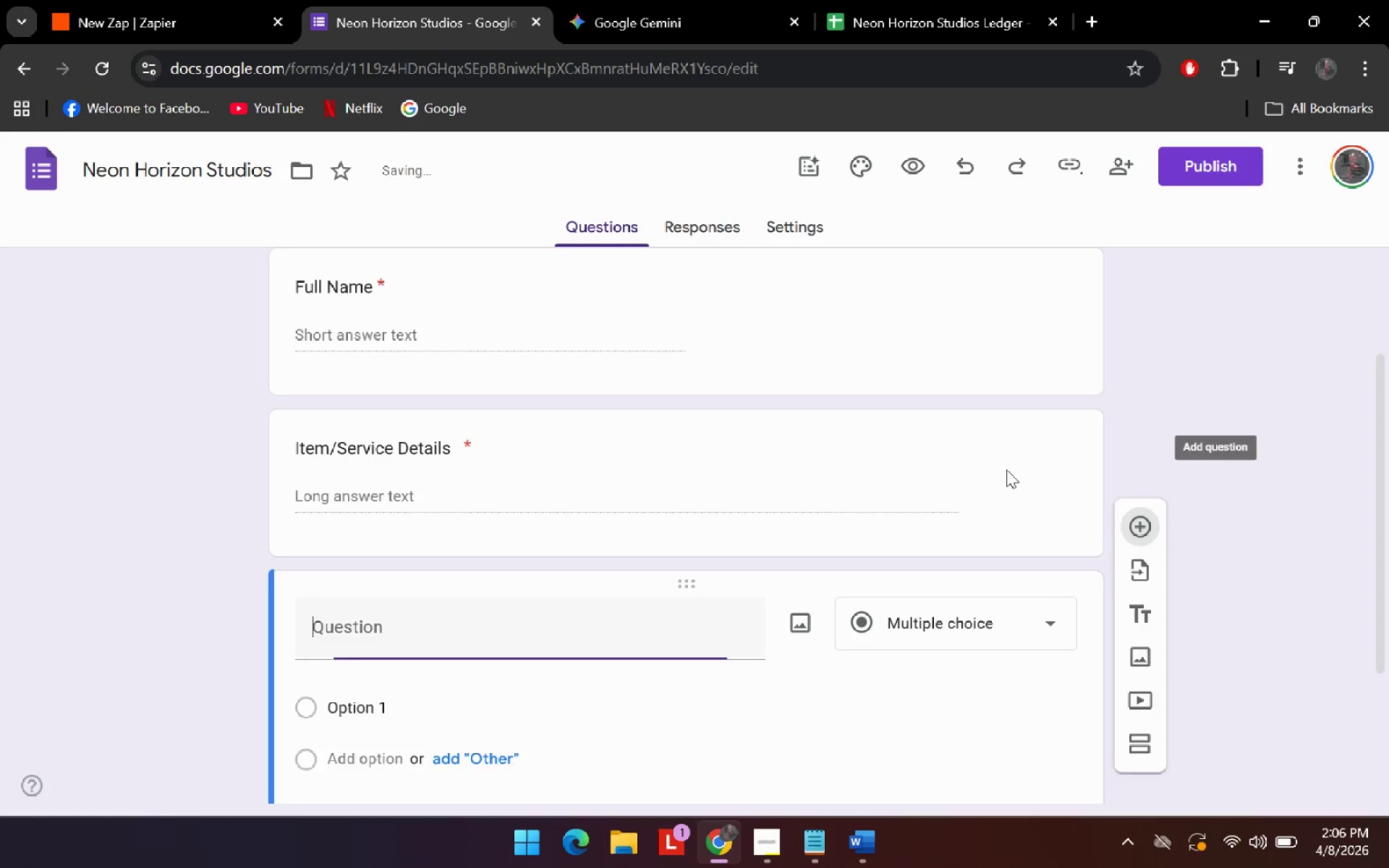 
scroll: coordinate [948, 486], scroll_direction: down, amount: 2.0
 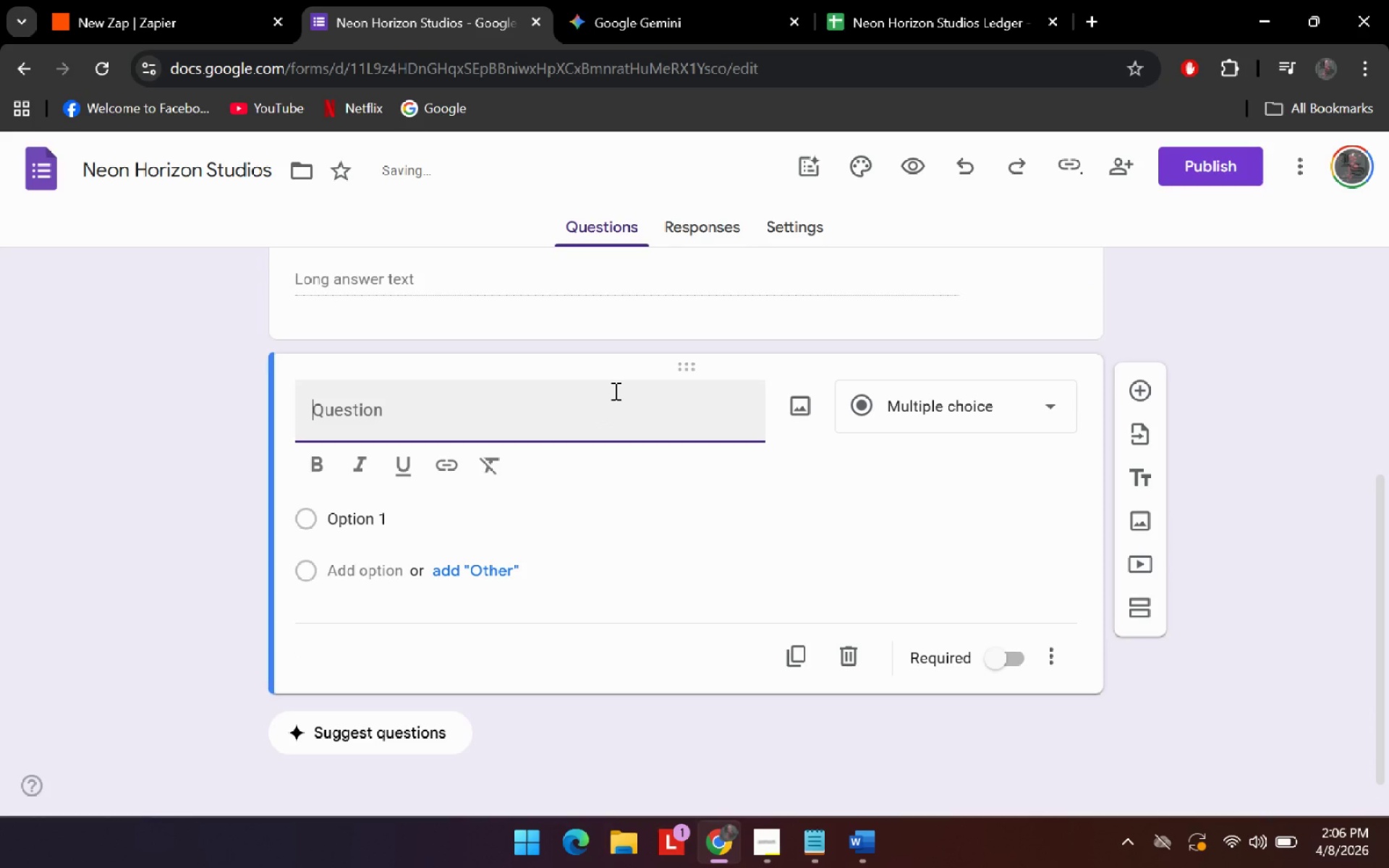 
type(Estimated cost)
key(Backspace)
key(Backspace)
key(Backspace)
key(Backspace)
type(Cost)
 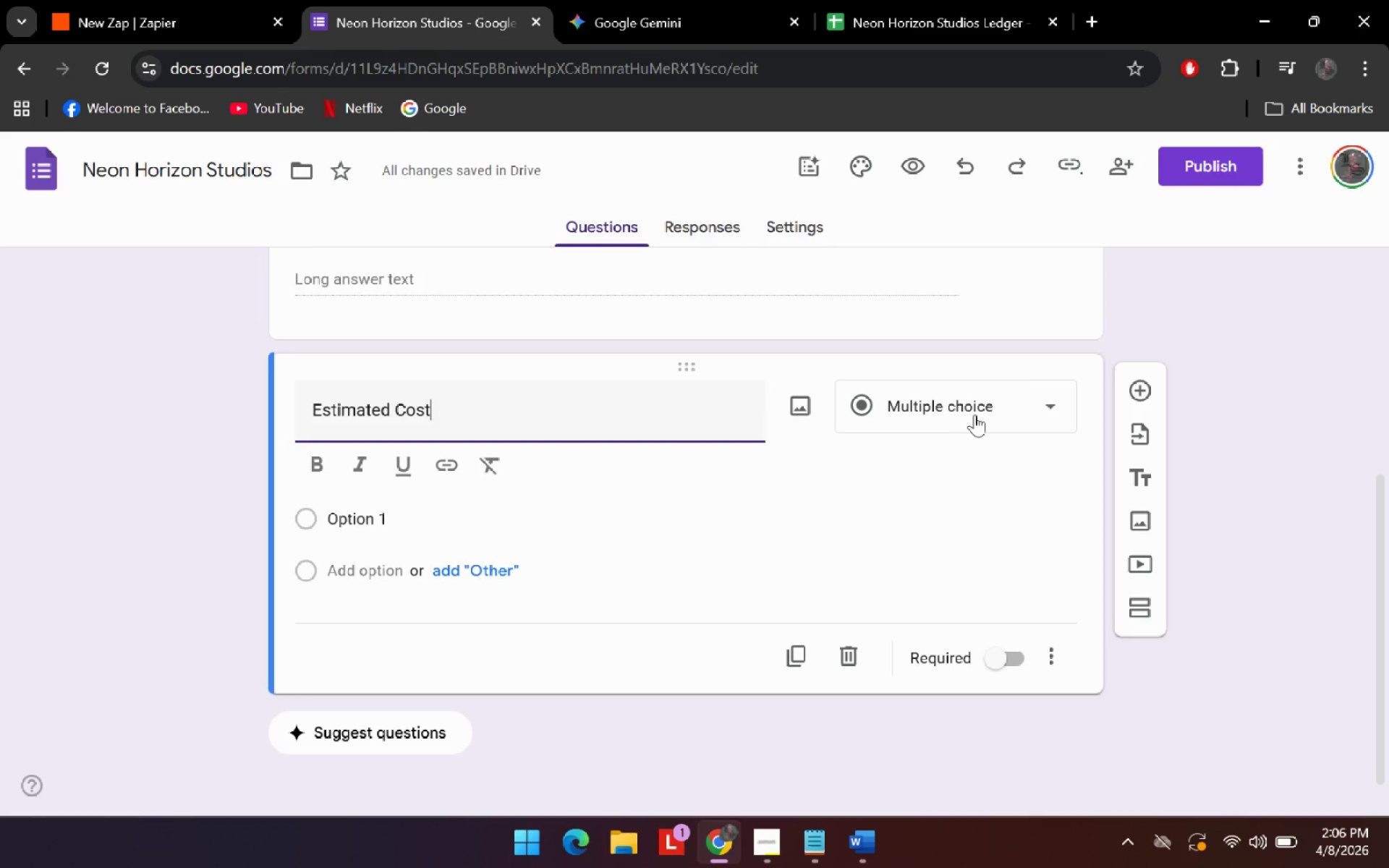 
left_click([970, 412])
 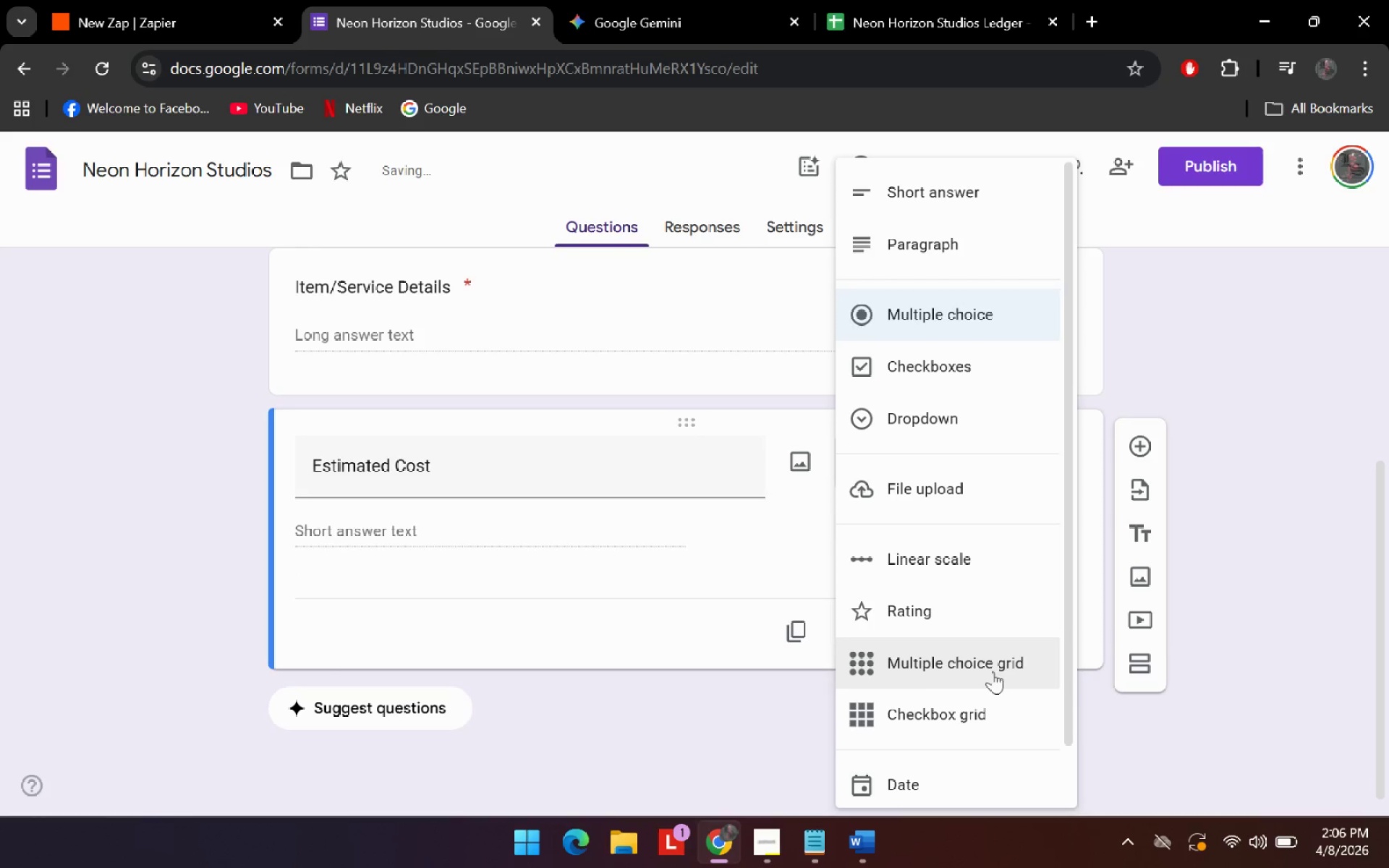 
scroll: coordinate [964, 594], scroll_direction: none, amount: 0.0
 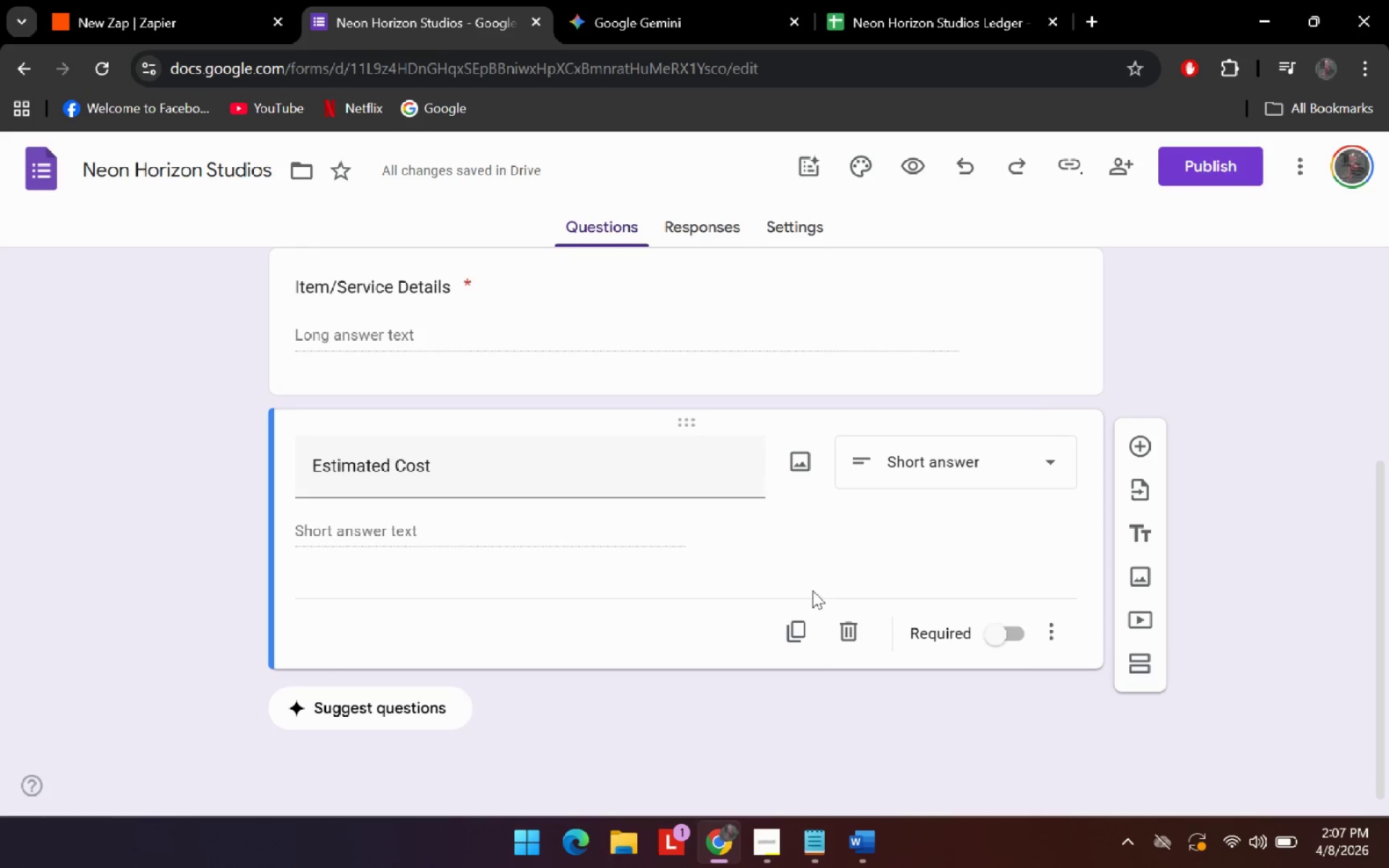 
wait(5.14)
 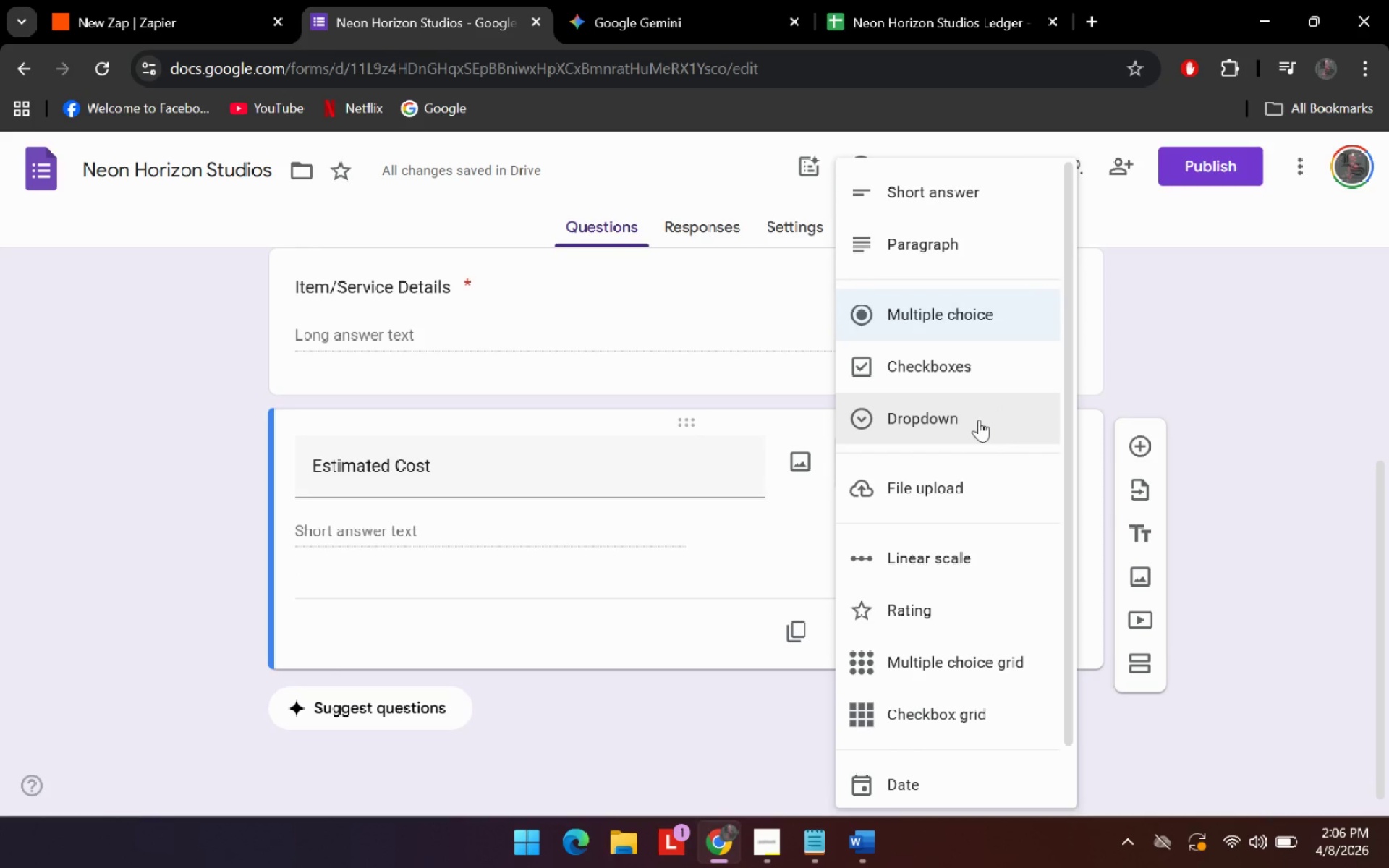 
double_click([397, 531])
 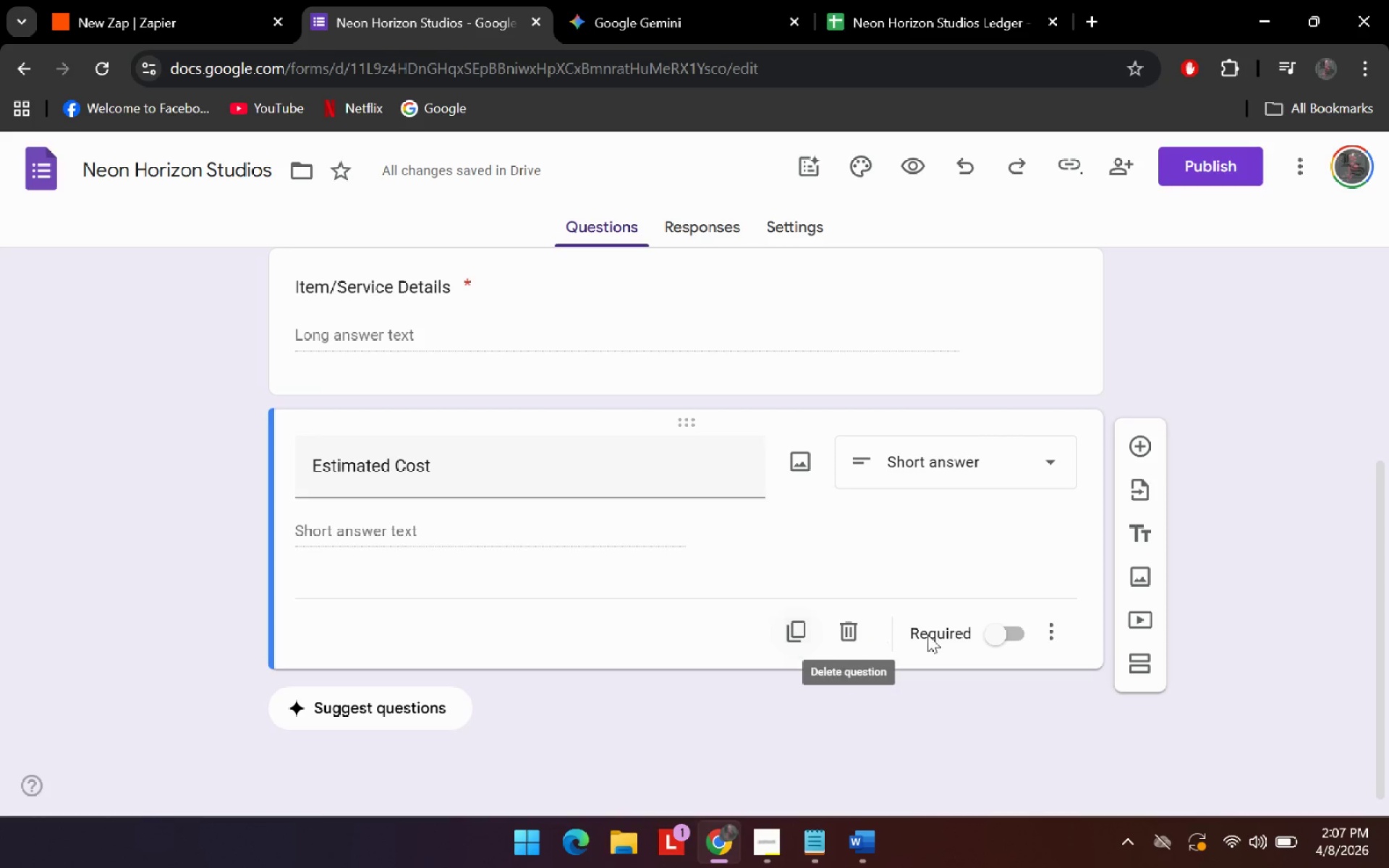 
left_click([1063, 639])
 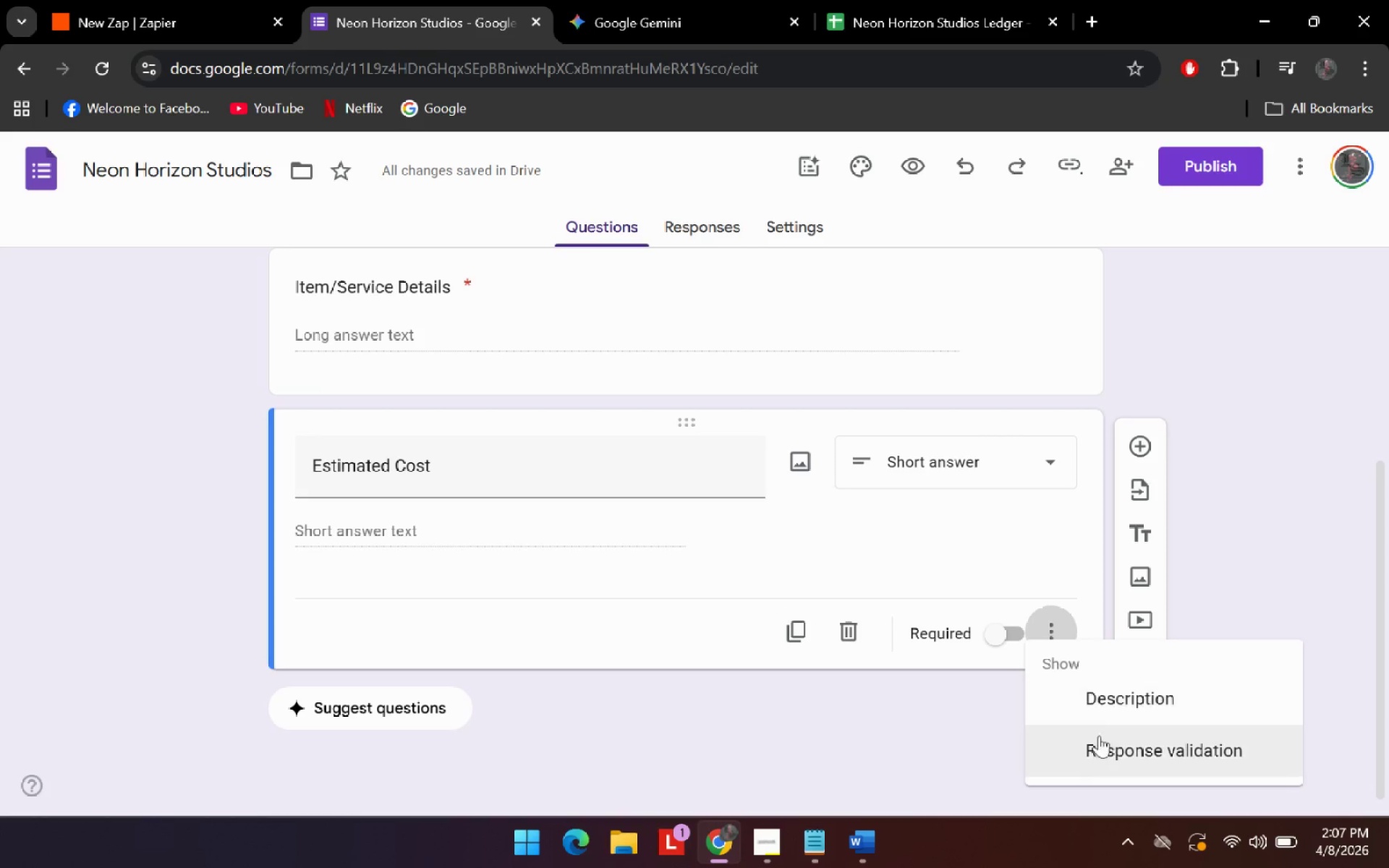 
left_click([1100, 747])
 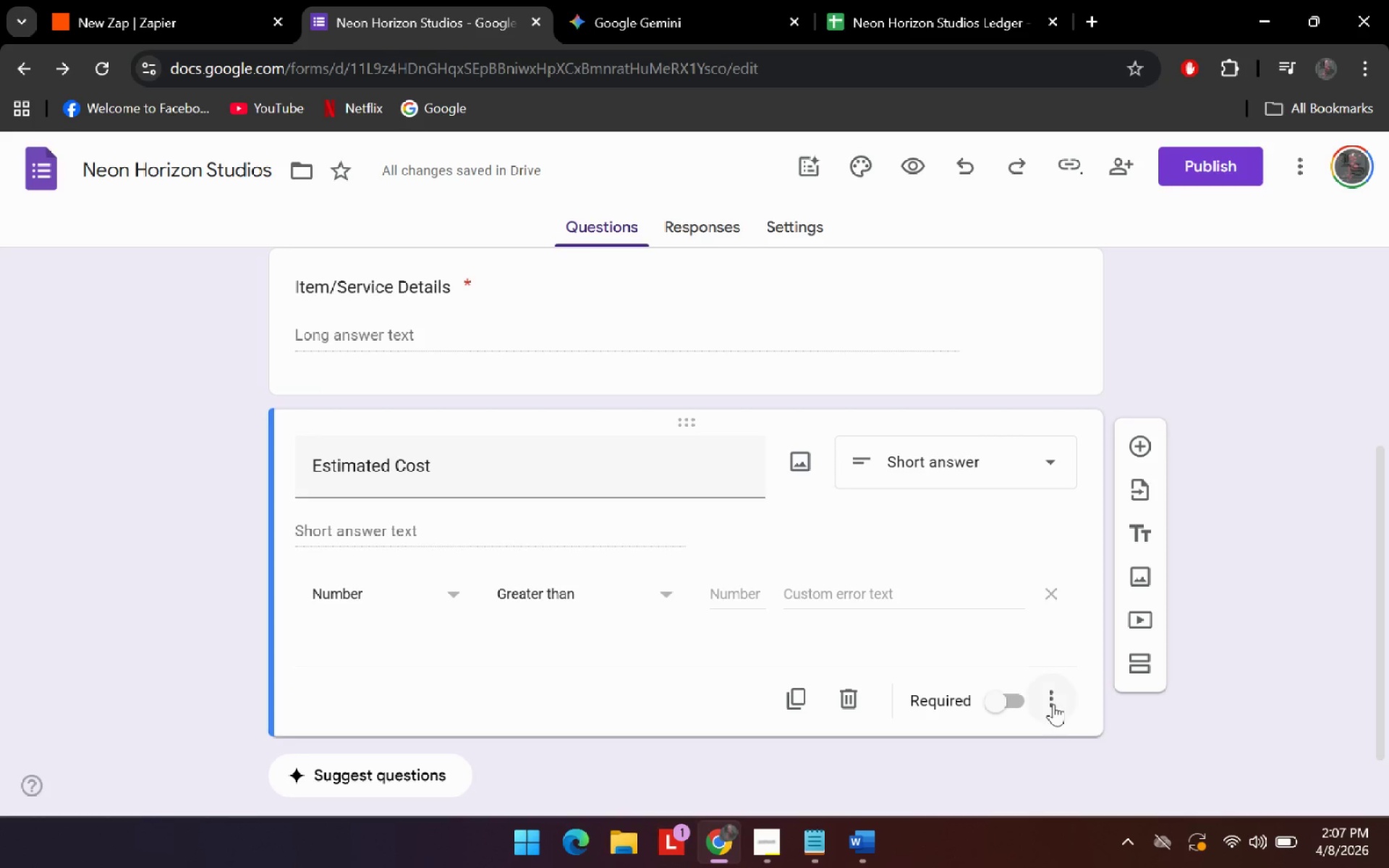 
left_click([1047, 598])
 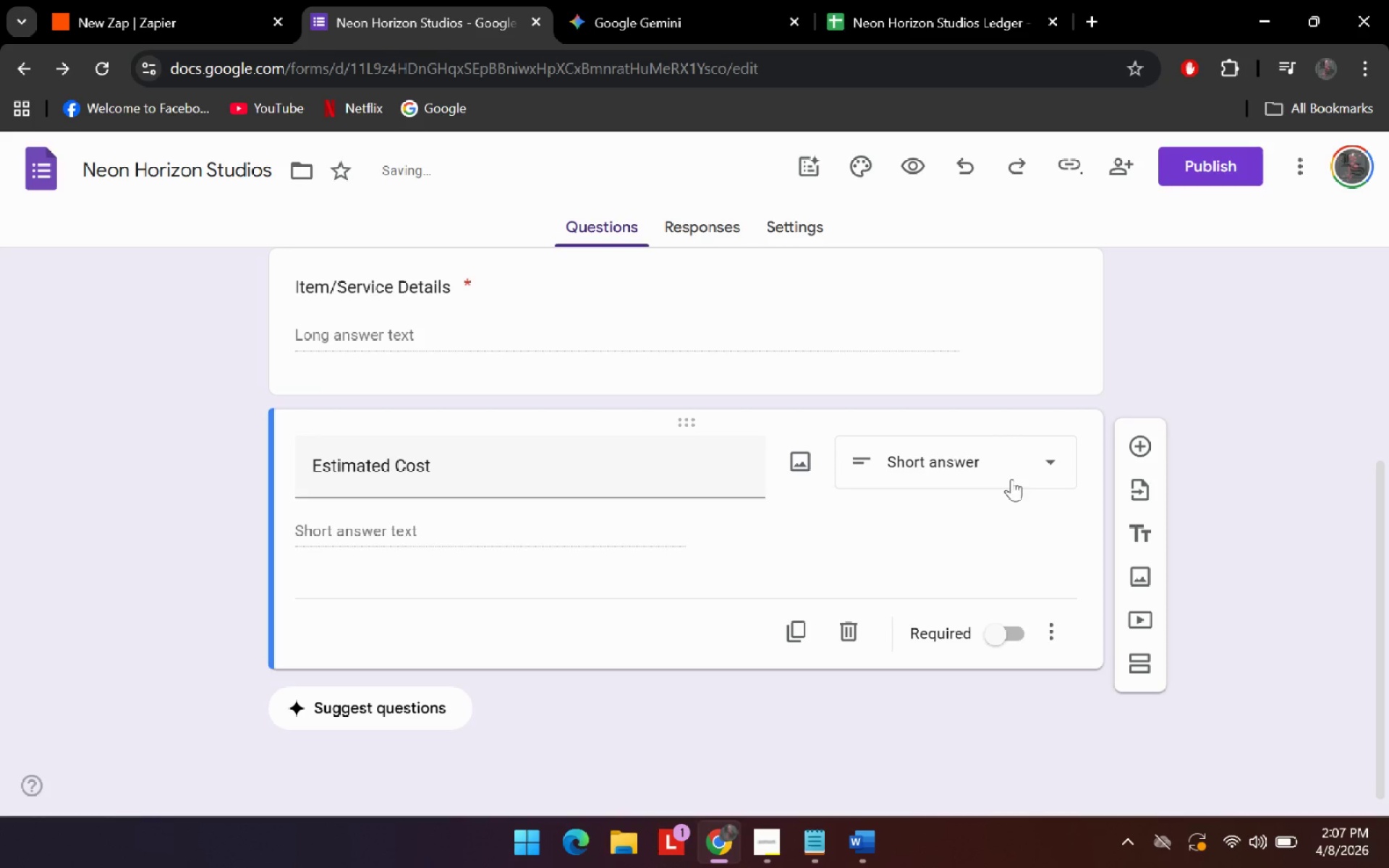 
left_click([1011, 462])
 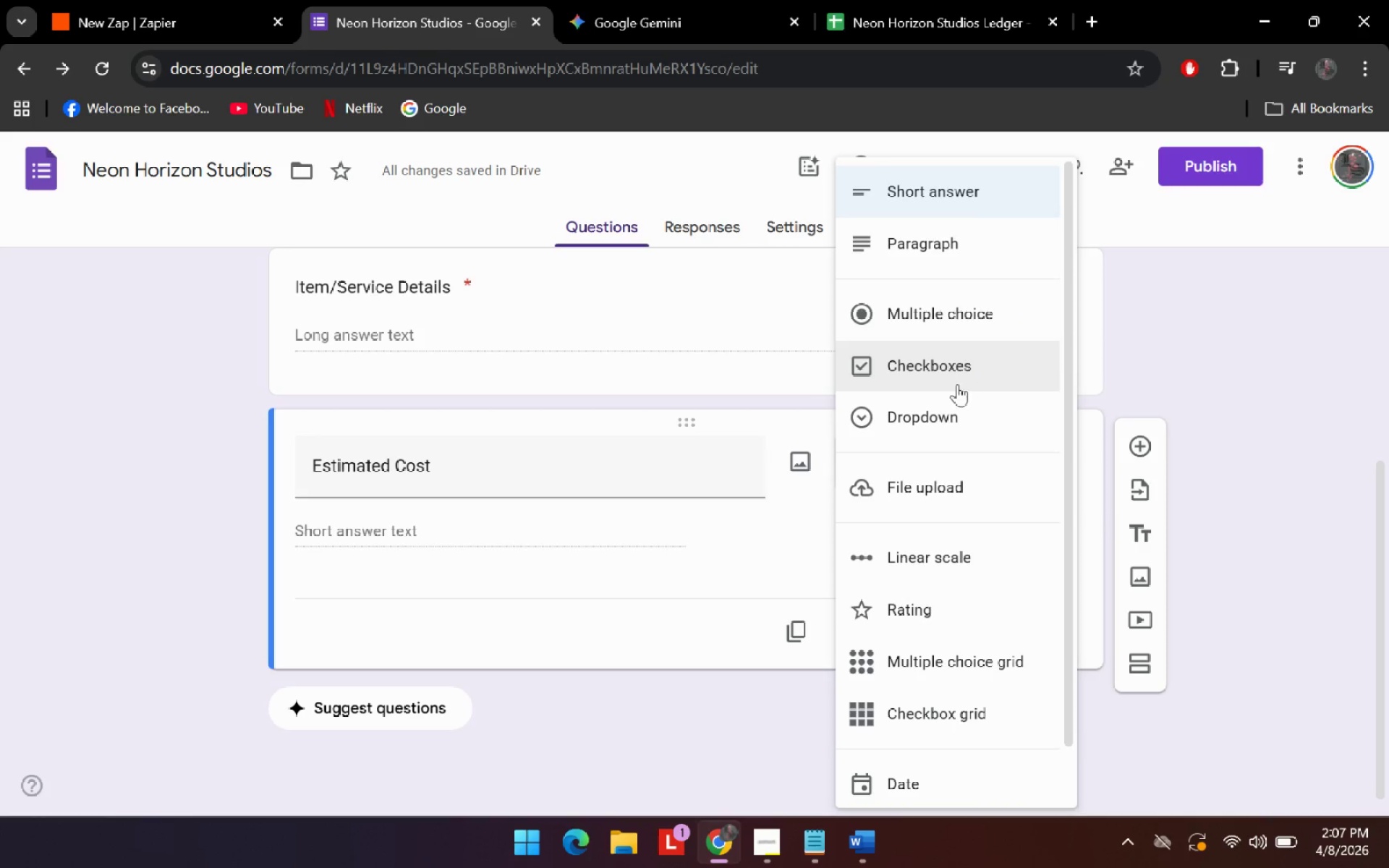 
scroll: coordinate [979, 569], scroll_direction: down, amount: 5.0
 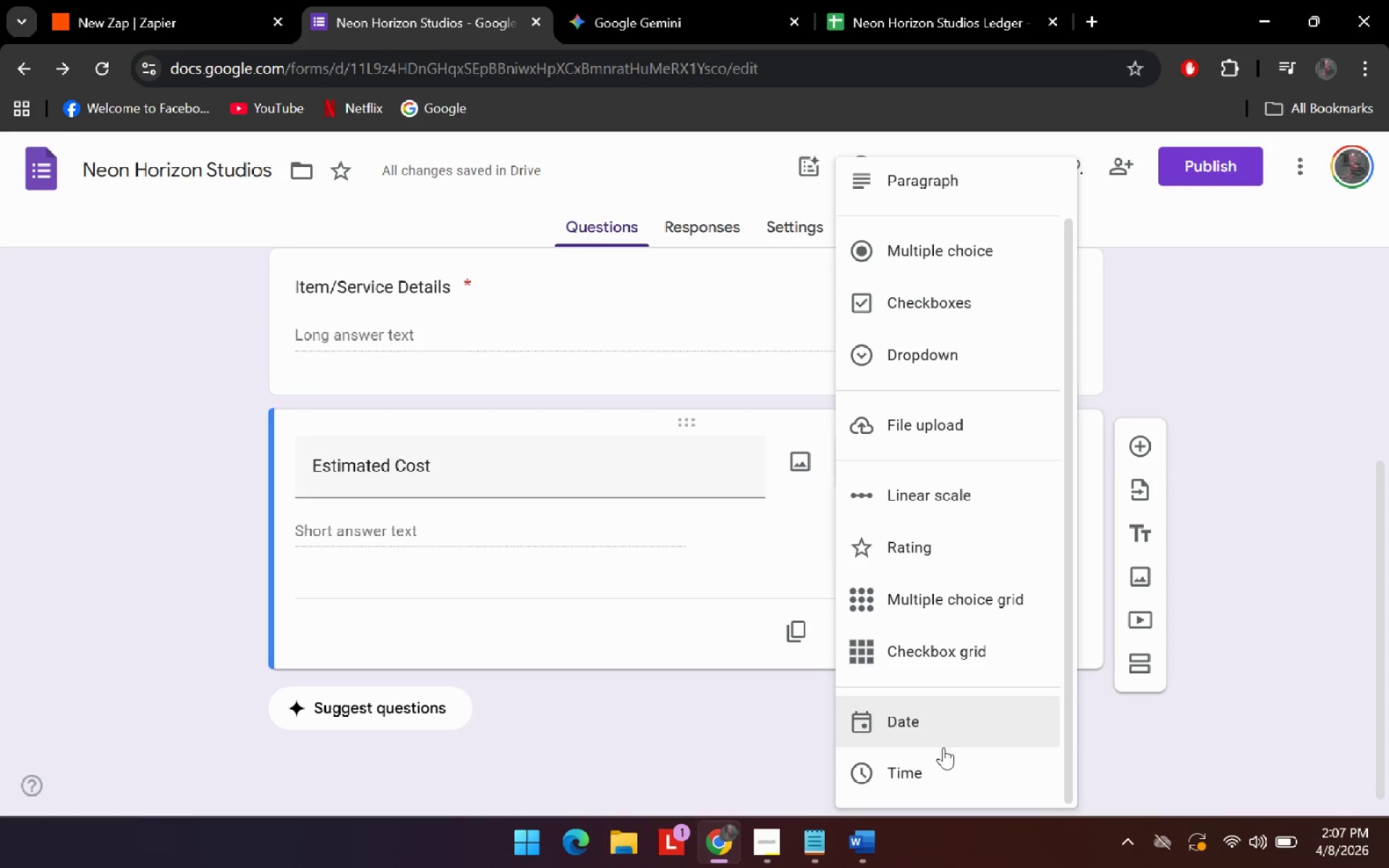 
scroll: coordinate [896, 260], scroll_direction: up, amount: 8.0
 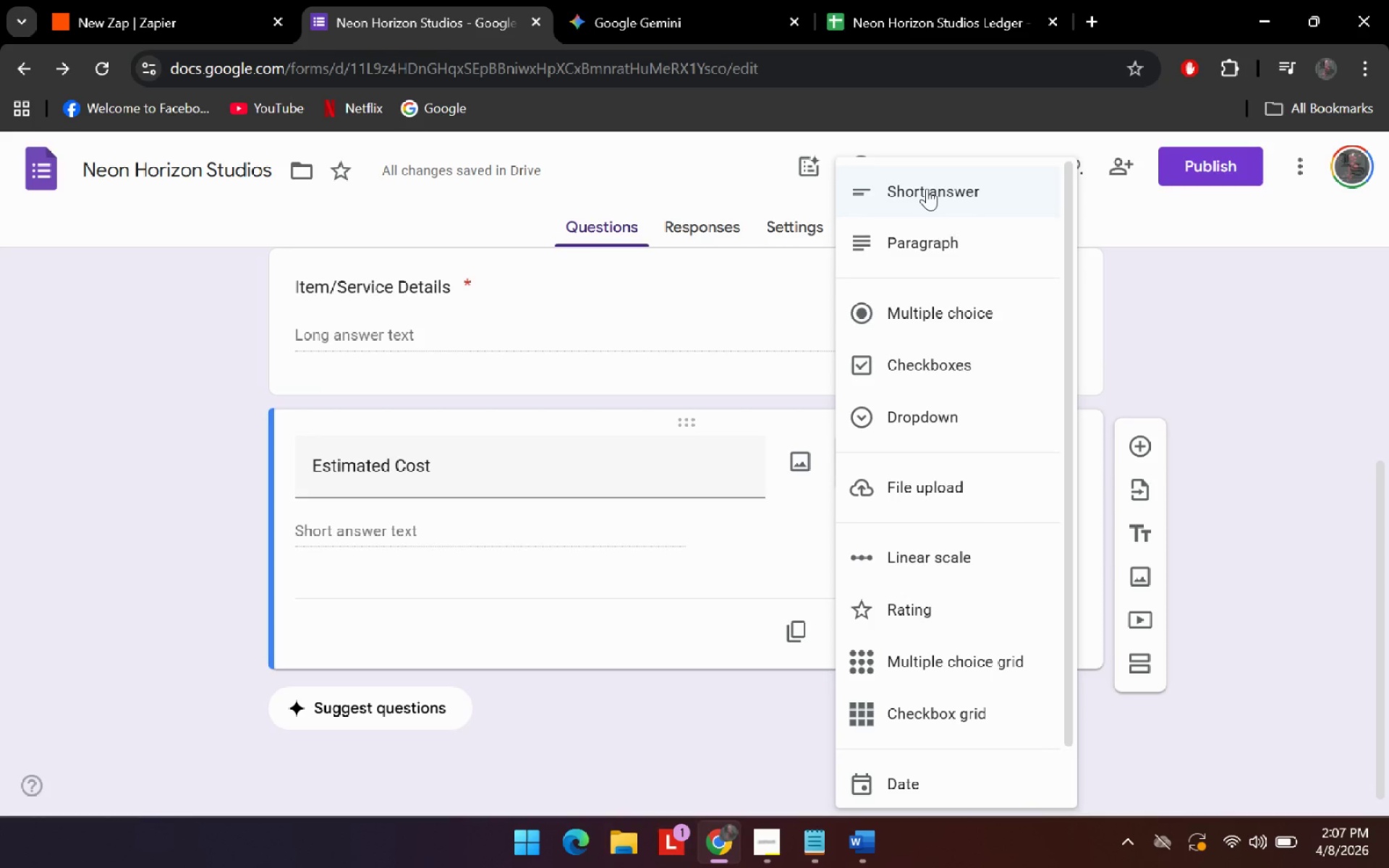 
left_click([927, 188])
 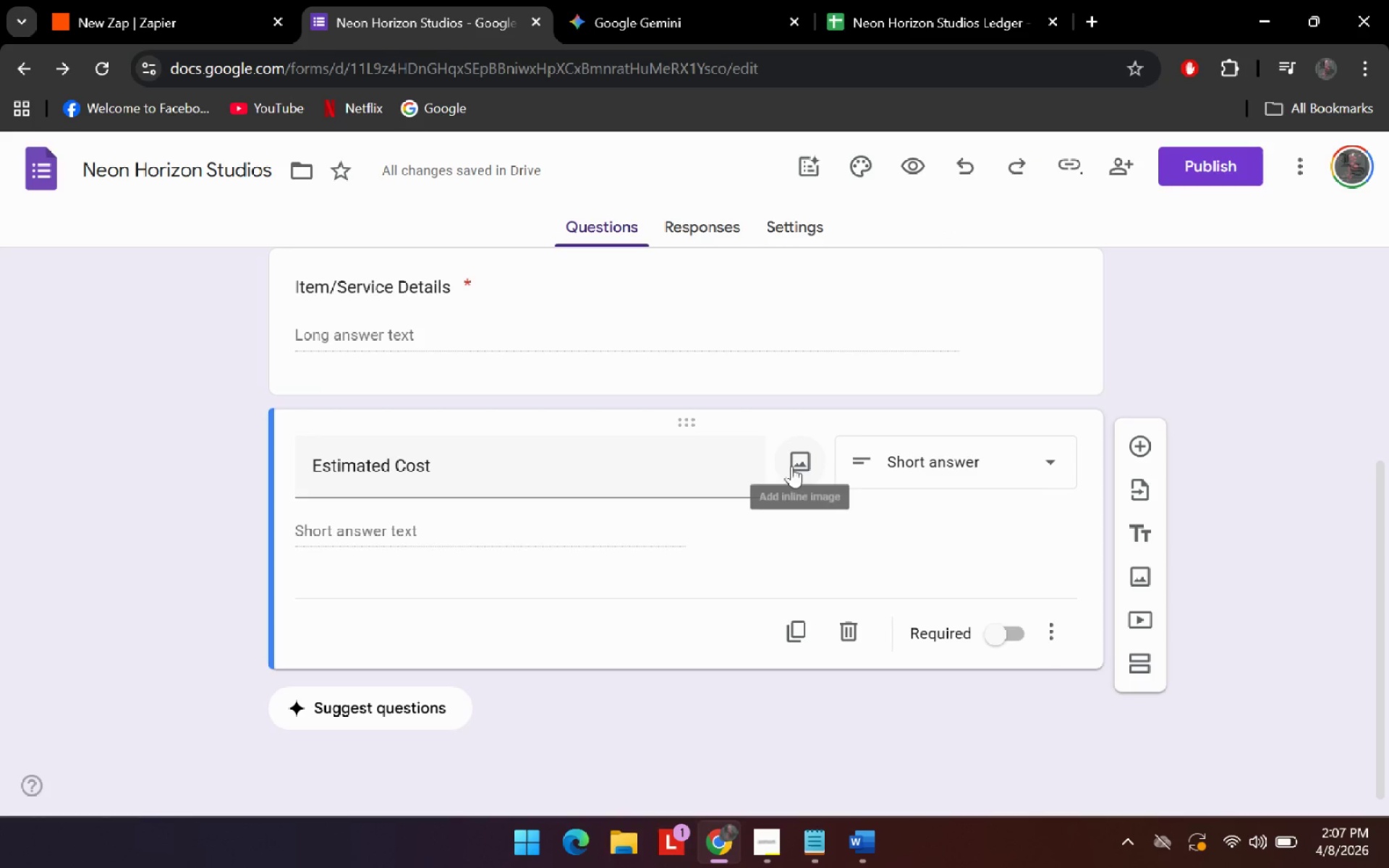 
wait(7.7)
 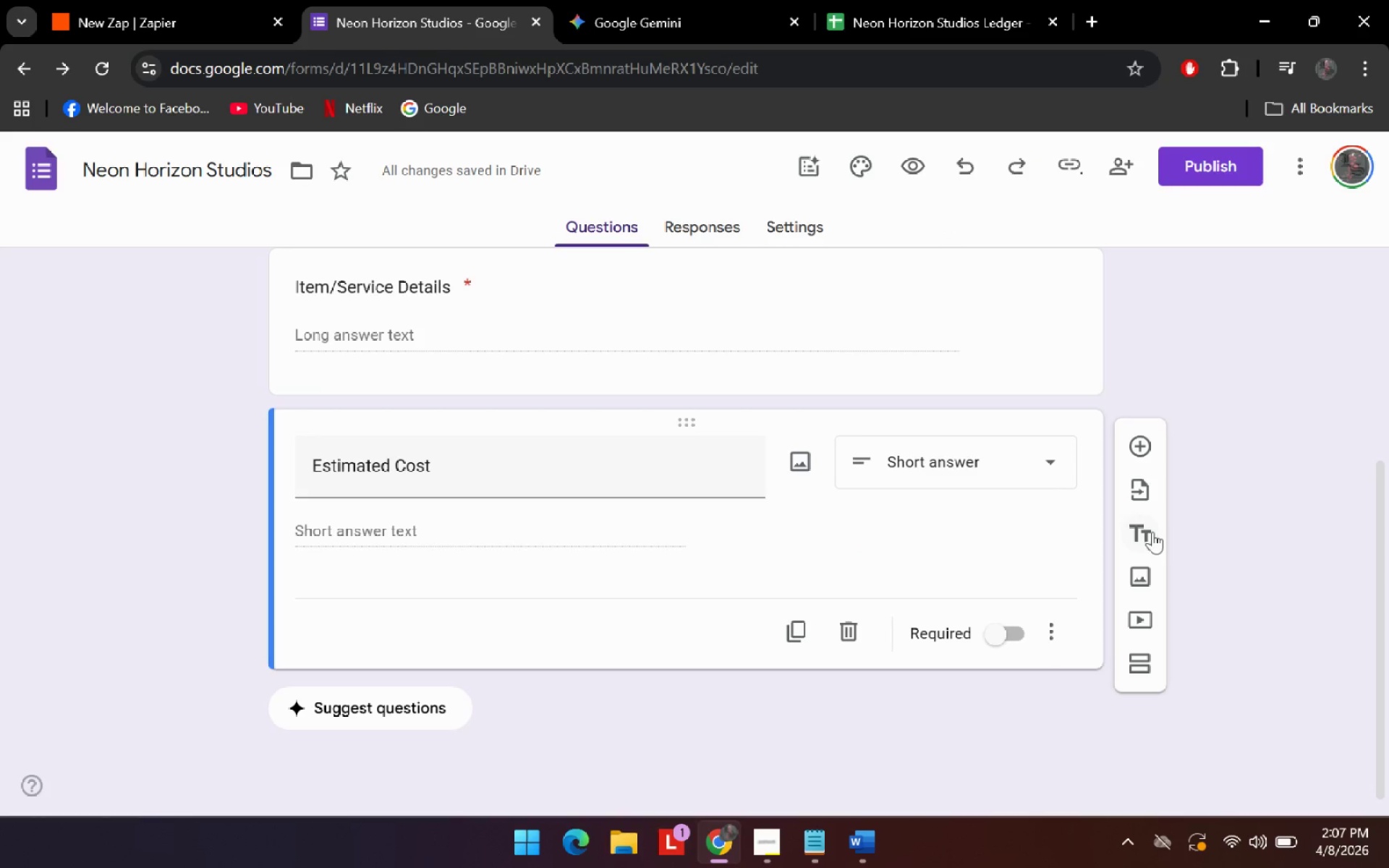 
left_click([922, 0])
 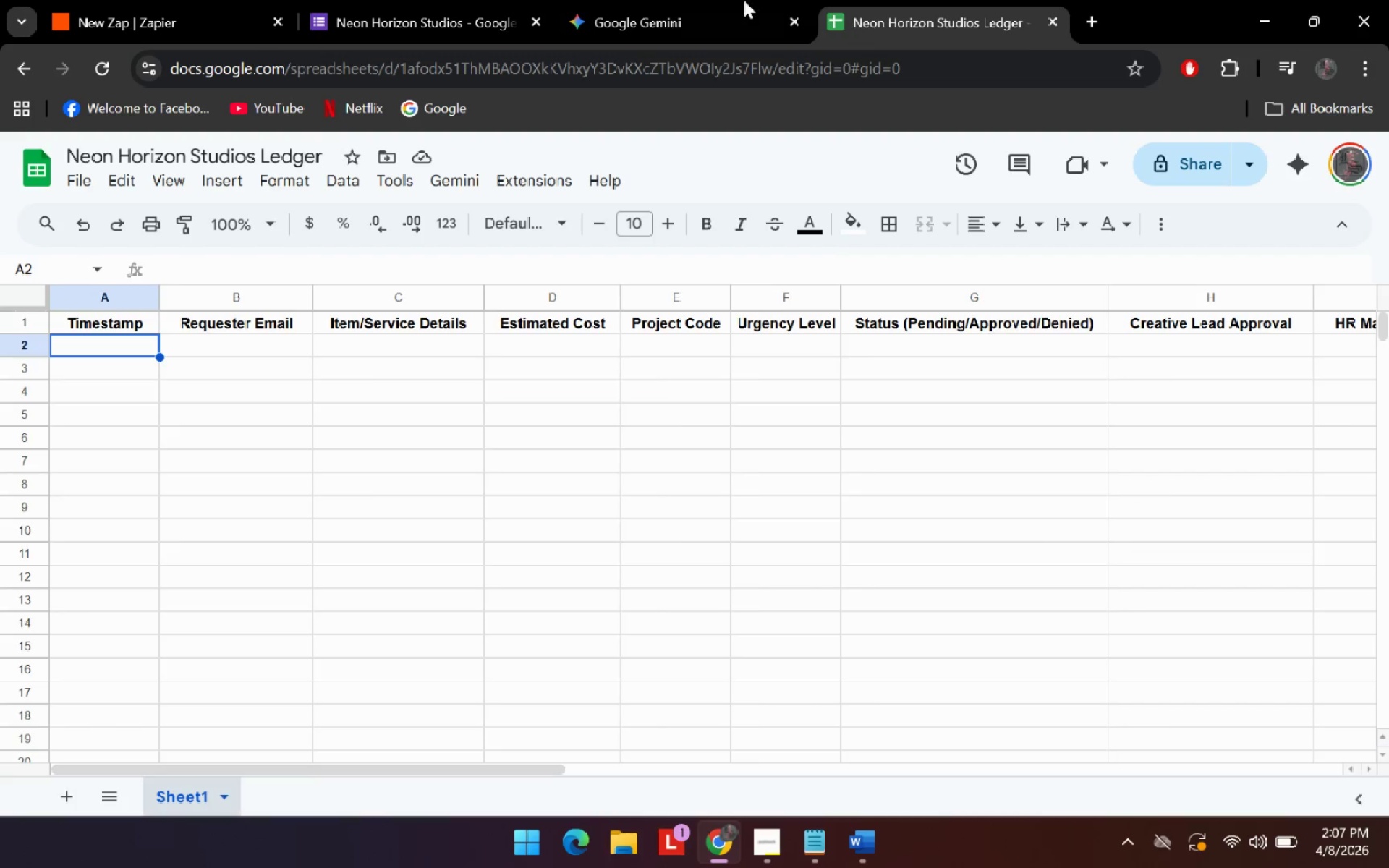 
left_click([684, 0])
 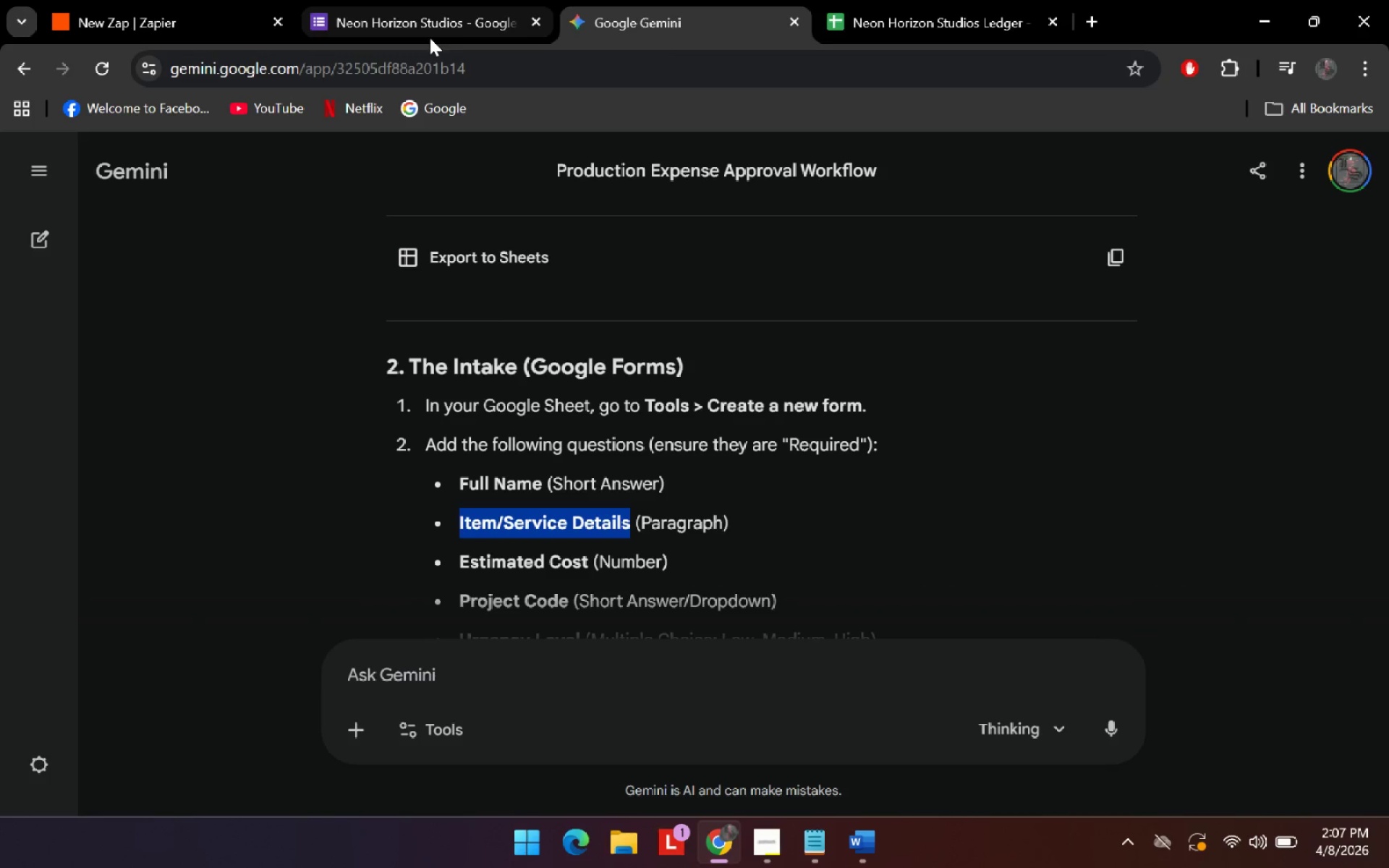 
scroll: coordinate [498, 322], scroll_direction: down, amount: 1.0
 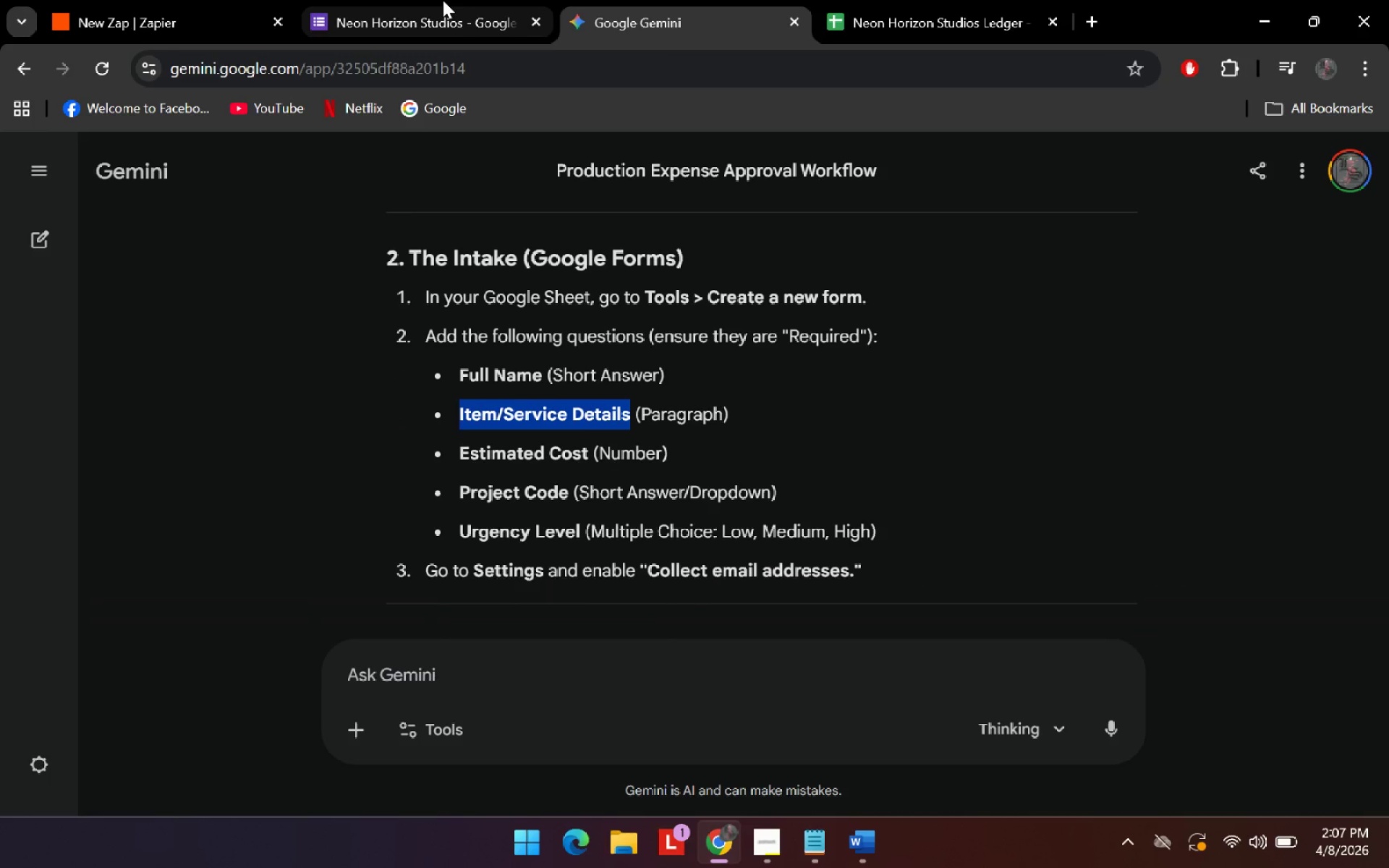 
left_click([443, 0])
 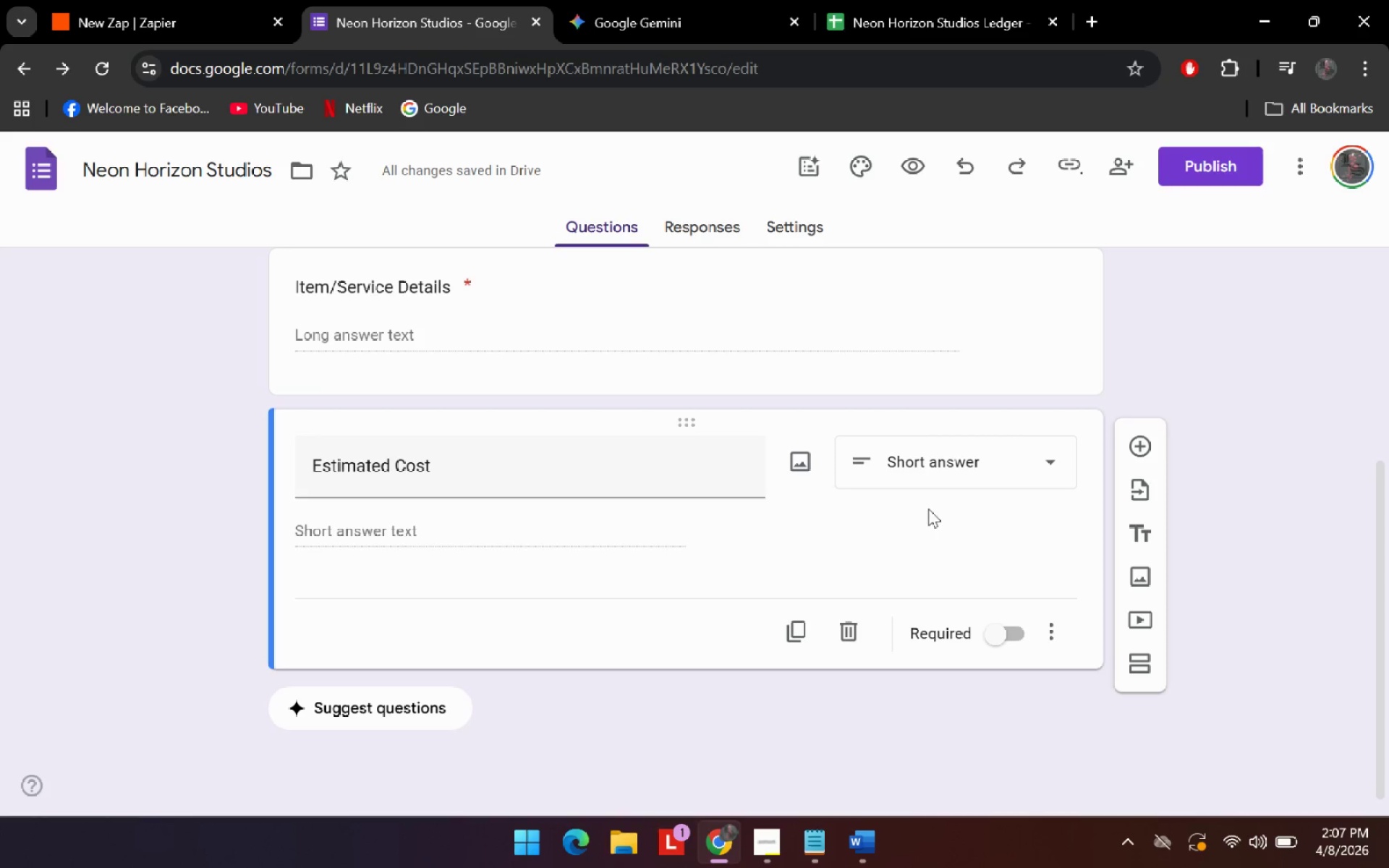 
mouse_move([805, 603])
 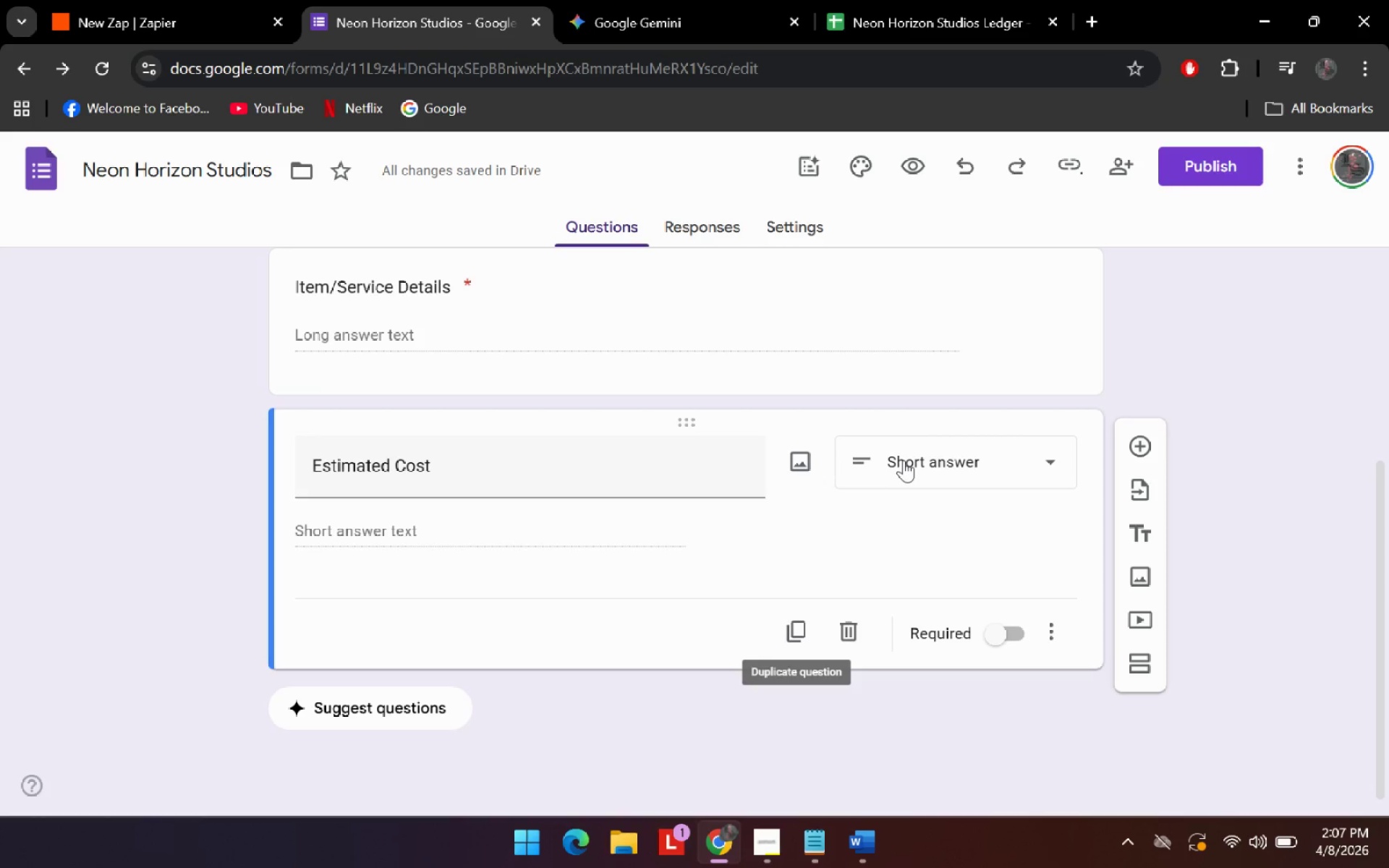 
left_click([904, 460])
 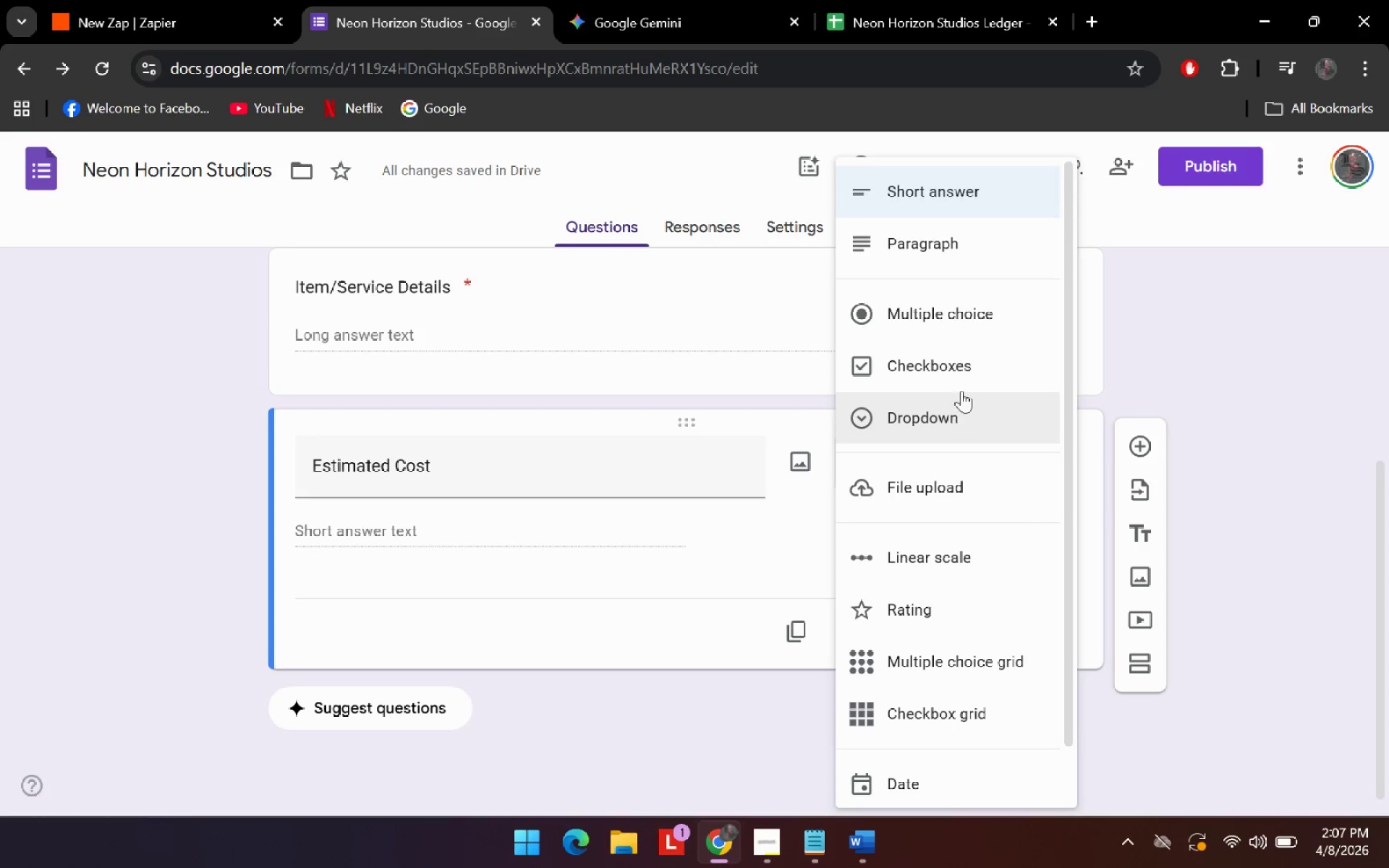 
scroll: coordinate [946, 524], scroll_direction: down, amount: 4.0
 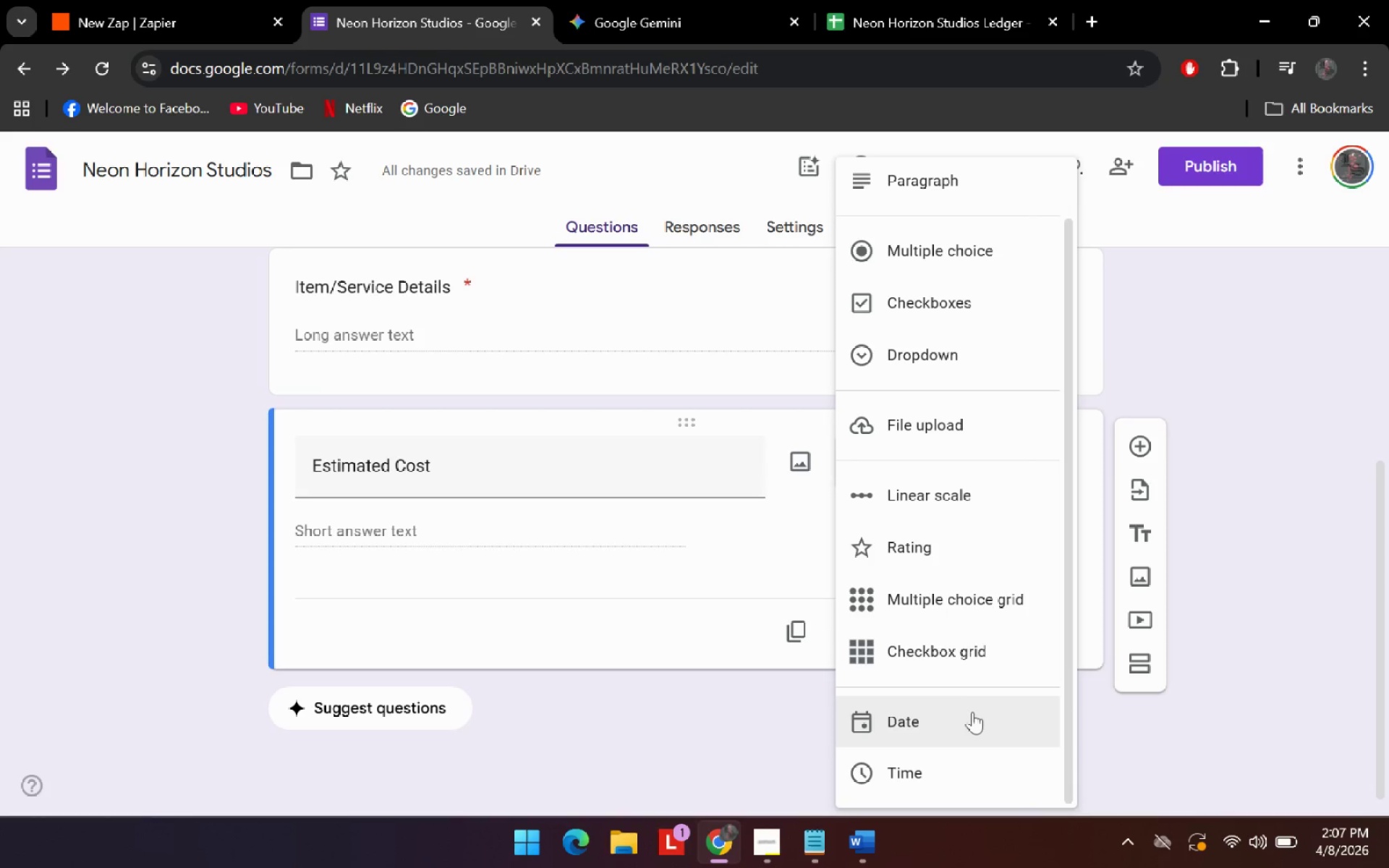 
left_click([1105, 594])
 